 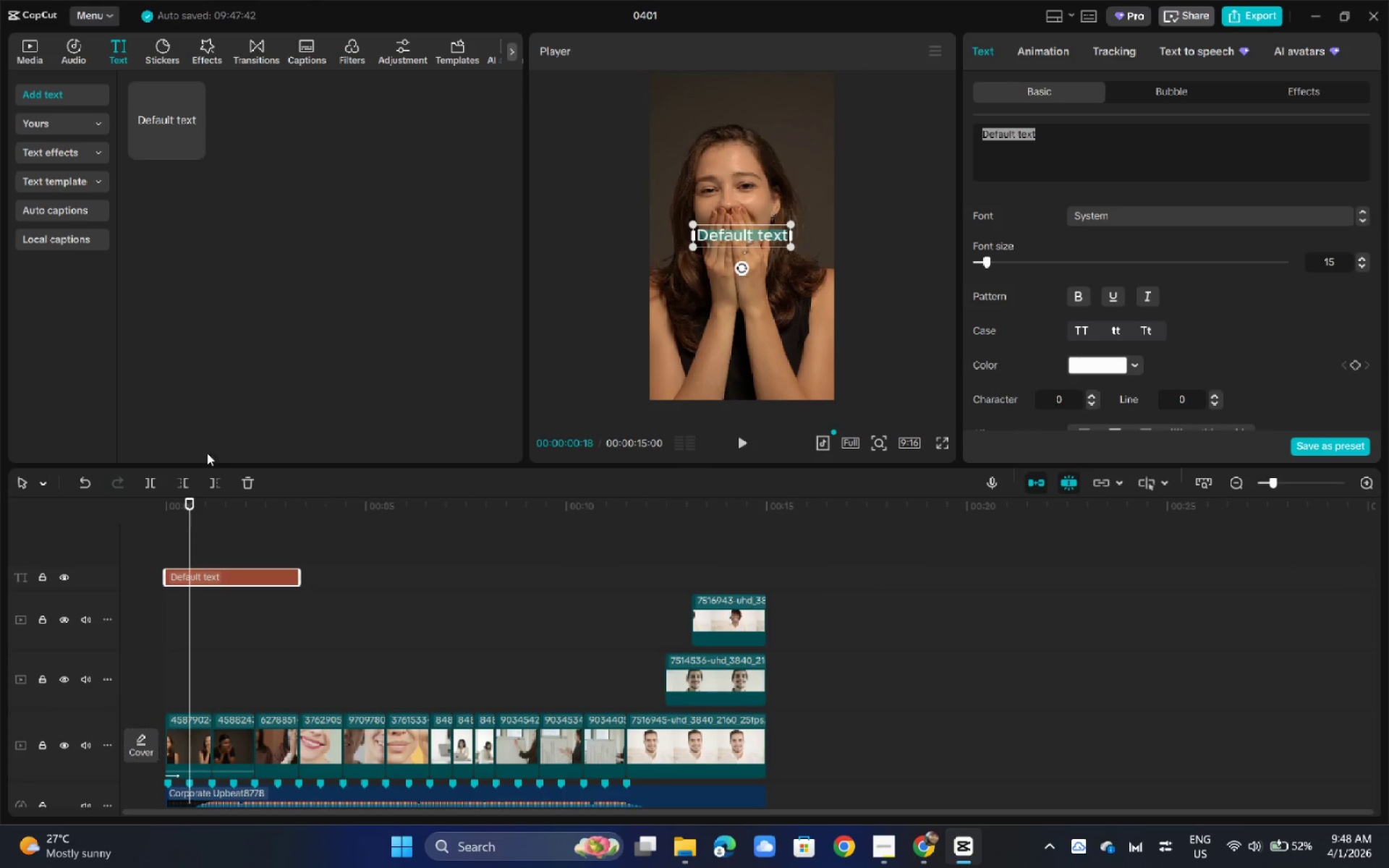 
key(Control+V)
 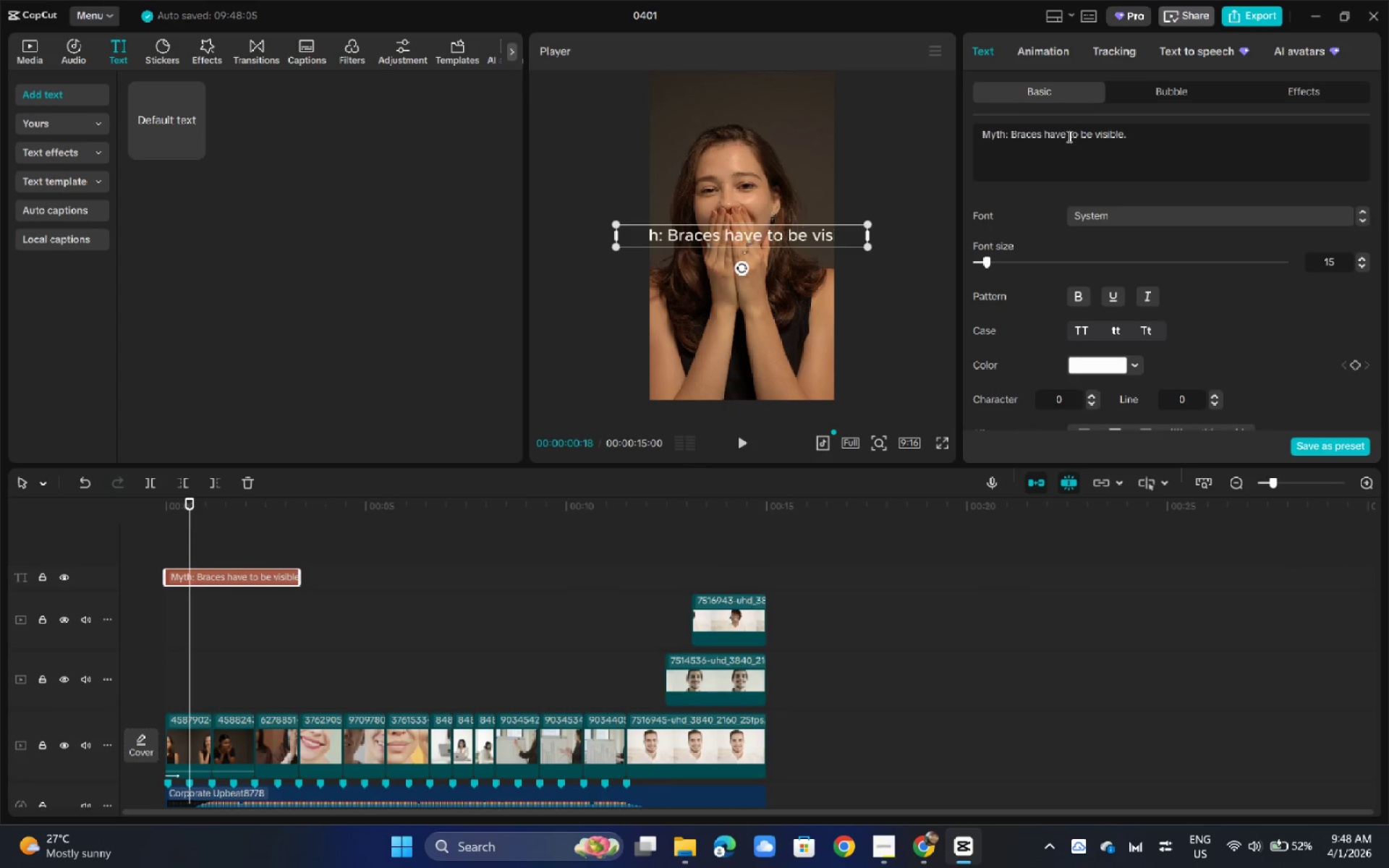 
left_click([1068, 135])
 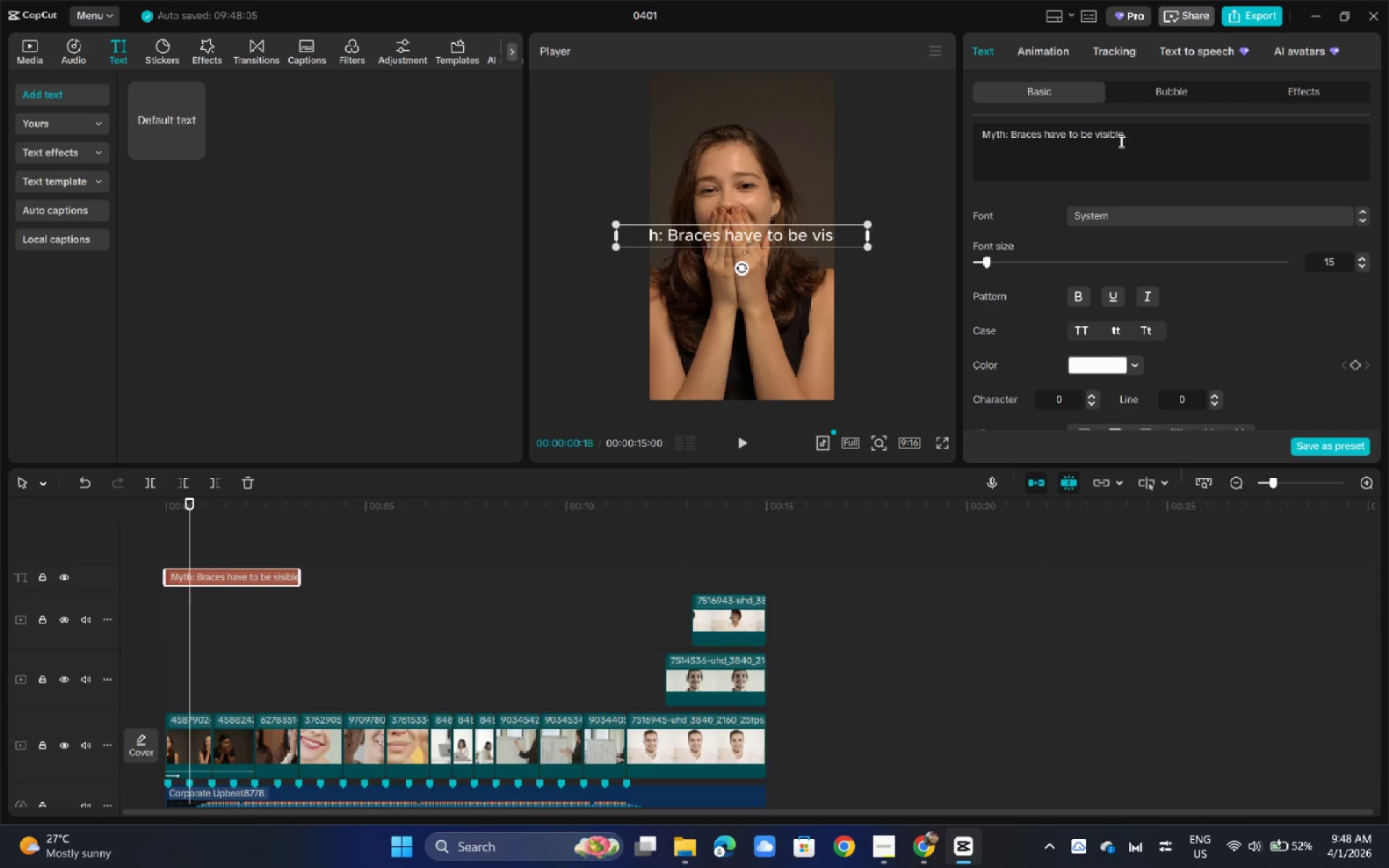 
key(Enter)
 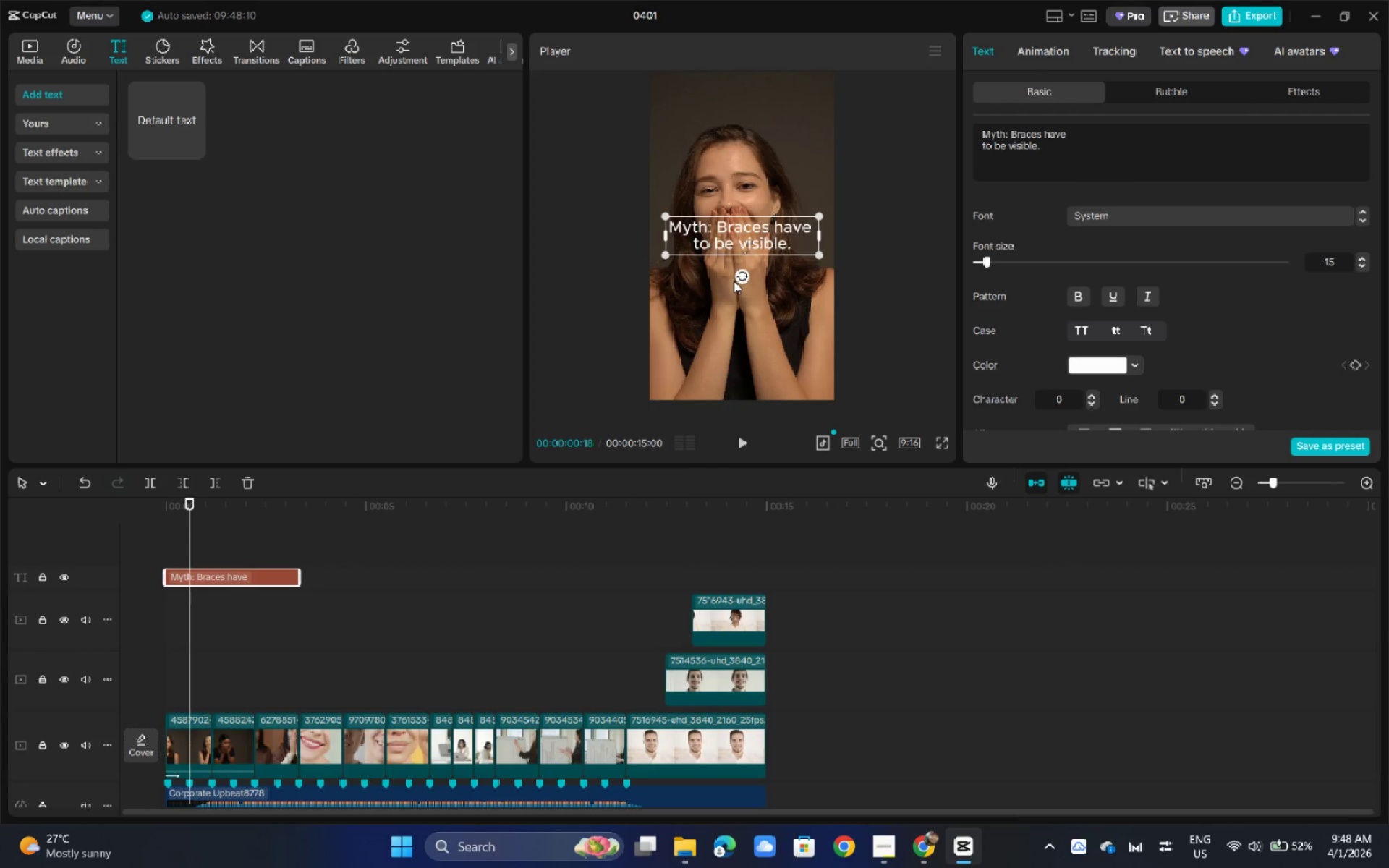 
wait(6.84)
 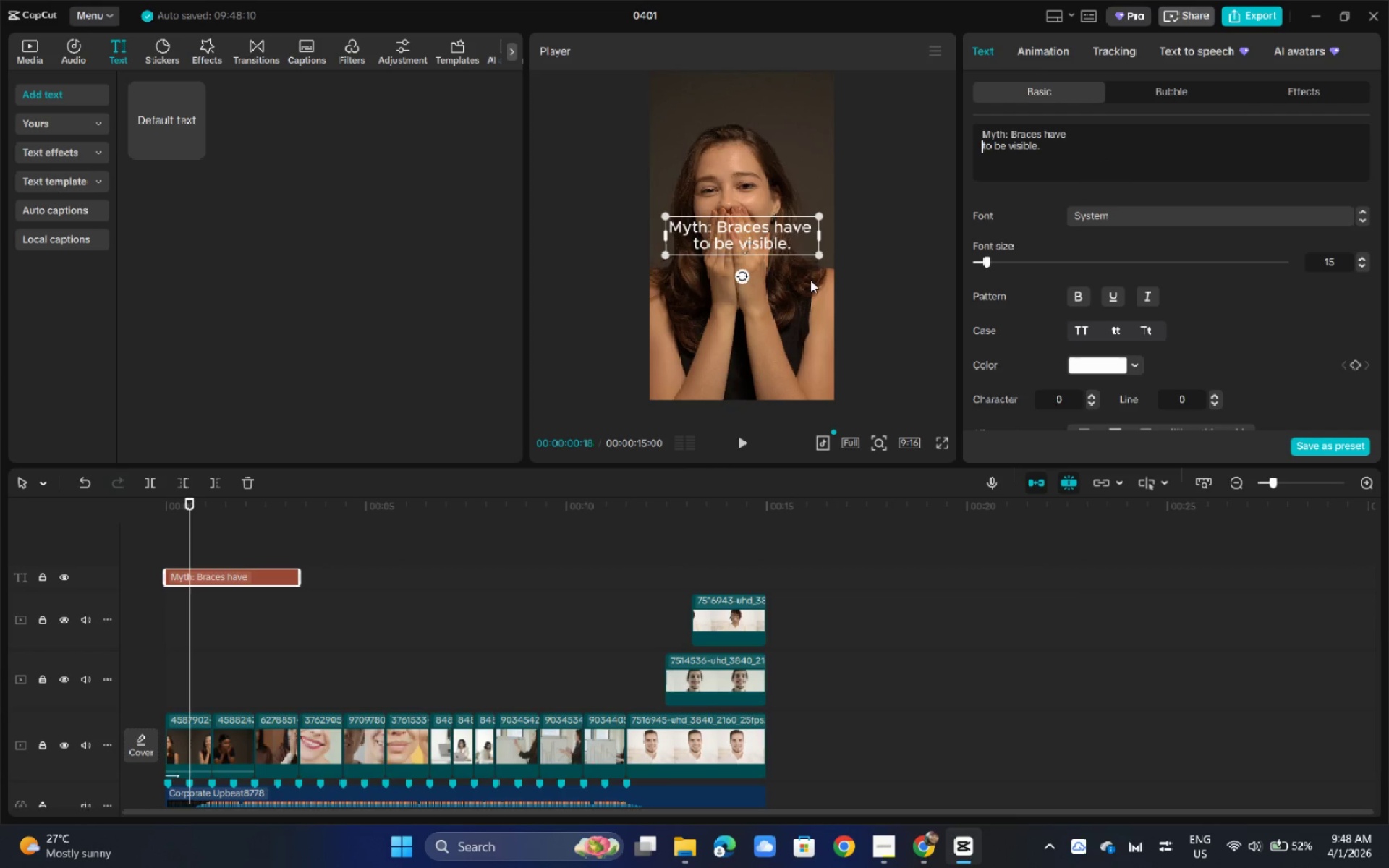 
double_click([731, 242])
 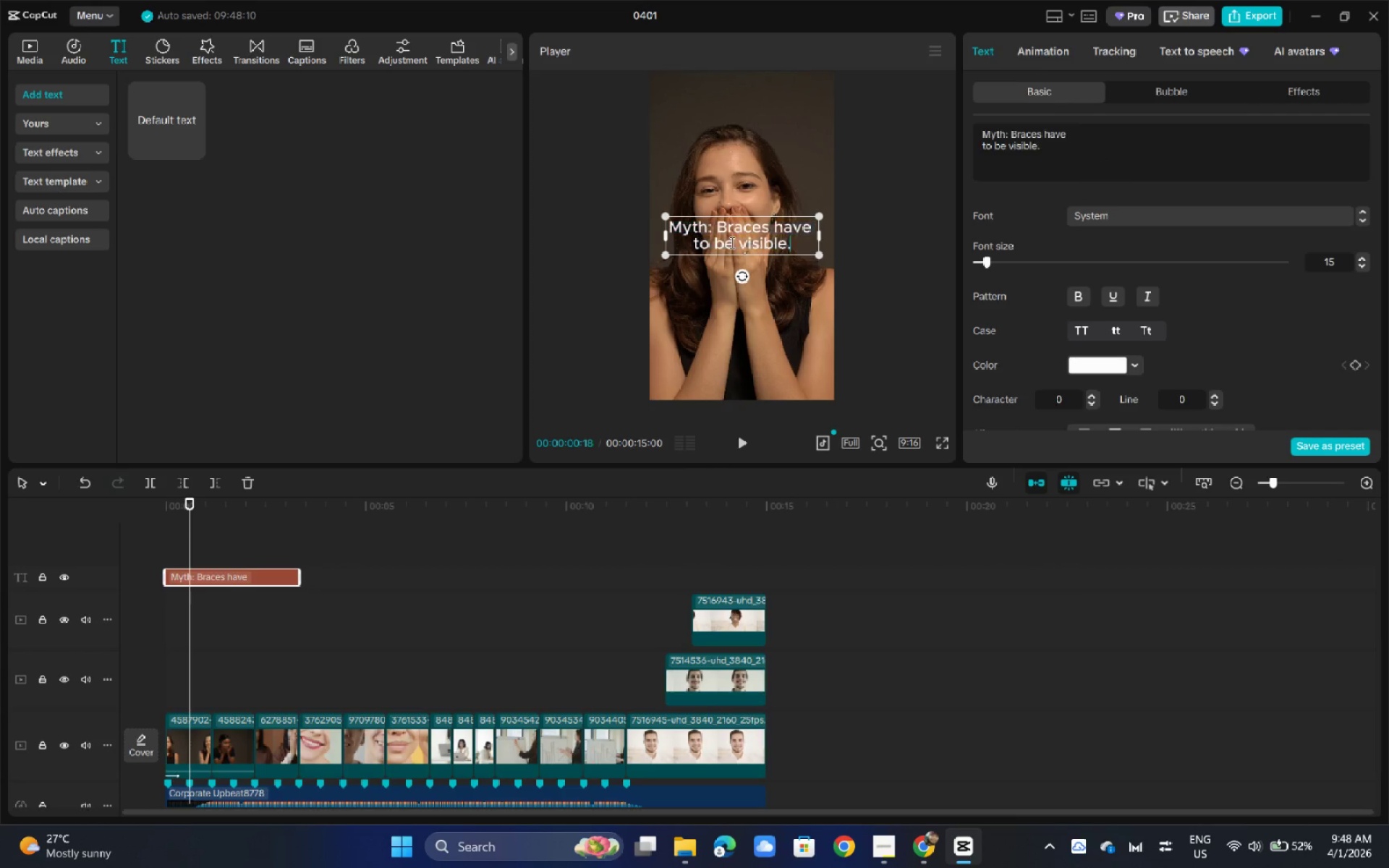 
triple_click([731, 242])
 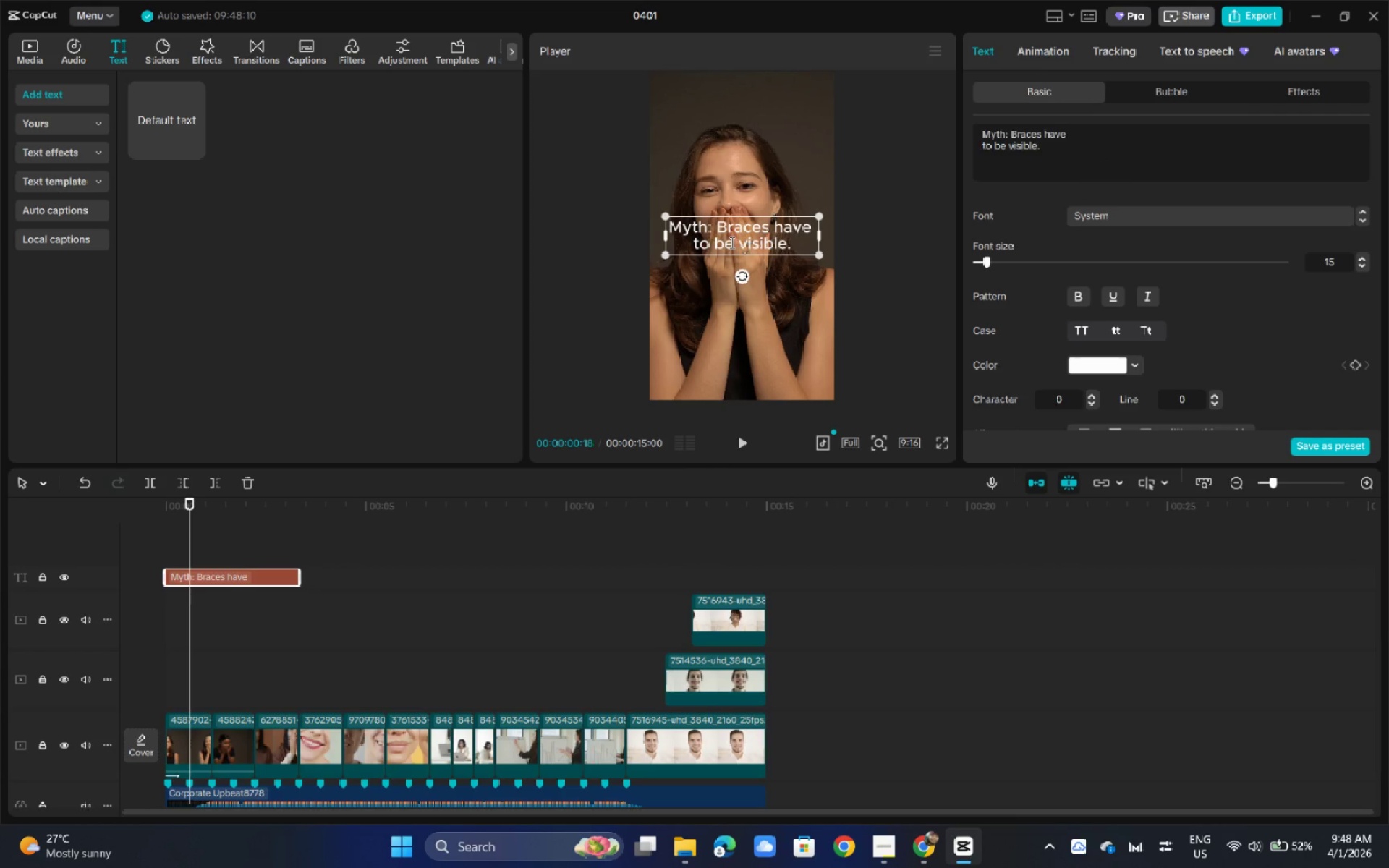 
triple_click([731, 242])
 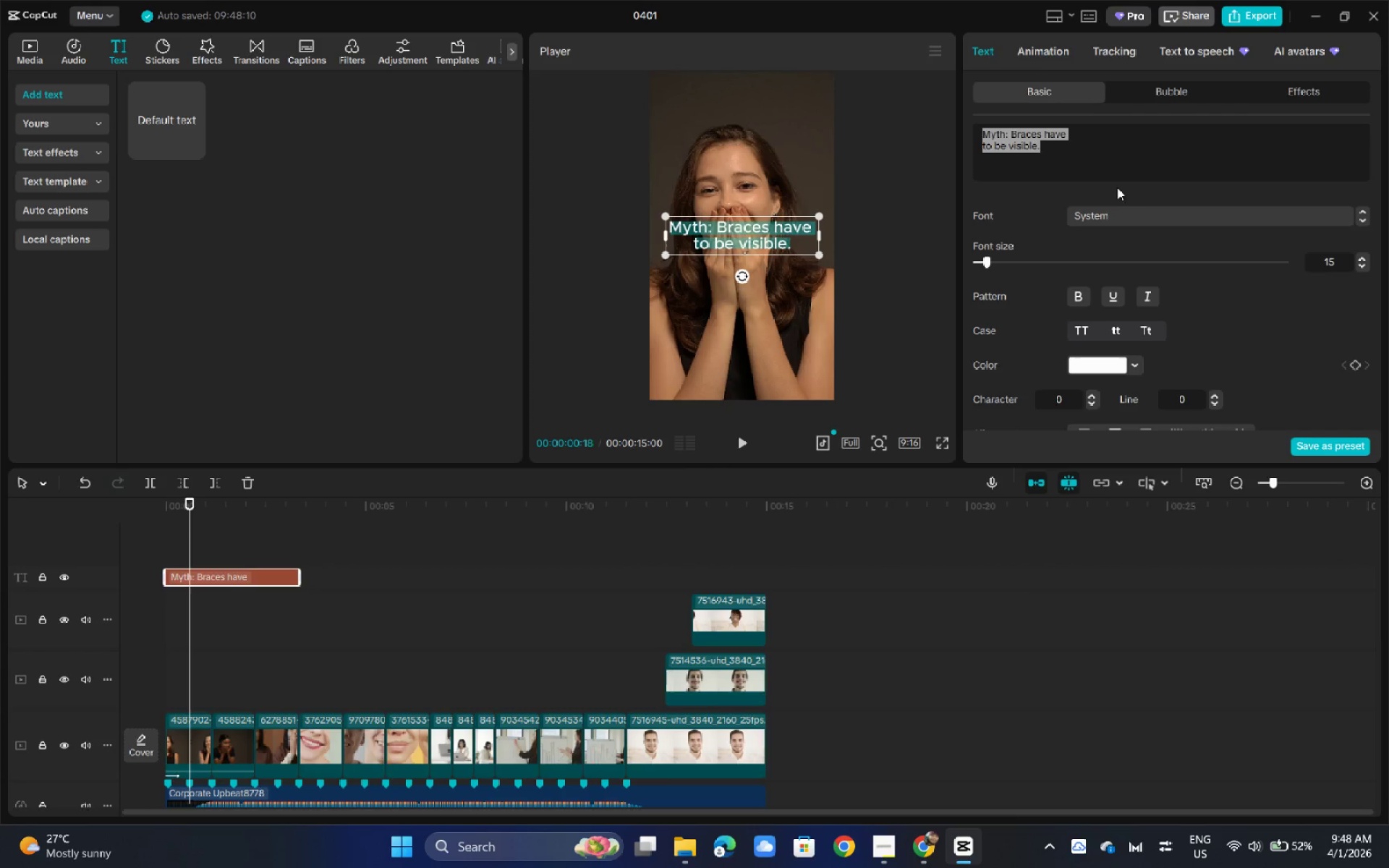 
left_click([1133, 213])
 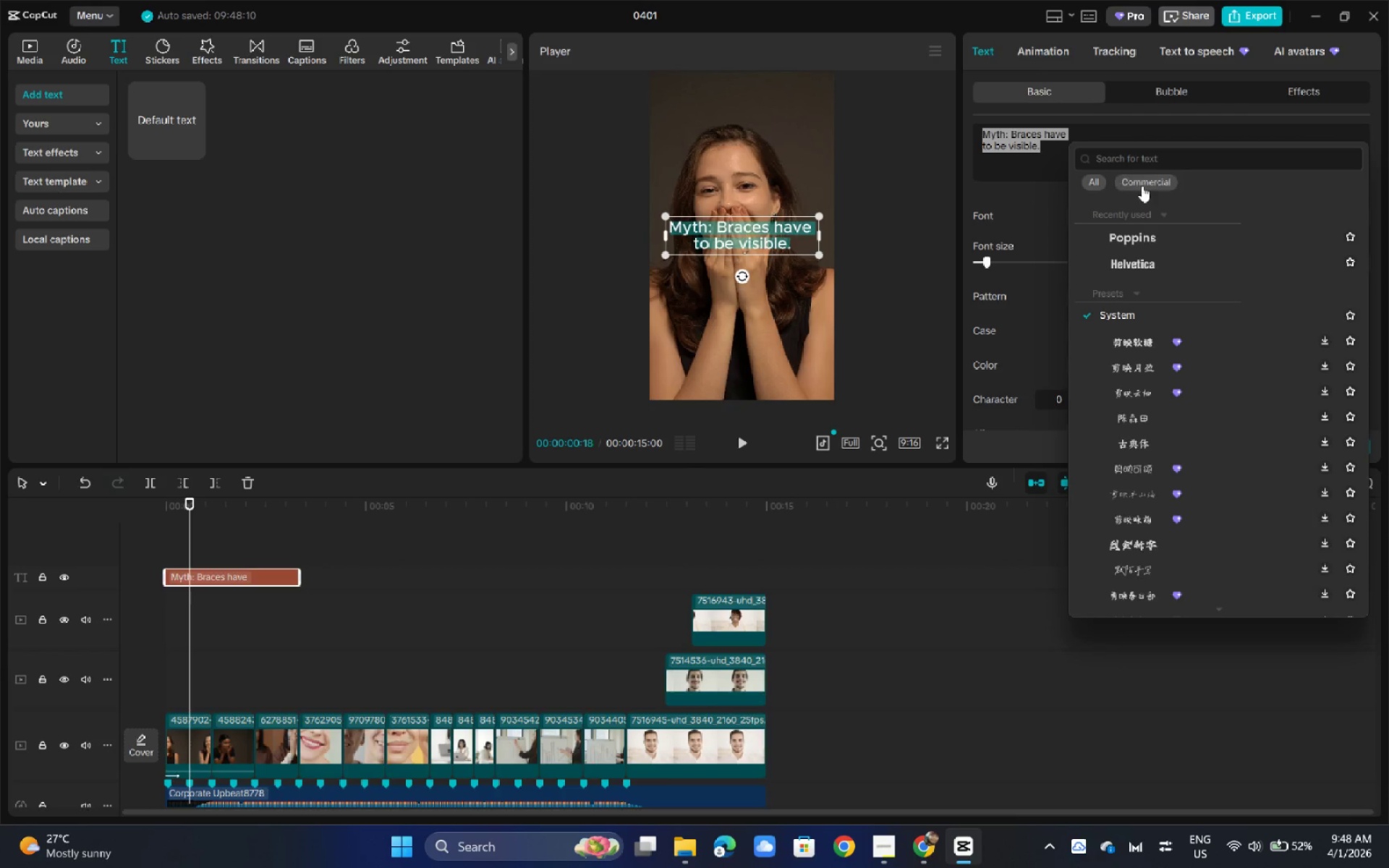 
left_click([1141, 166])
 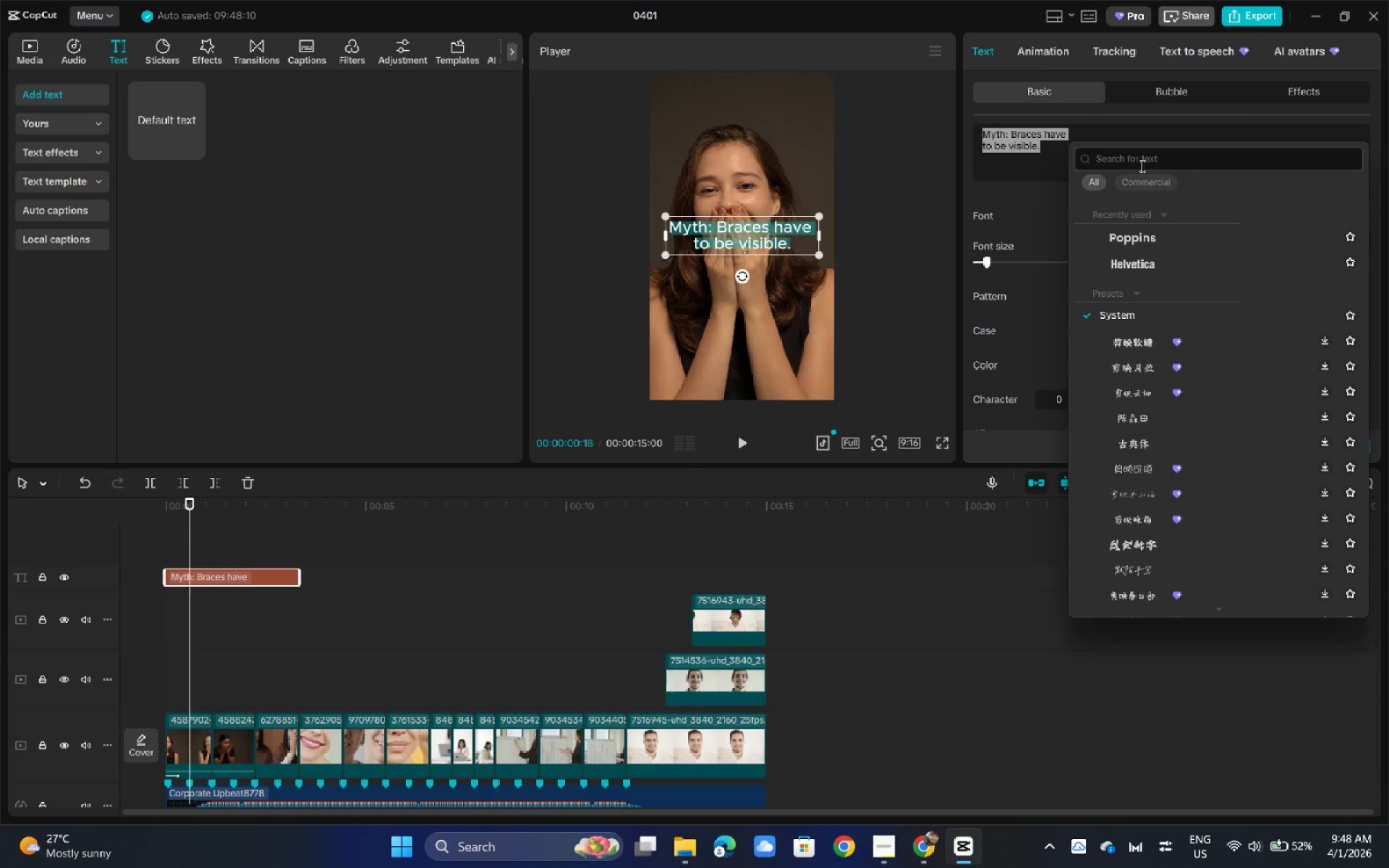 
type(HEL)
 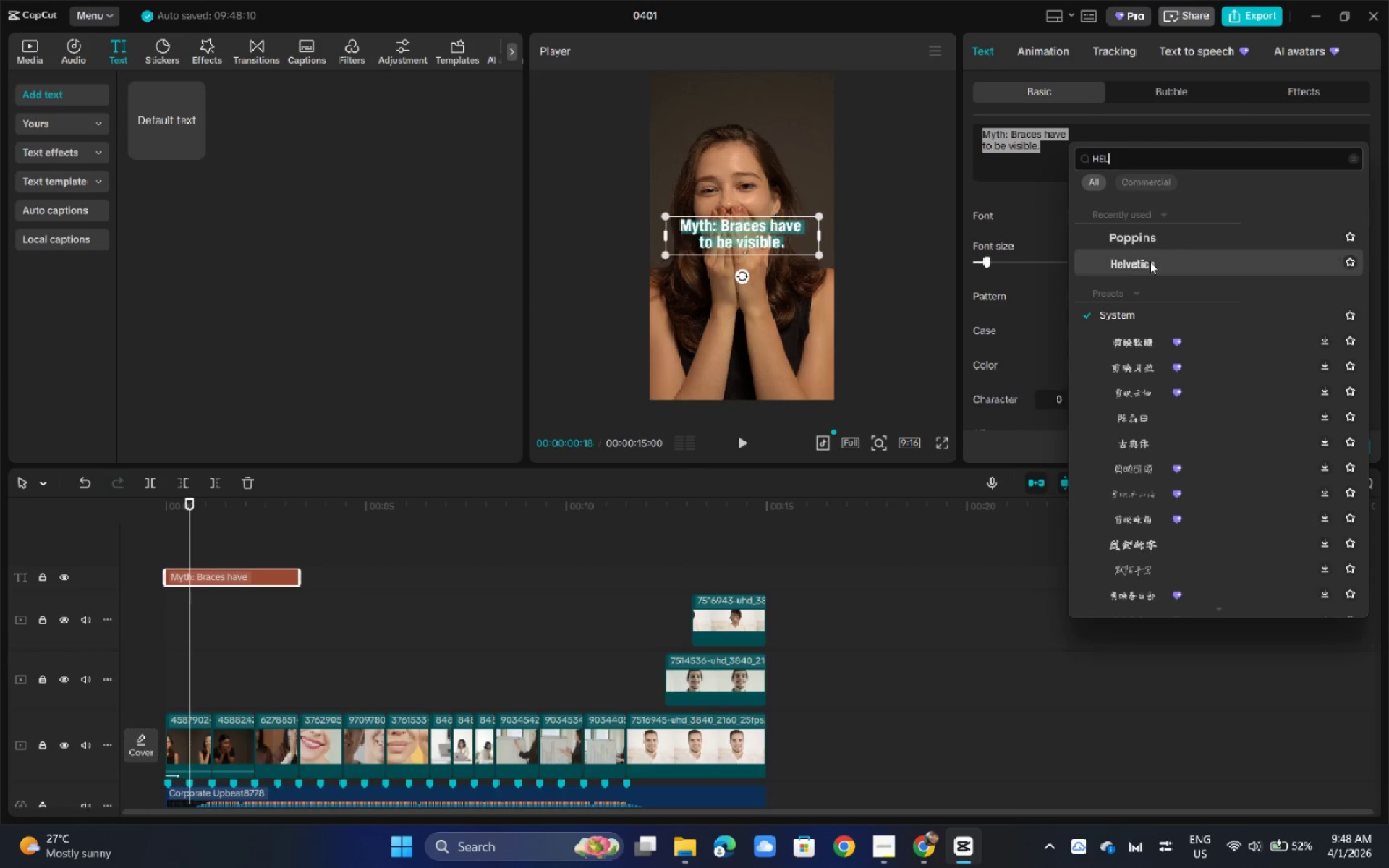 
left_click([1151, 265])
 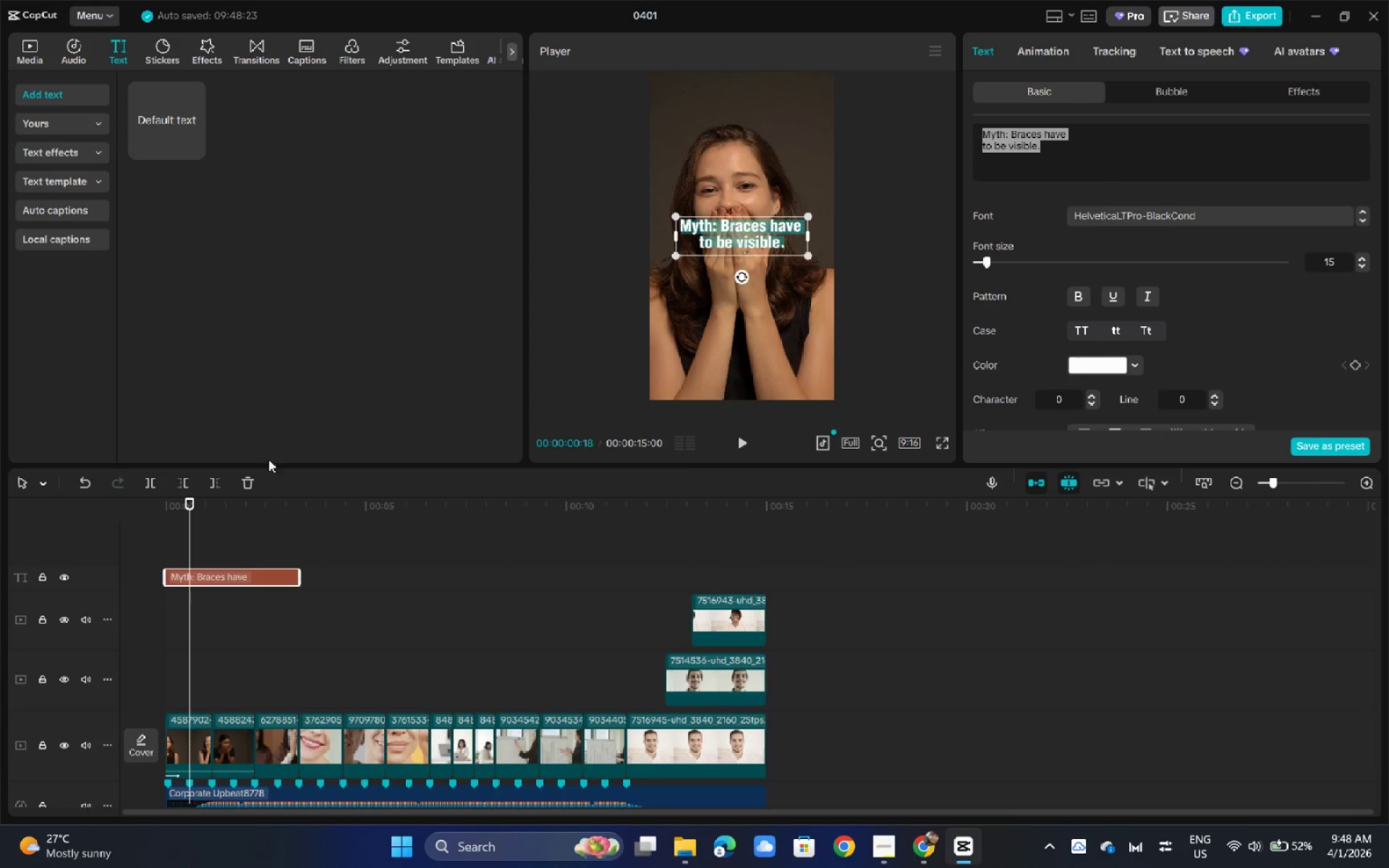 
left_click_drag(start_coordinate=[220, 503], to_coordinate=[154, 504])
 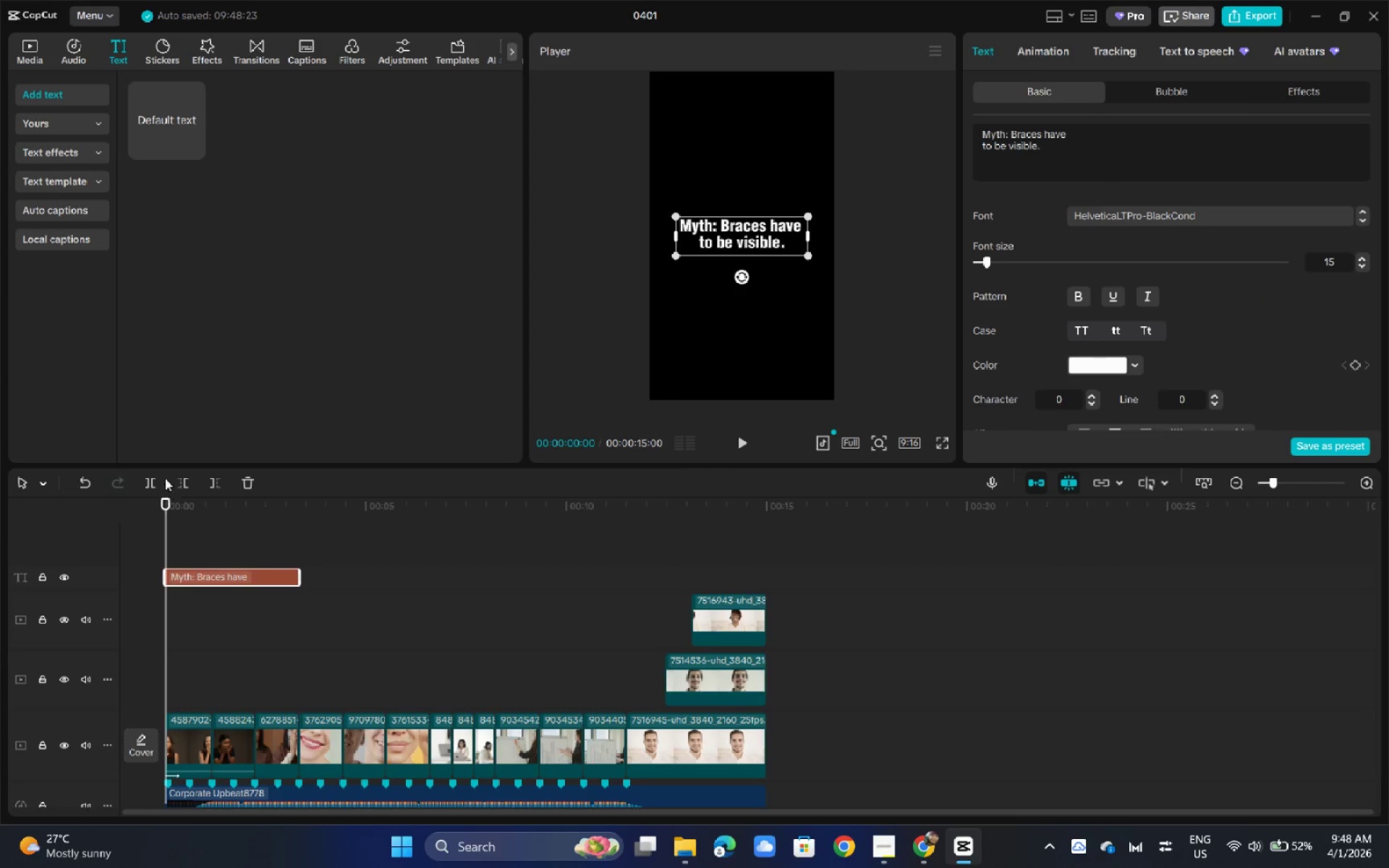 
key(Space)
 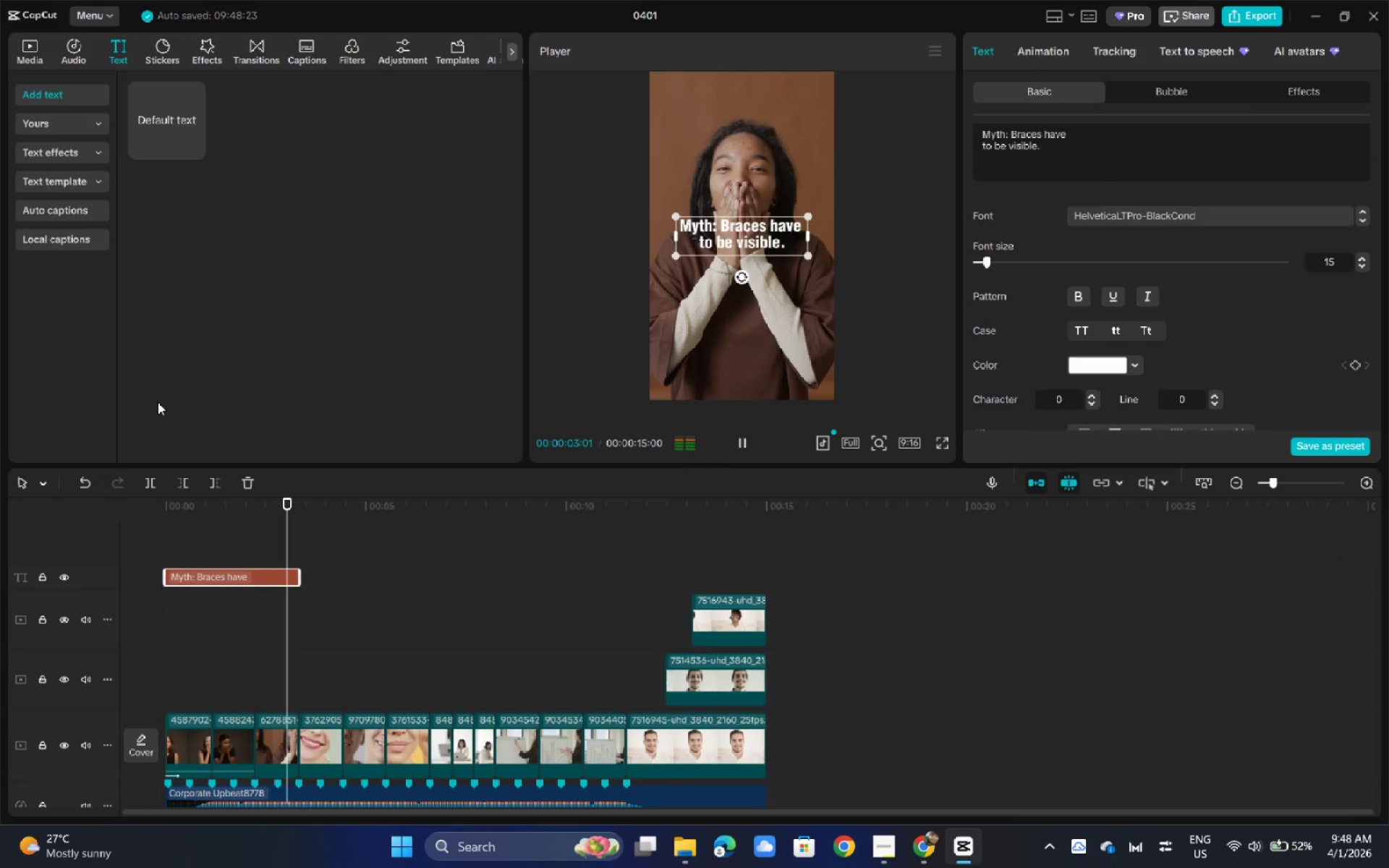 
key(Space)
 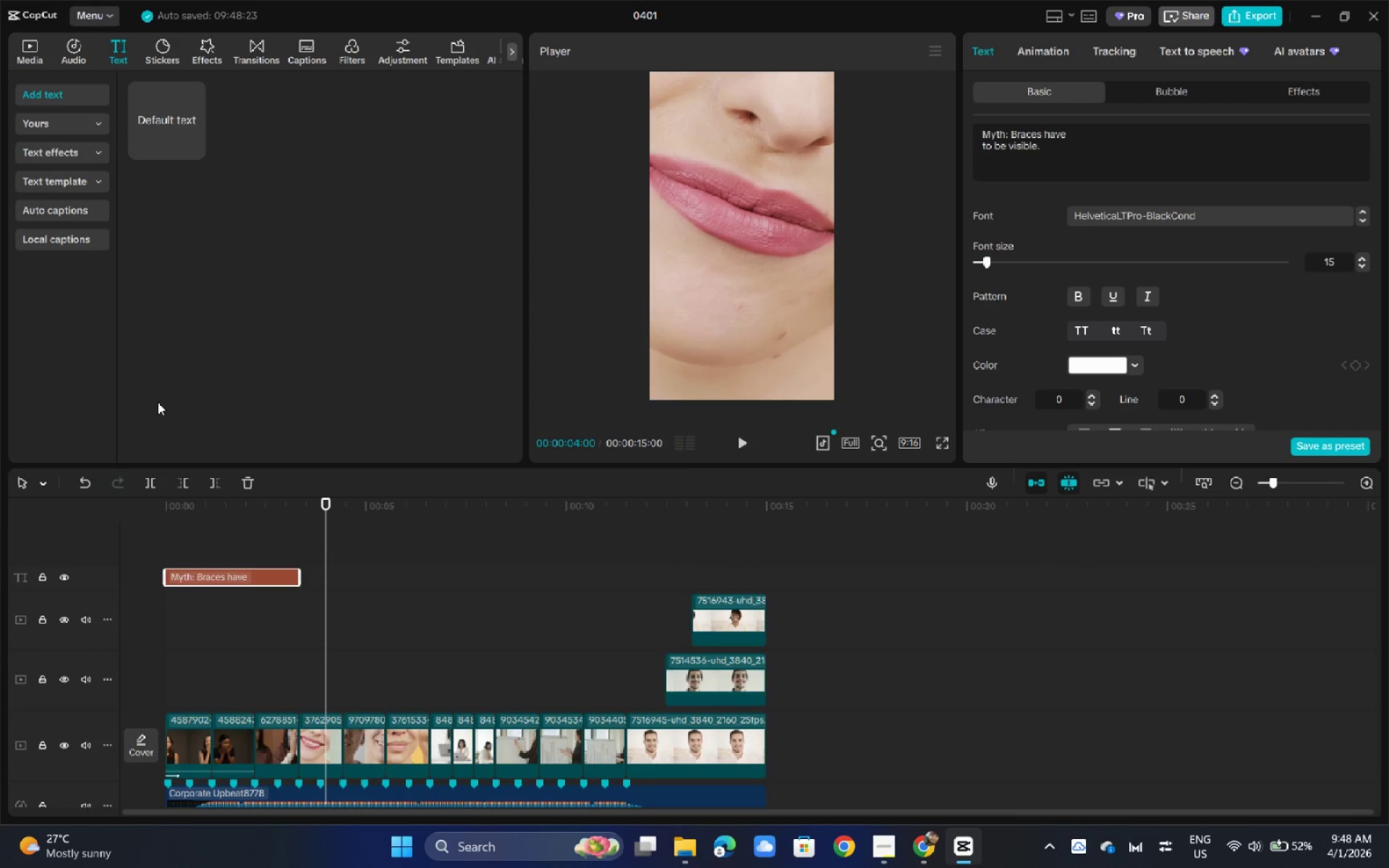 
left_click([205, 570])
 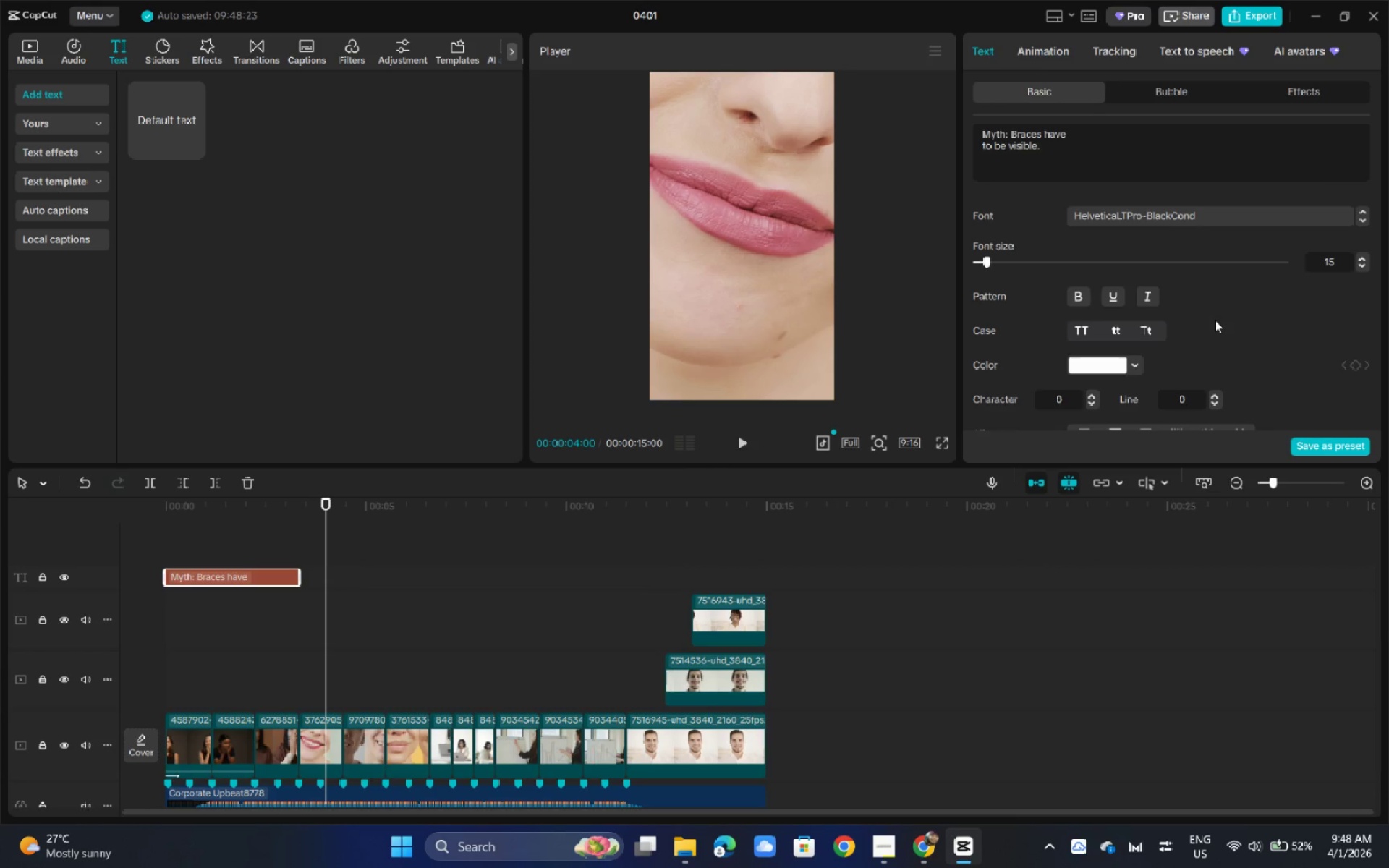 
scroll: coordinate [1275, 333], scroll_direction: down, amount: 4.0
 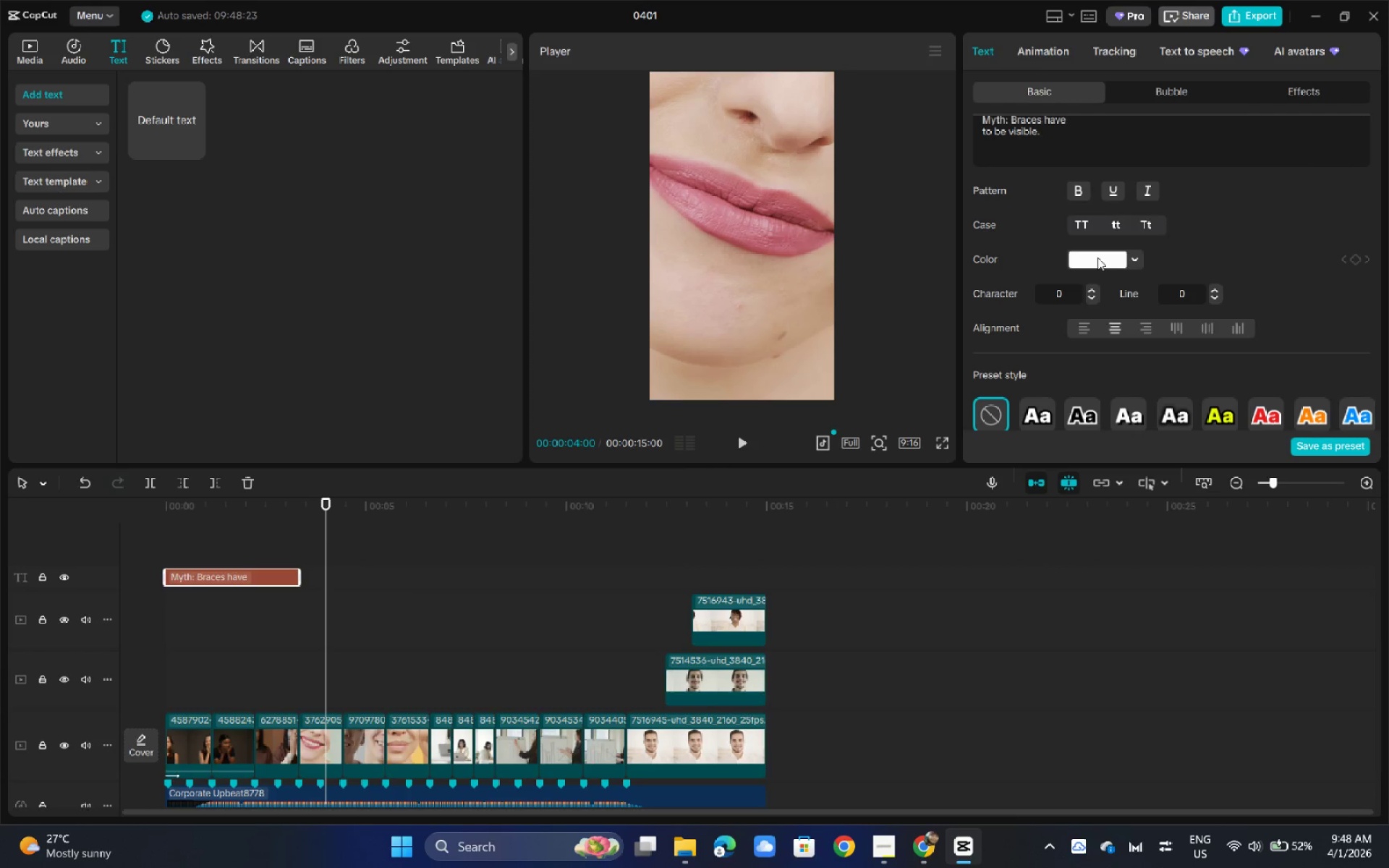 
left_click([1098, 258])
 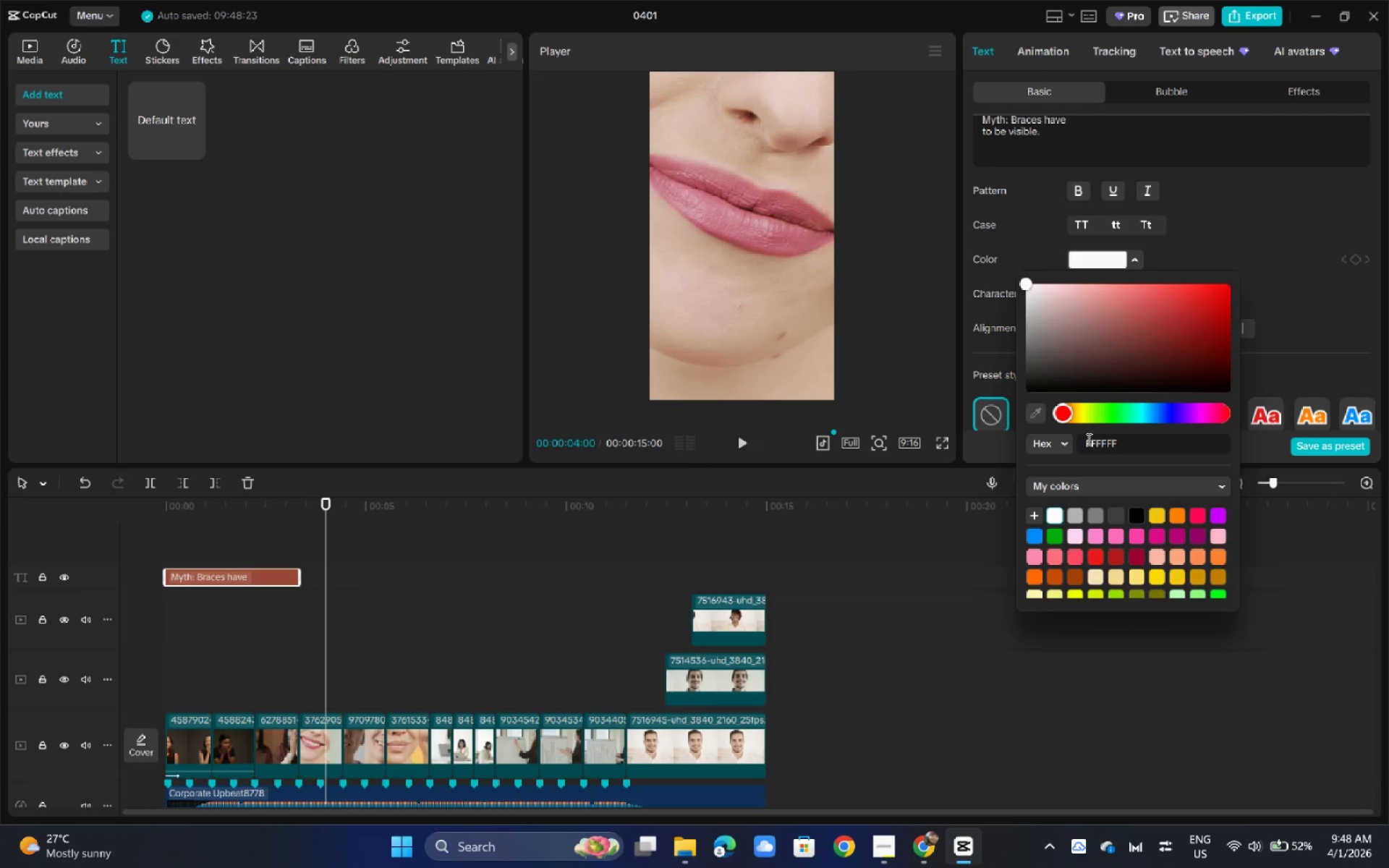 
left_click_drag(start_coordinate=[1142, 446], to_coordinate=[960, 437])
 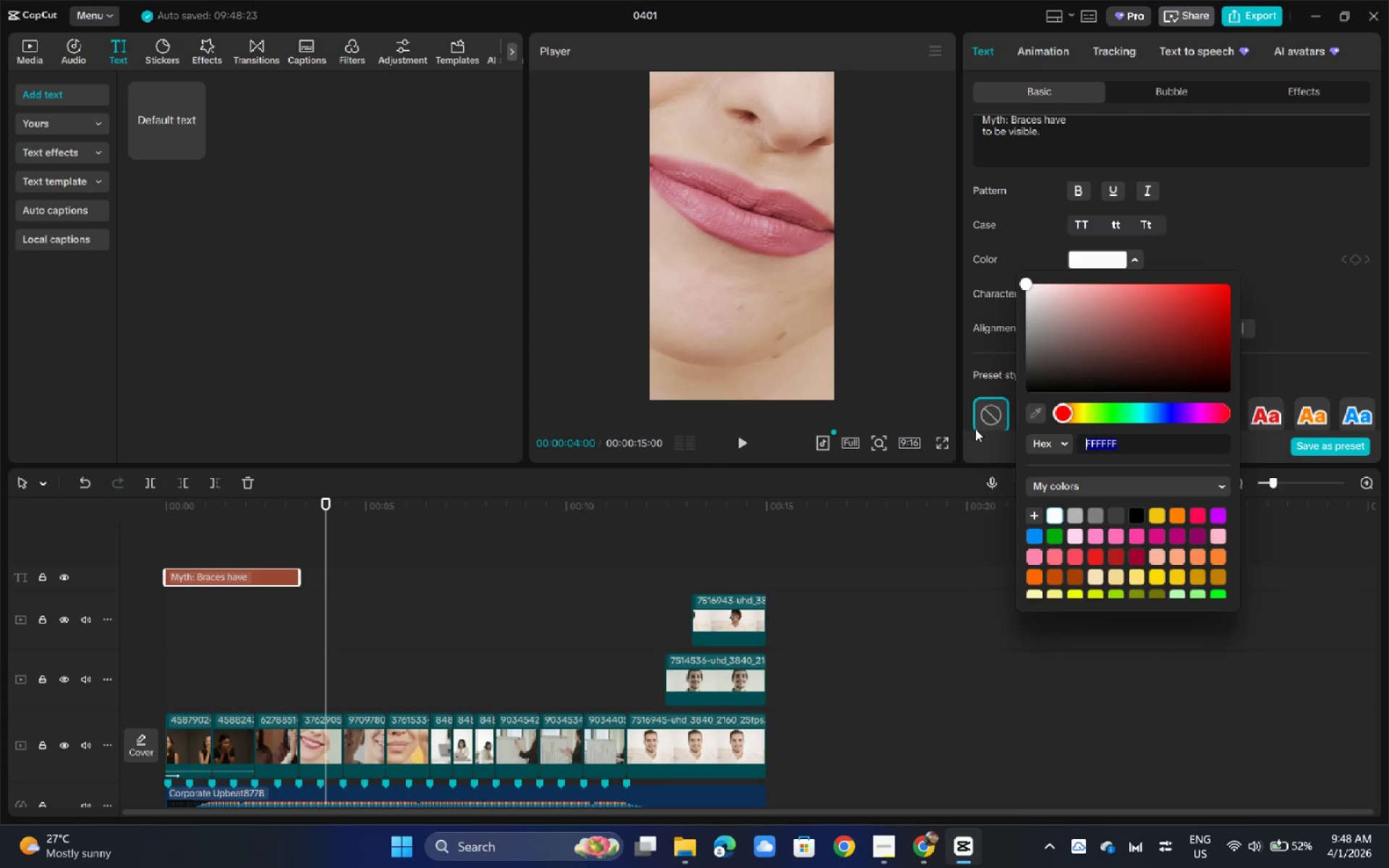 
type(FF3B)
 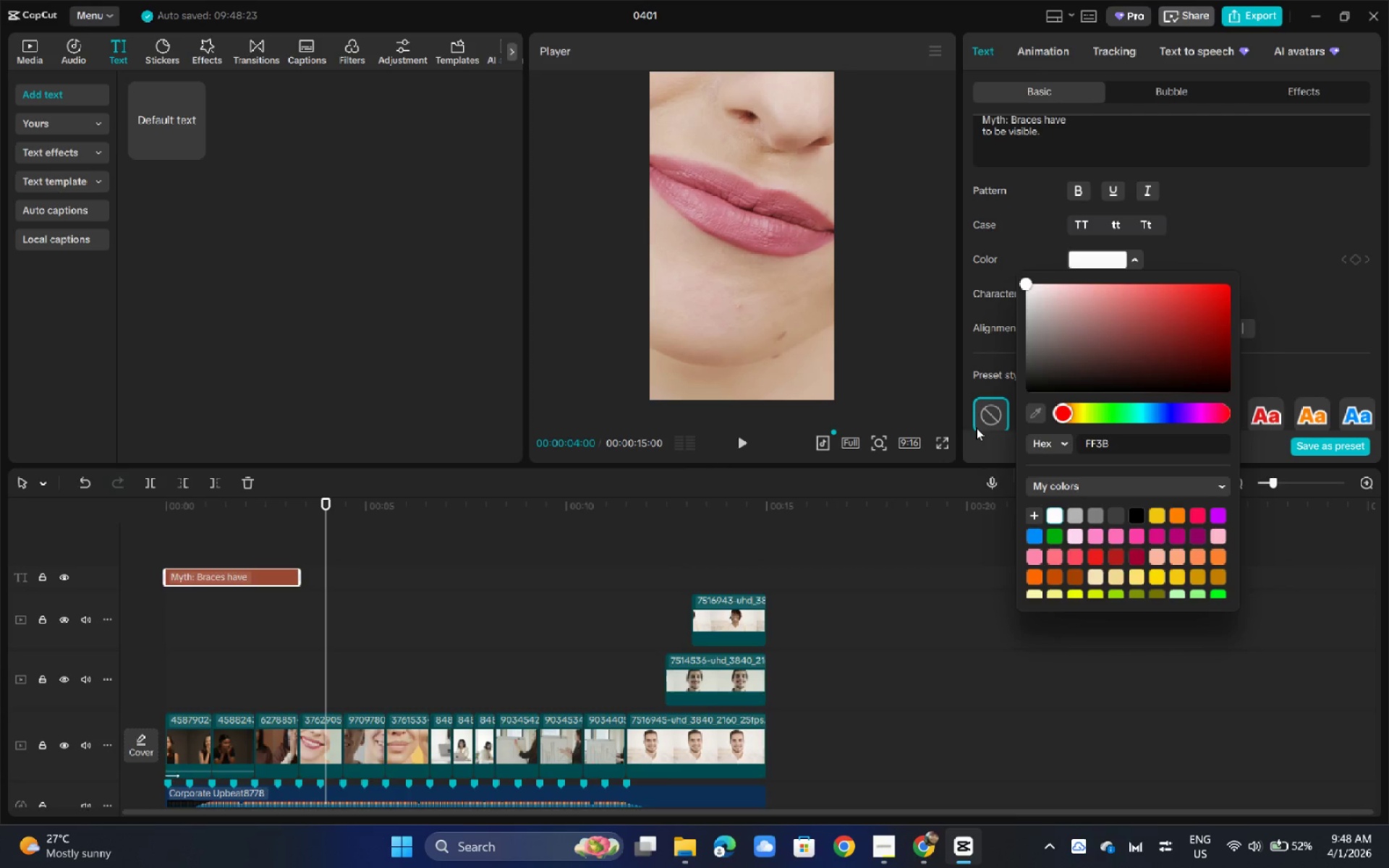 
type(3P)
 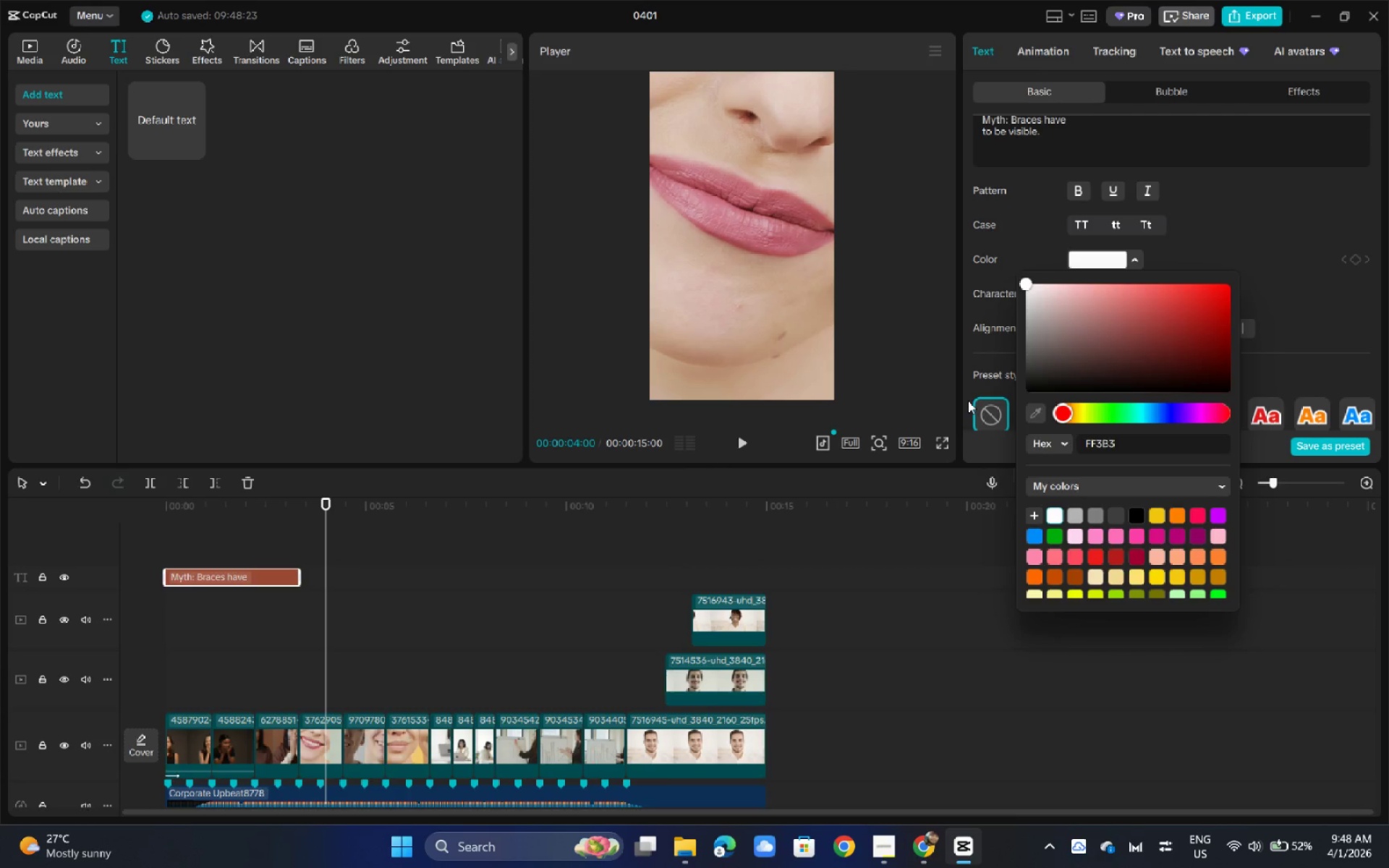 
key(O)
 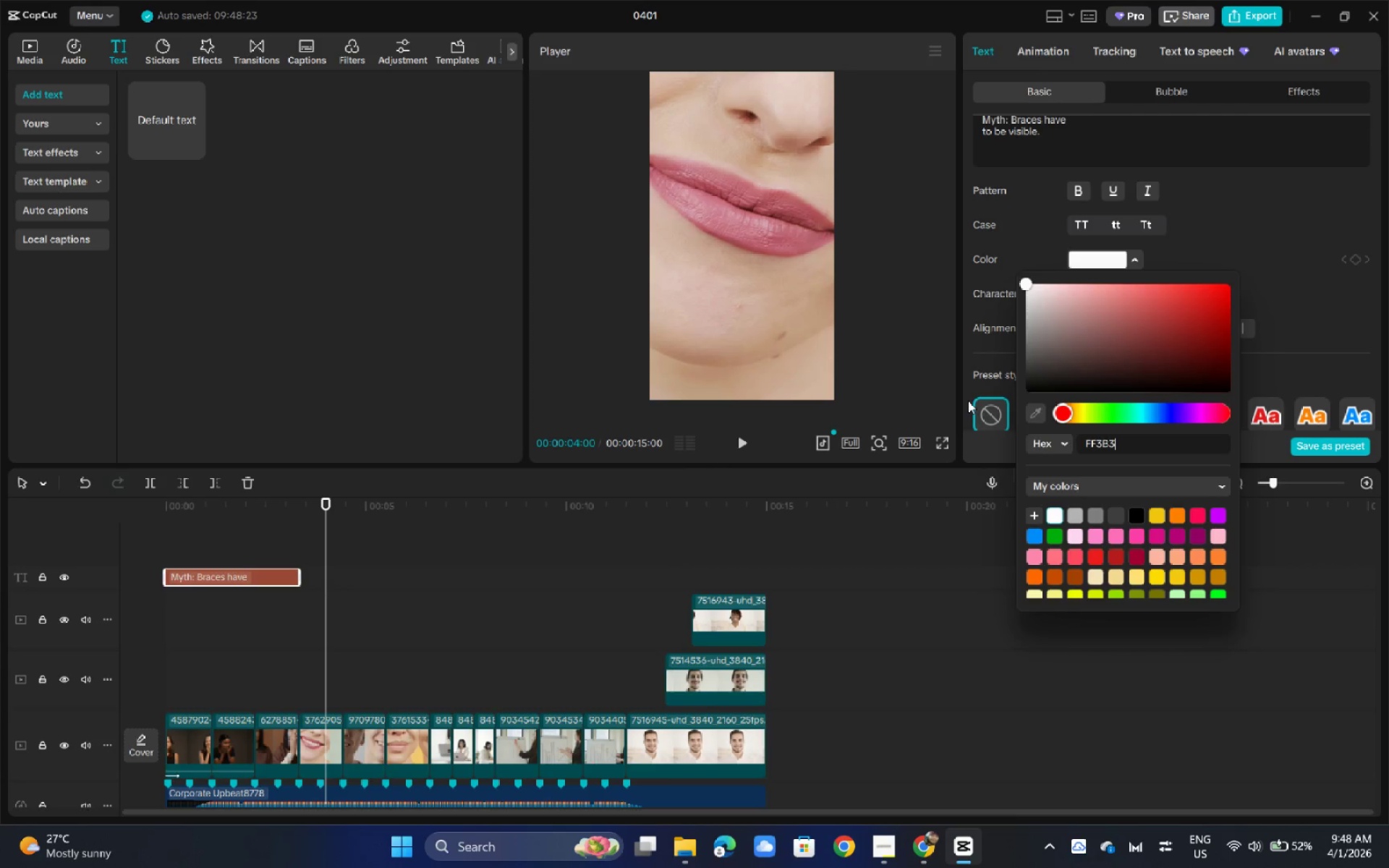 
key(Enter)
 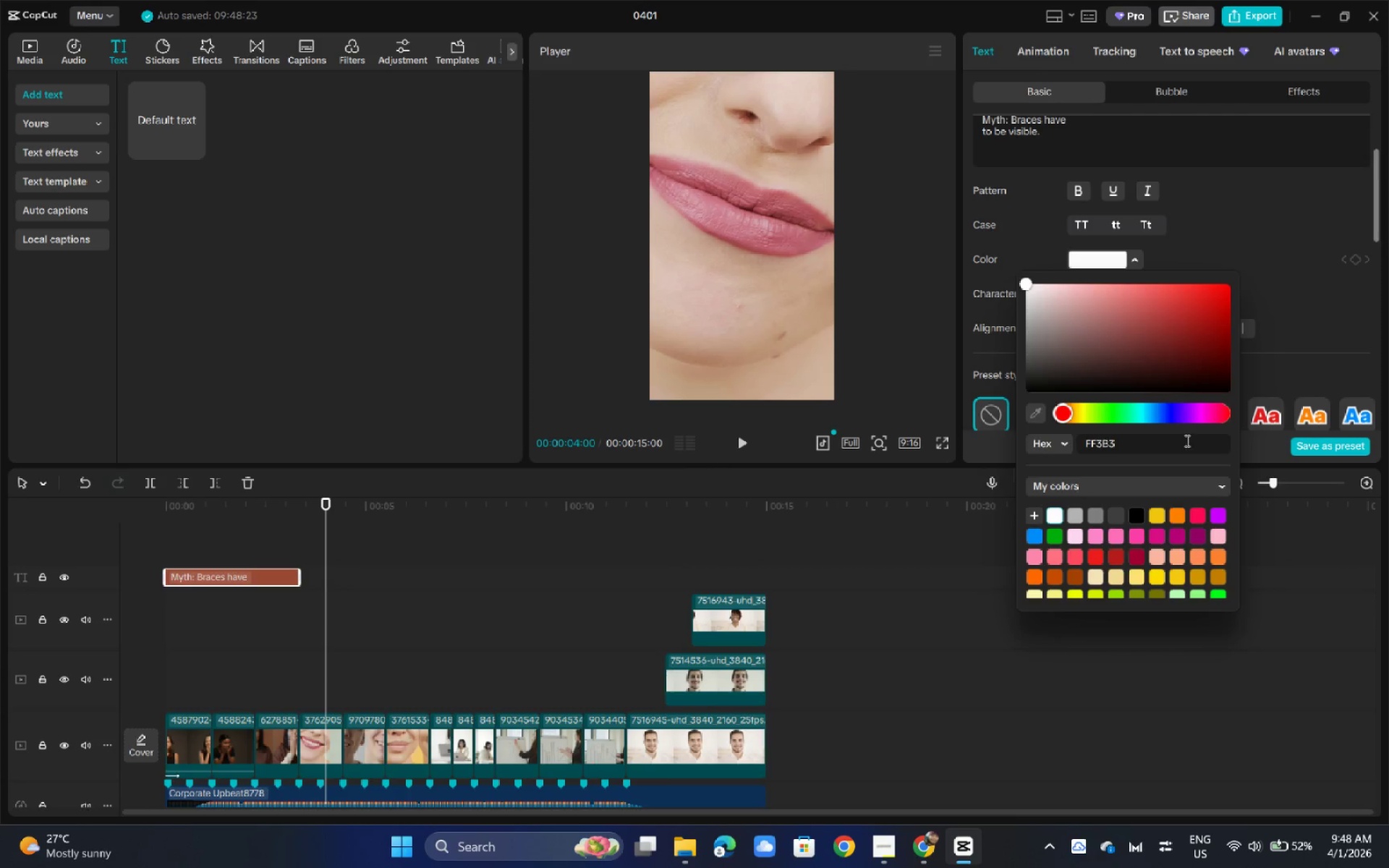 
left_click([1178, 446])
 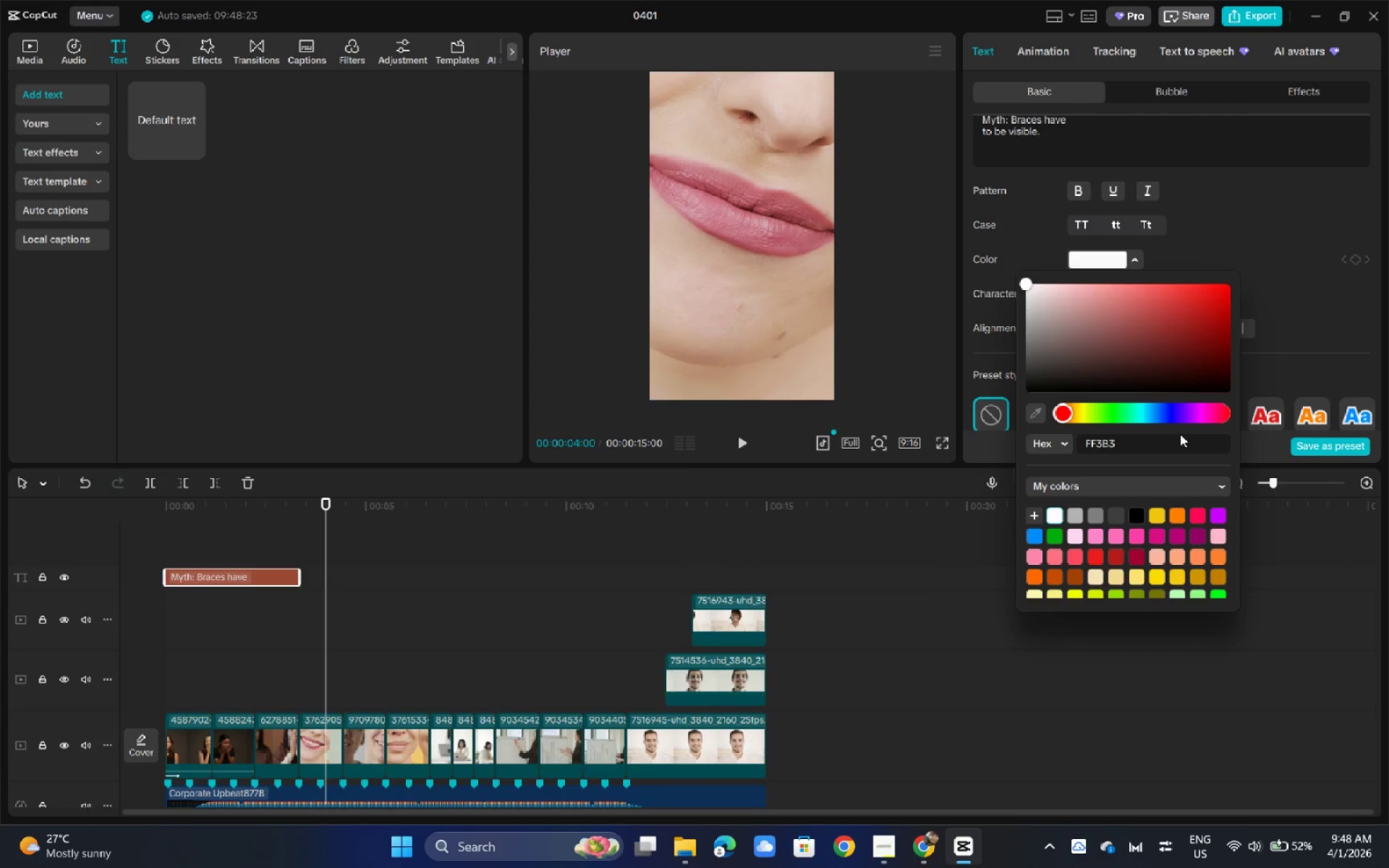 
key(0)
 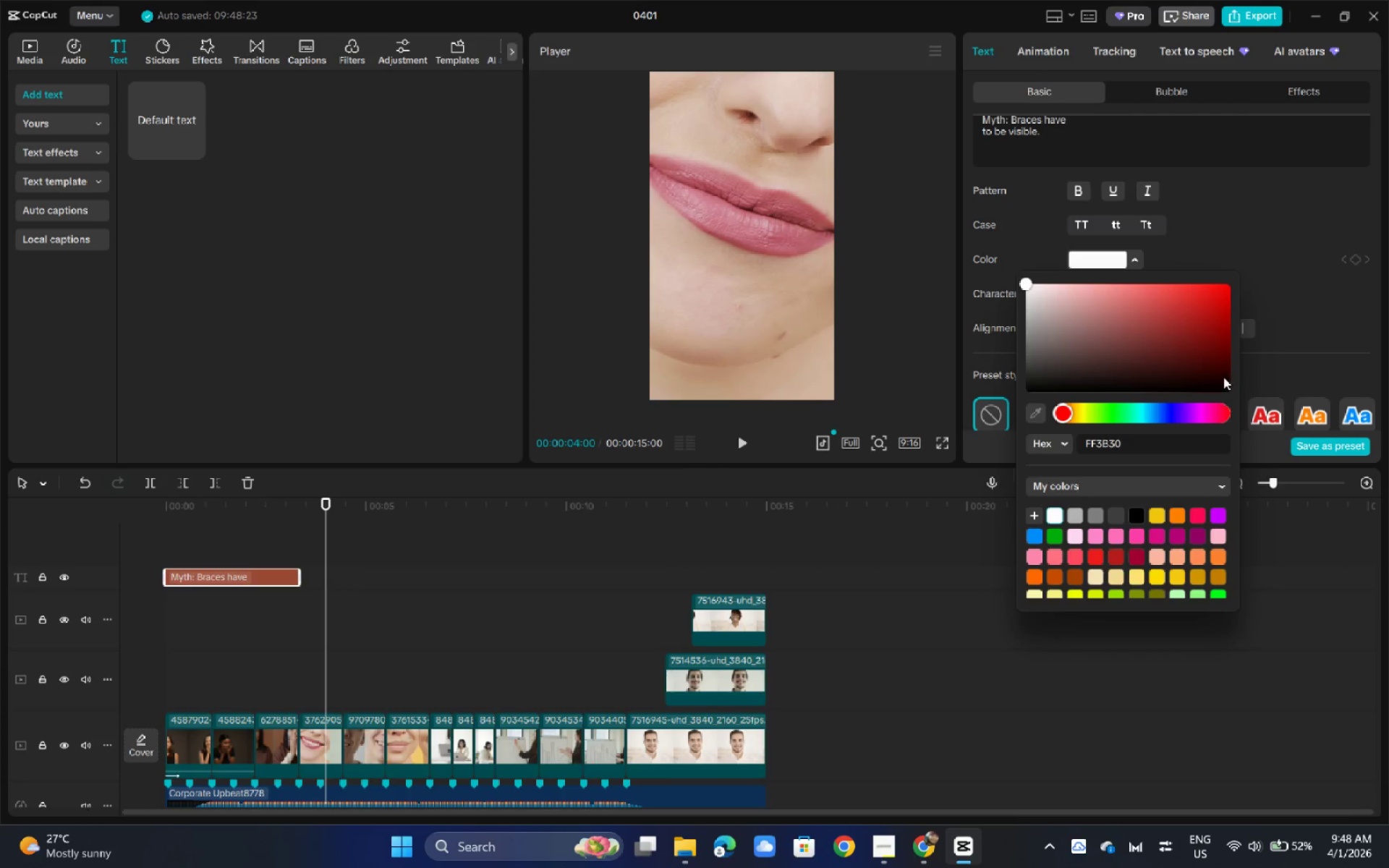 
key(Enter)
 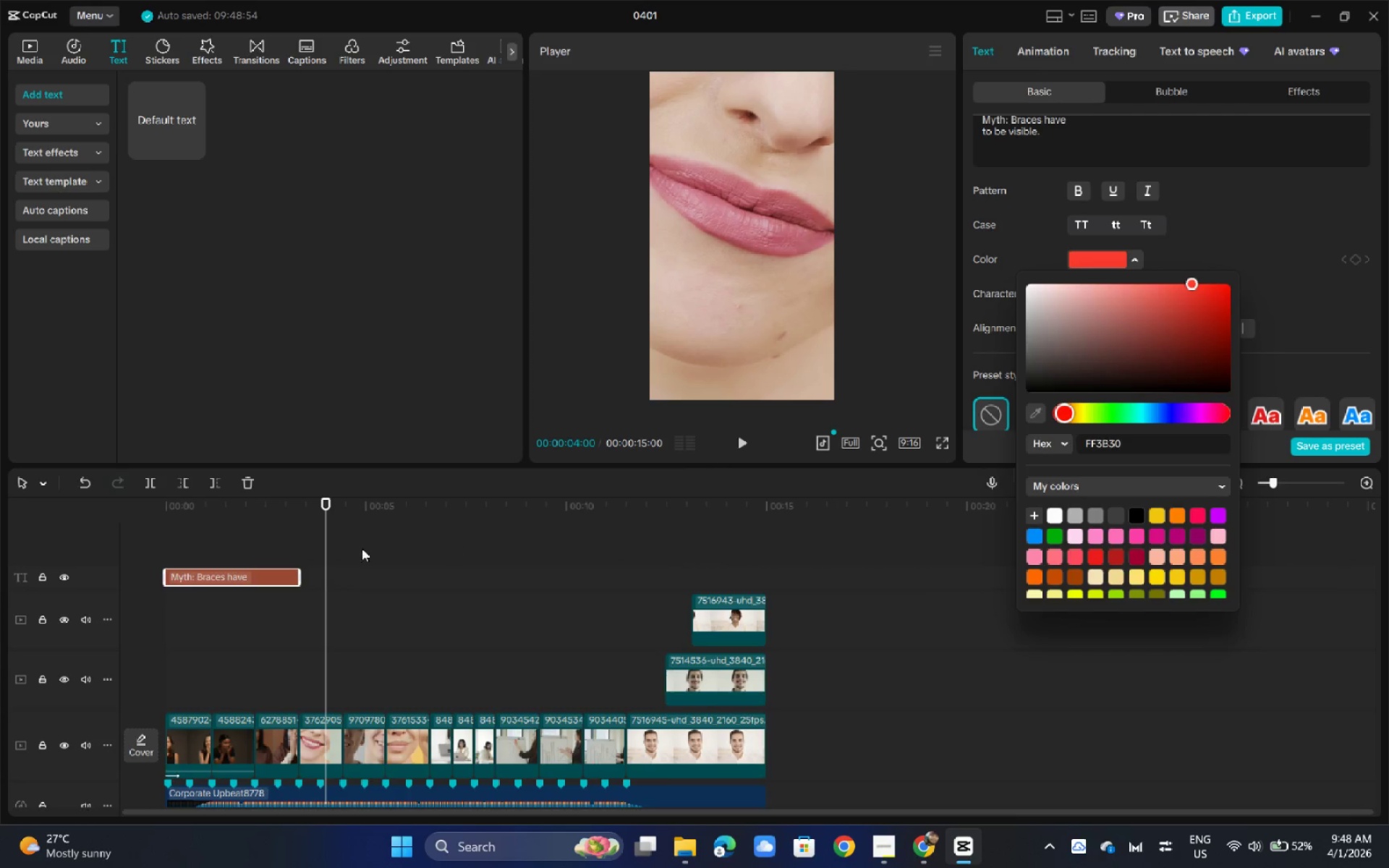 
left_click_drag(start_coordinate=[264, 516], to_coordinate=[258, 515])
 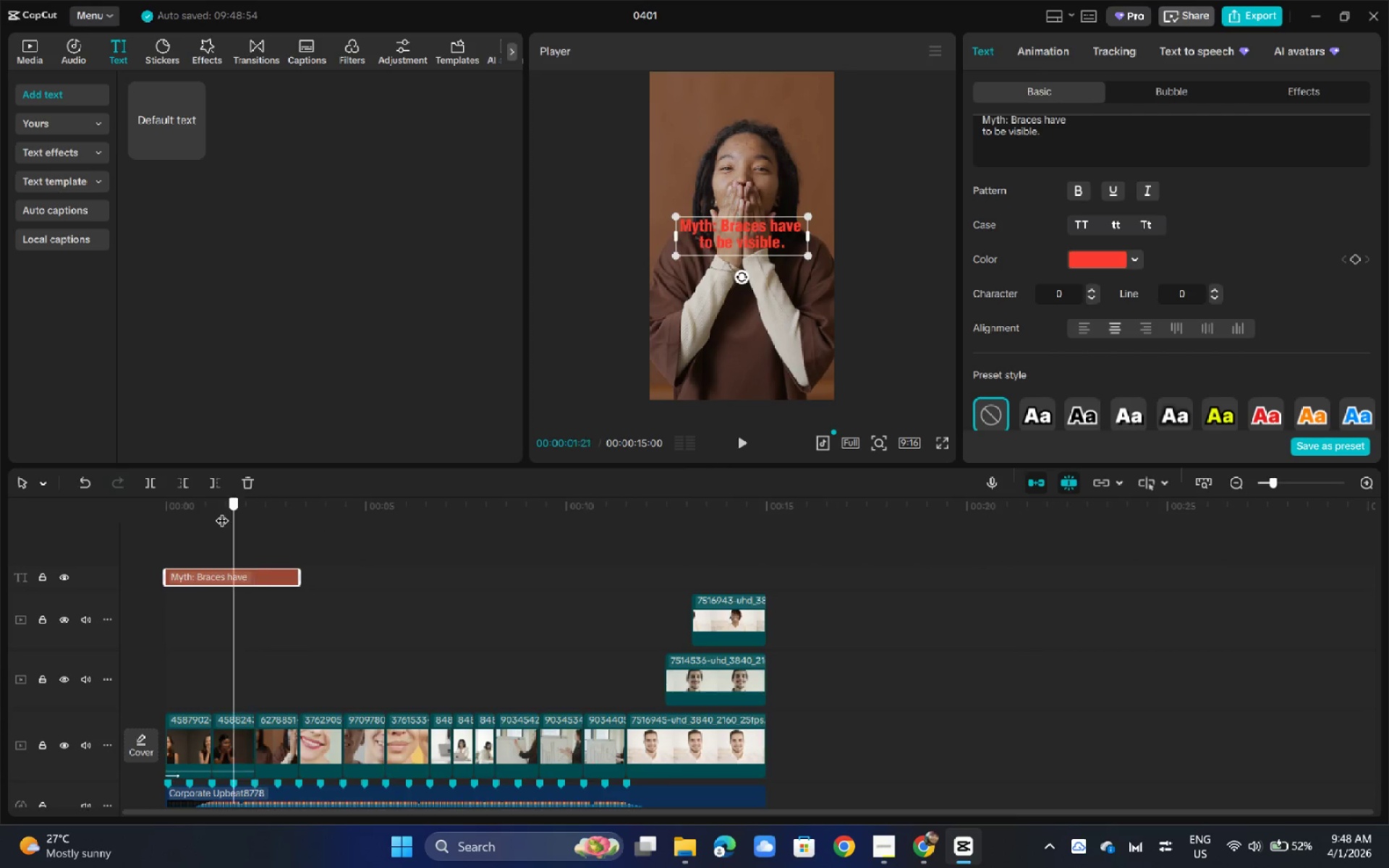 
left_click_drag(start_coordinate=[233, 511], to_coordinate=[129, 516])
 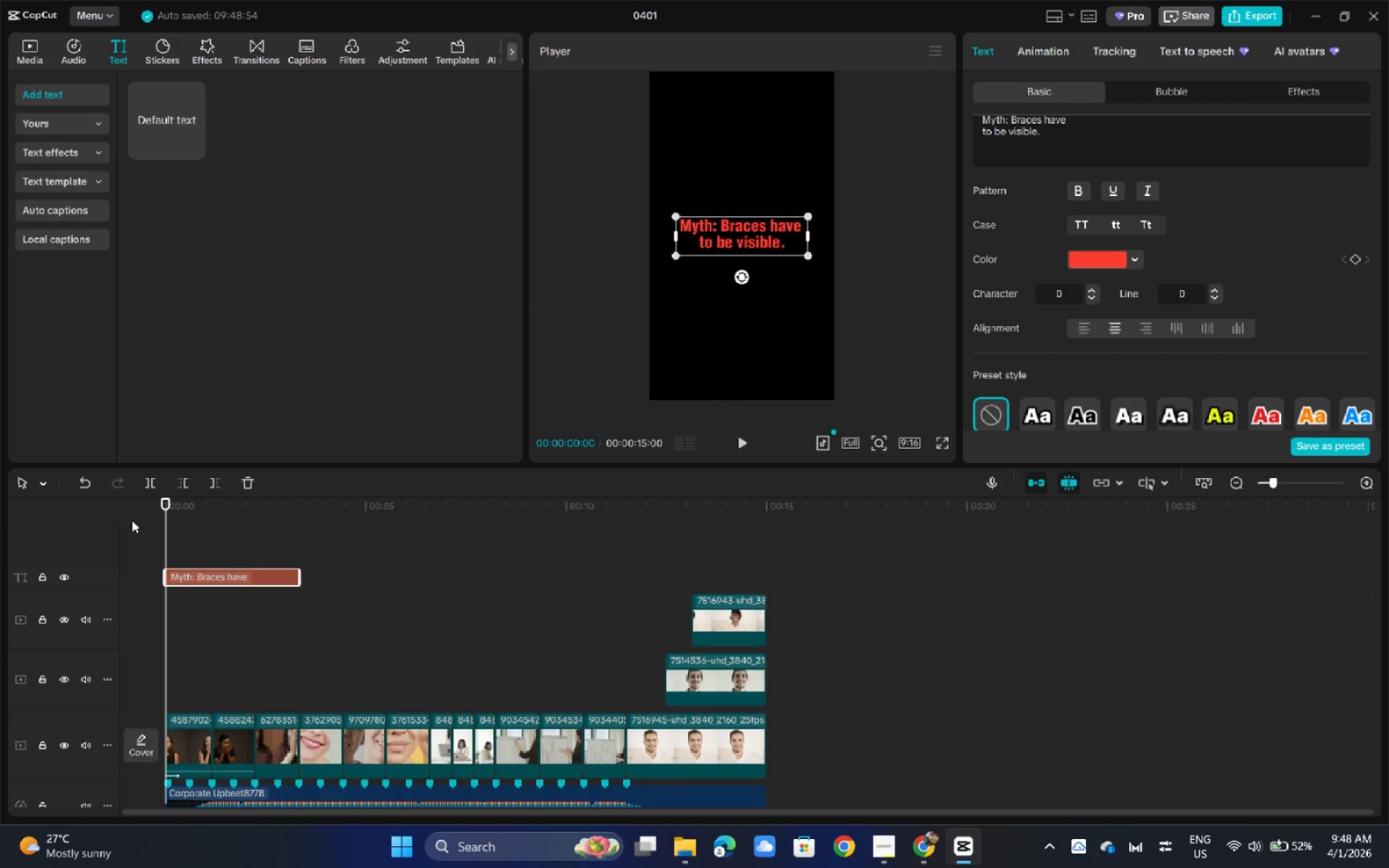 
key(Space)
 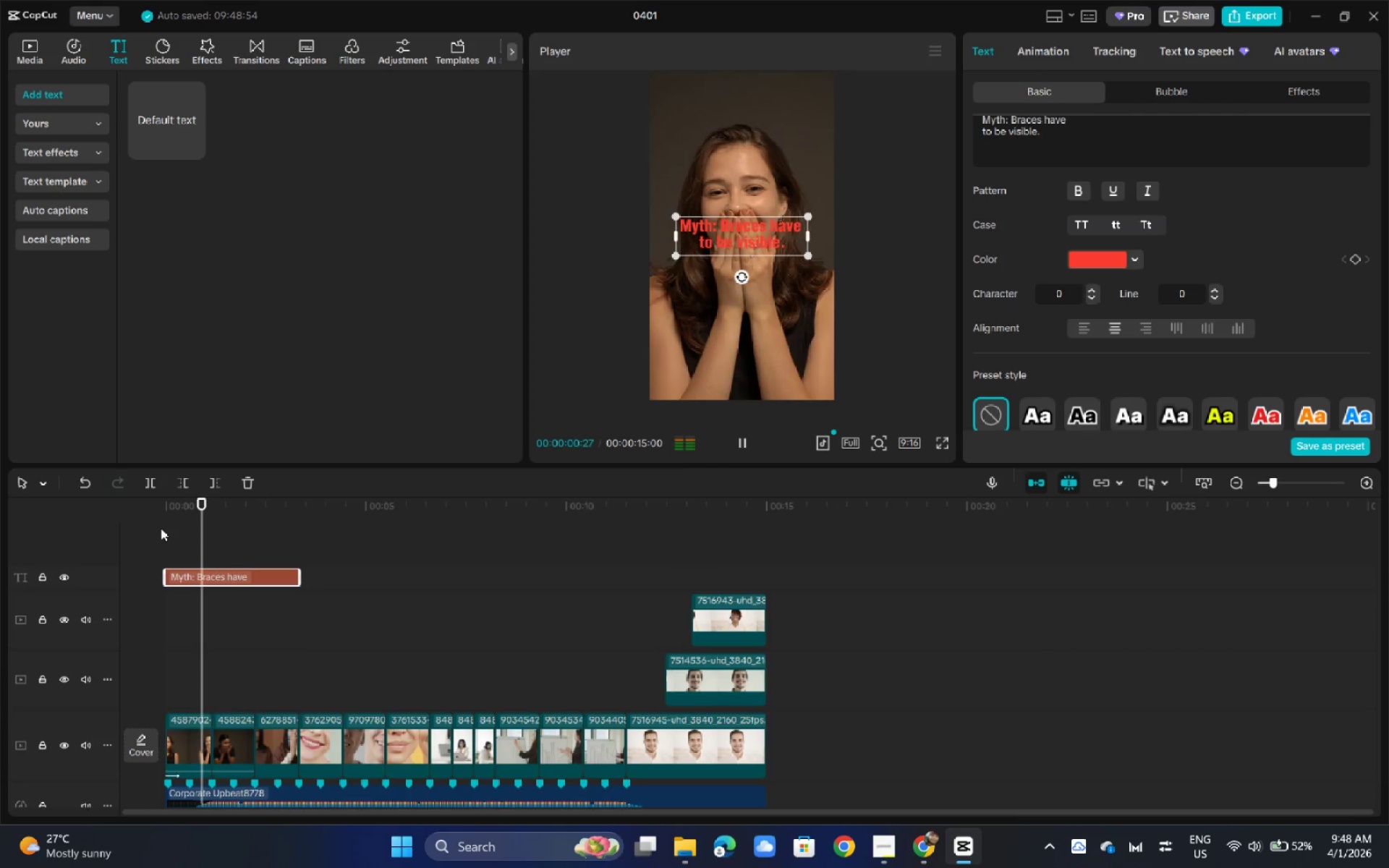 
key(Space)
 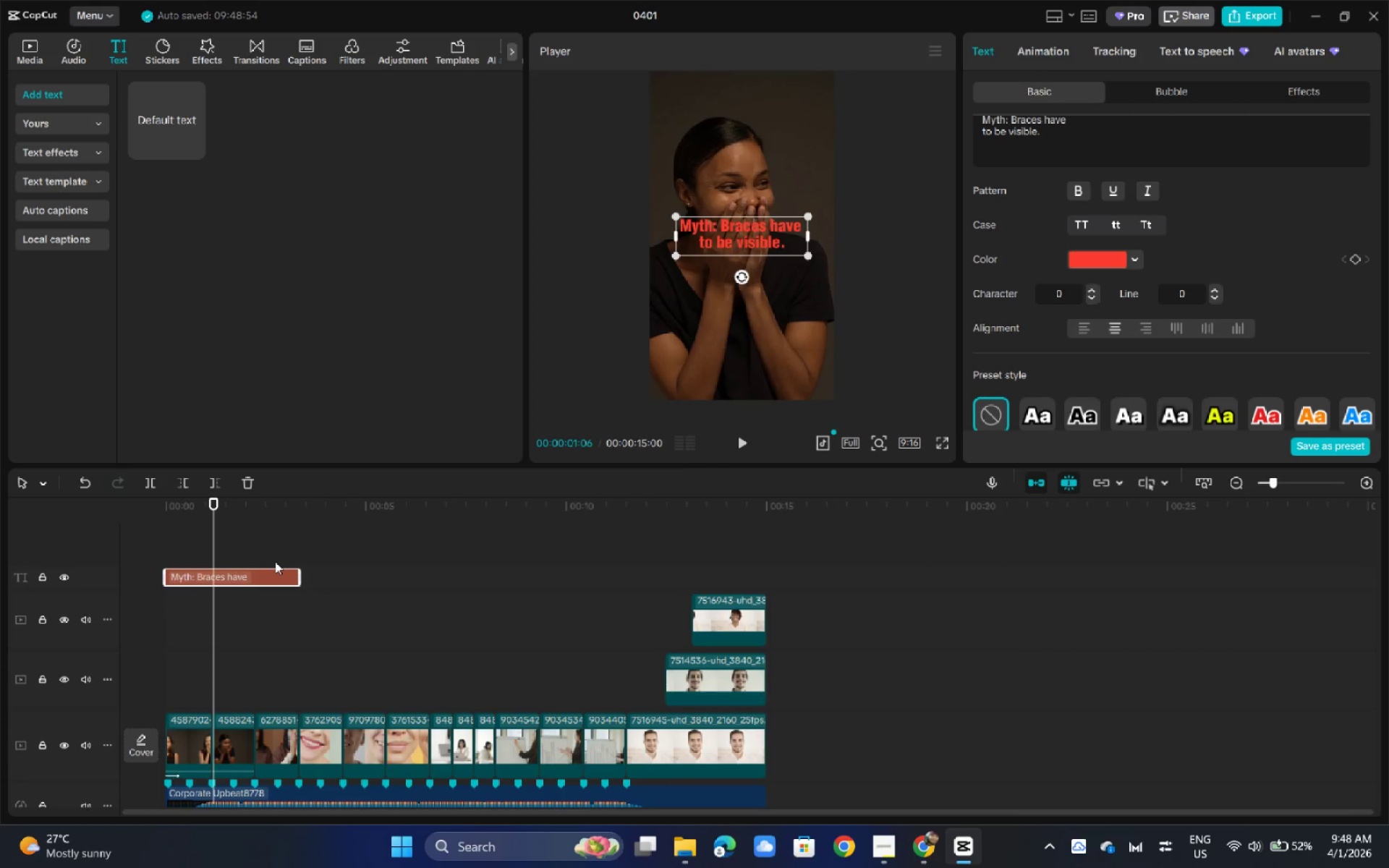 
left_click([251, 577])
 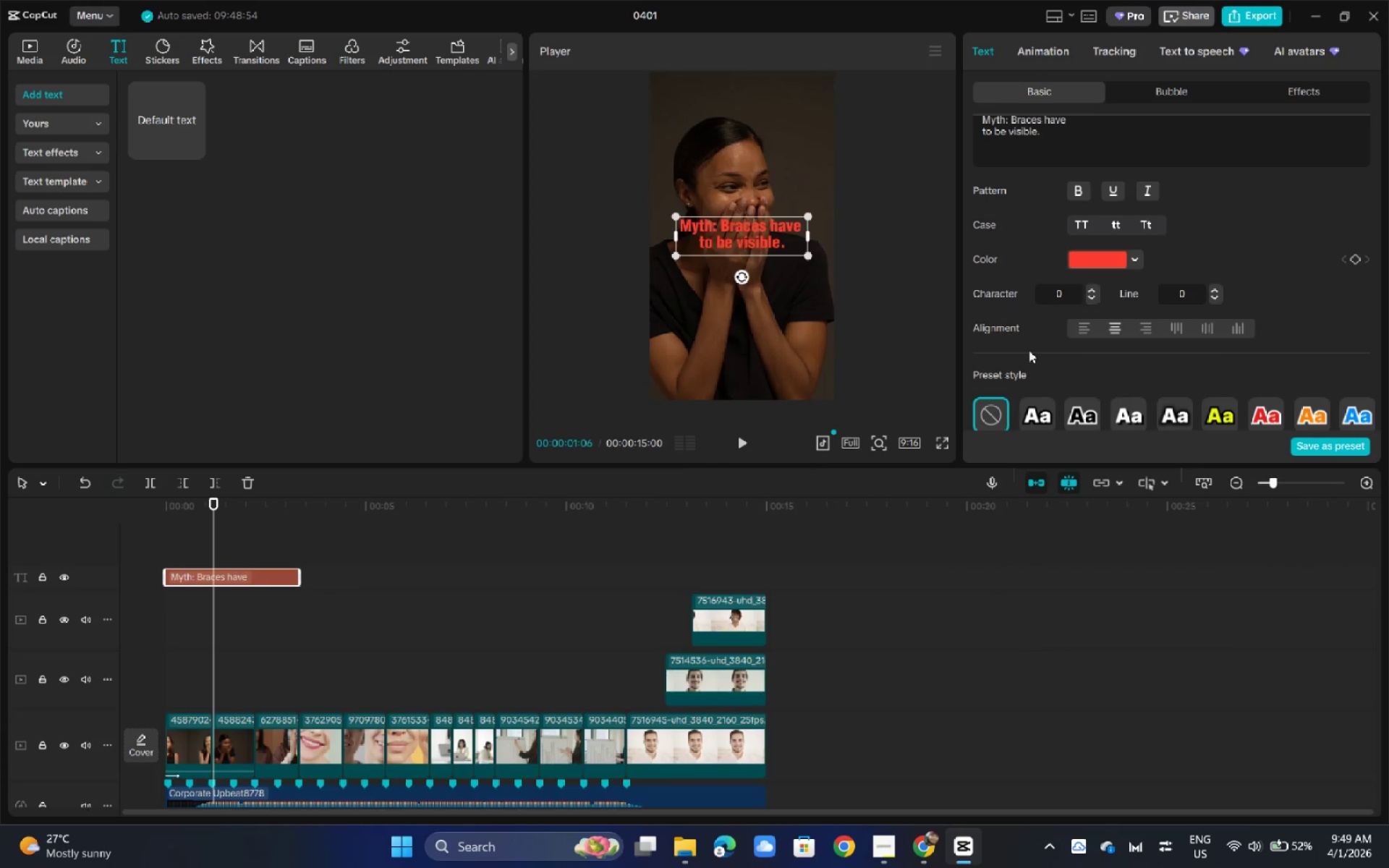 
scroll: coordinate [1098, 312], scroll_direction: down, amount: 31.0
 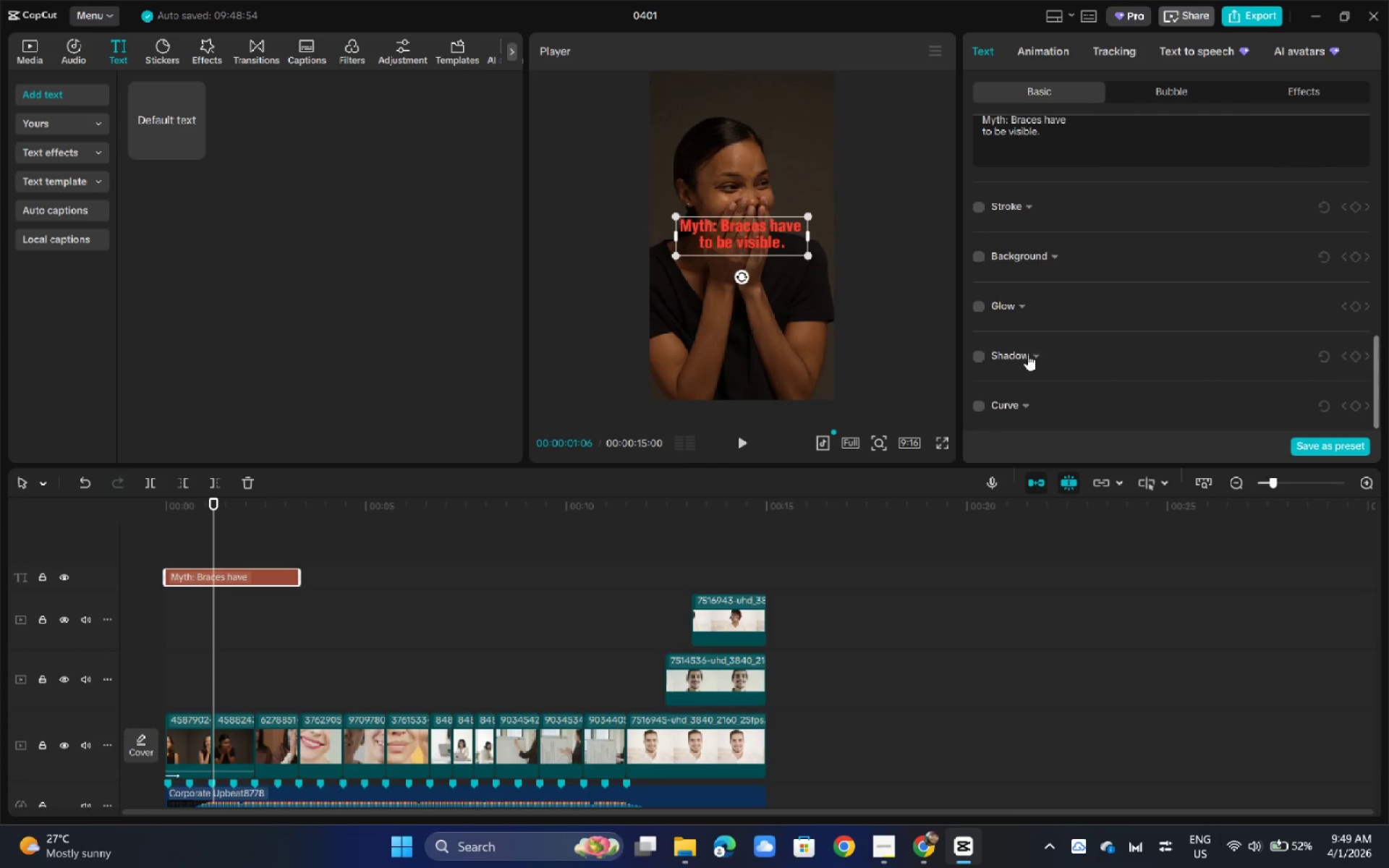 
left_click([1027, 354])
 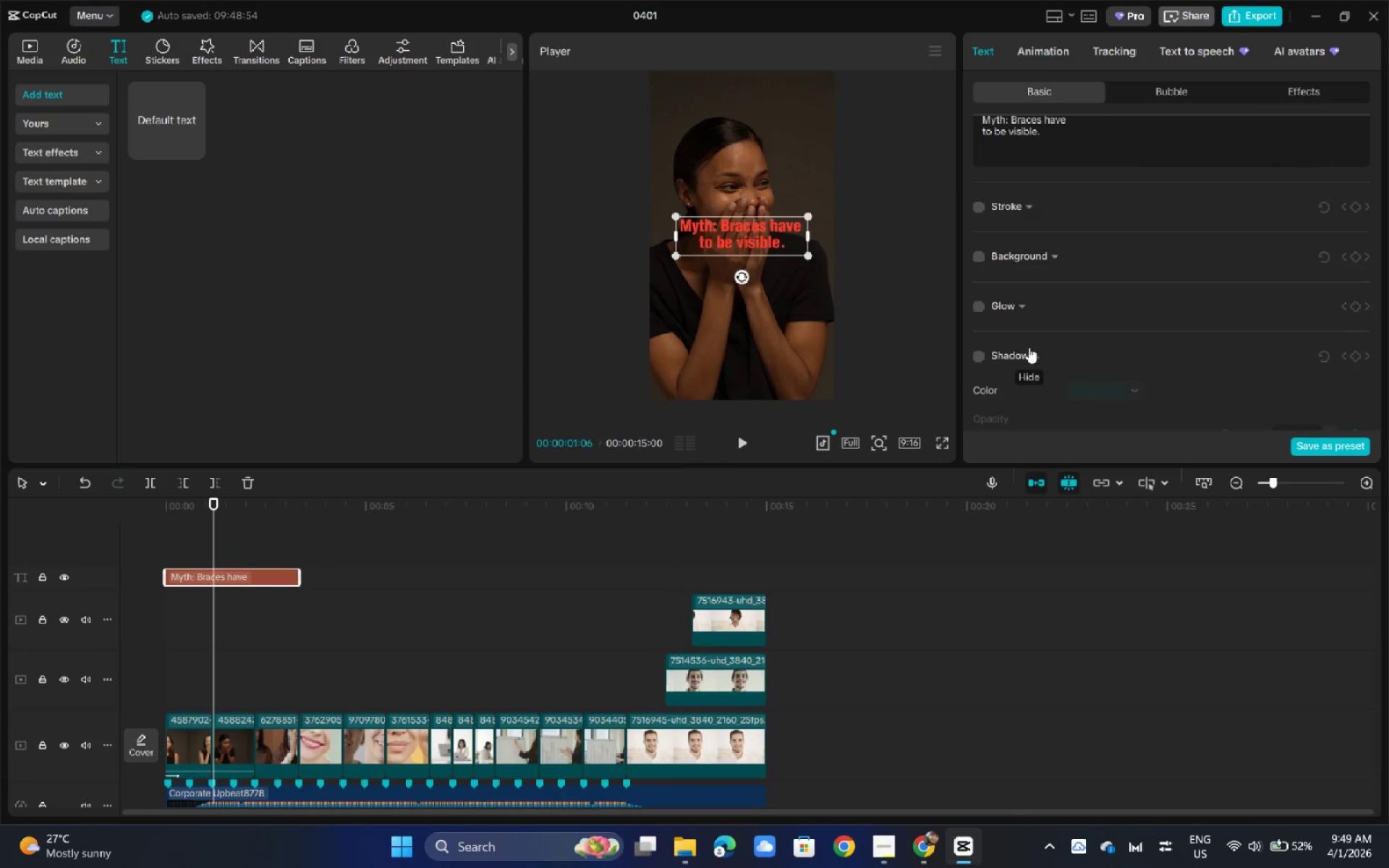 
scroll: coordinate [1027, 348], scroll_direction: down, amount: 2.0
 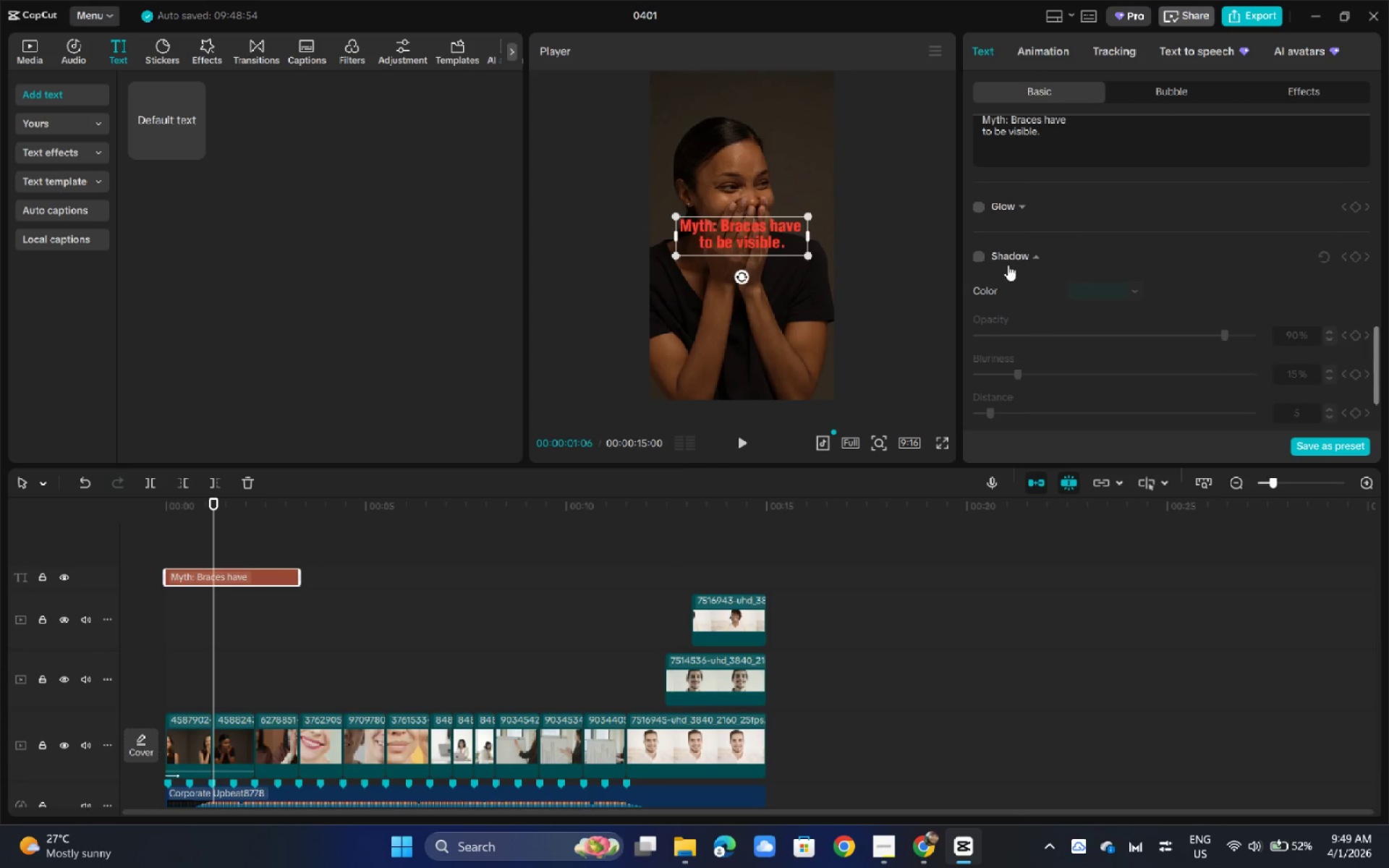 
left_click([1008, 264])
 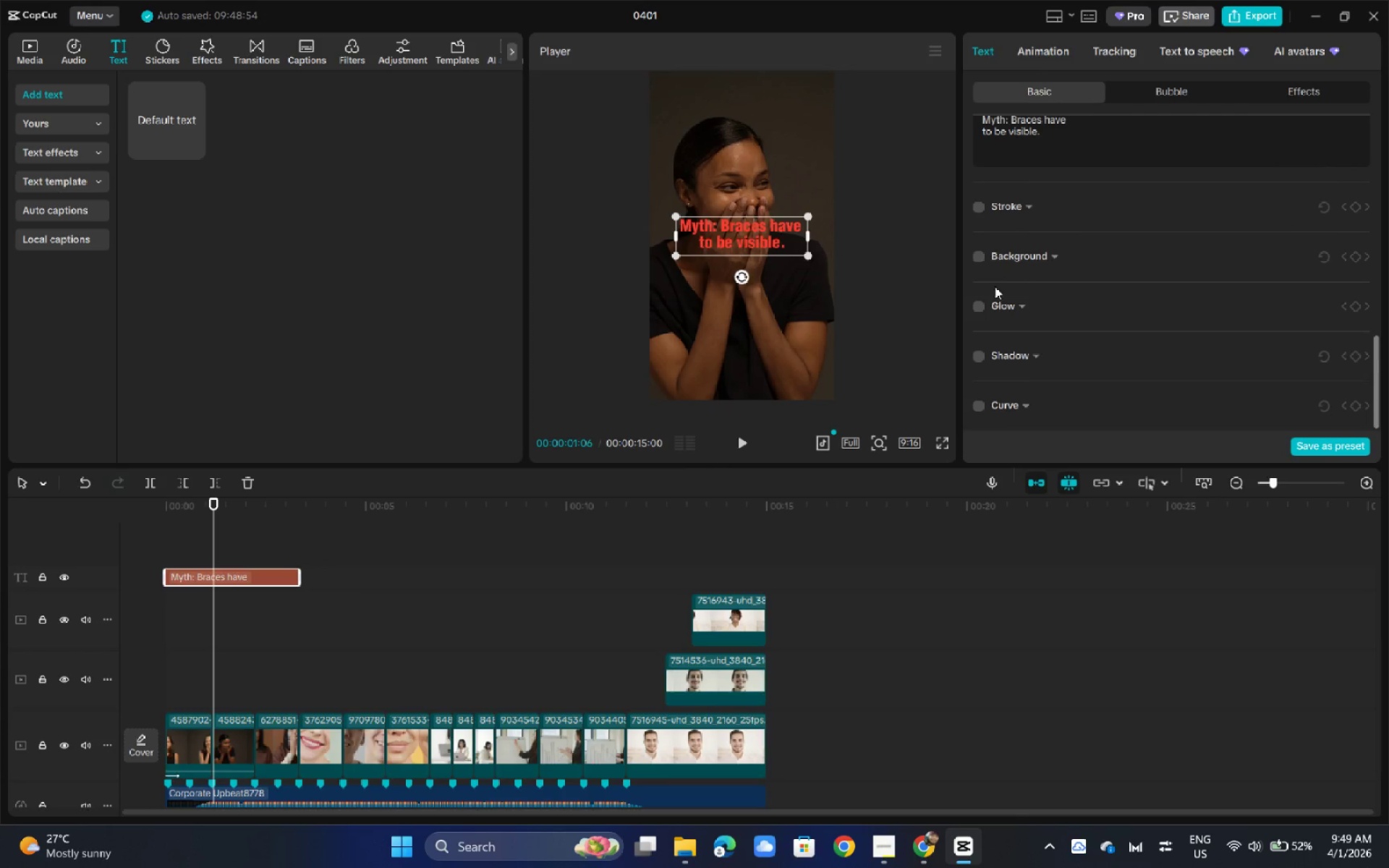 
scroll: coordinate [983, 310], scroll_direction: down, amount: 7.0
 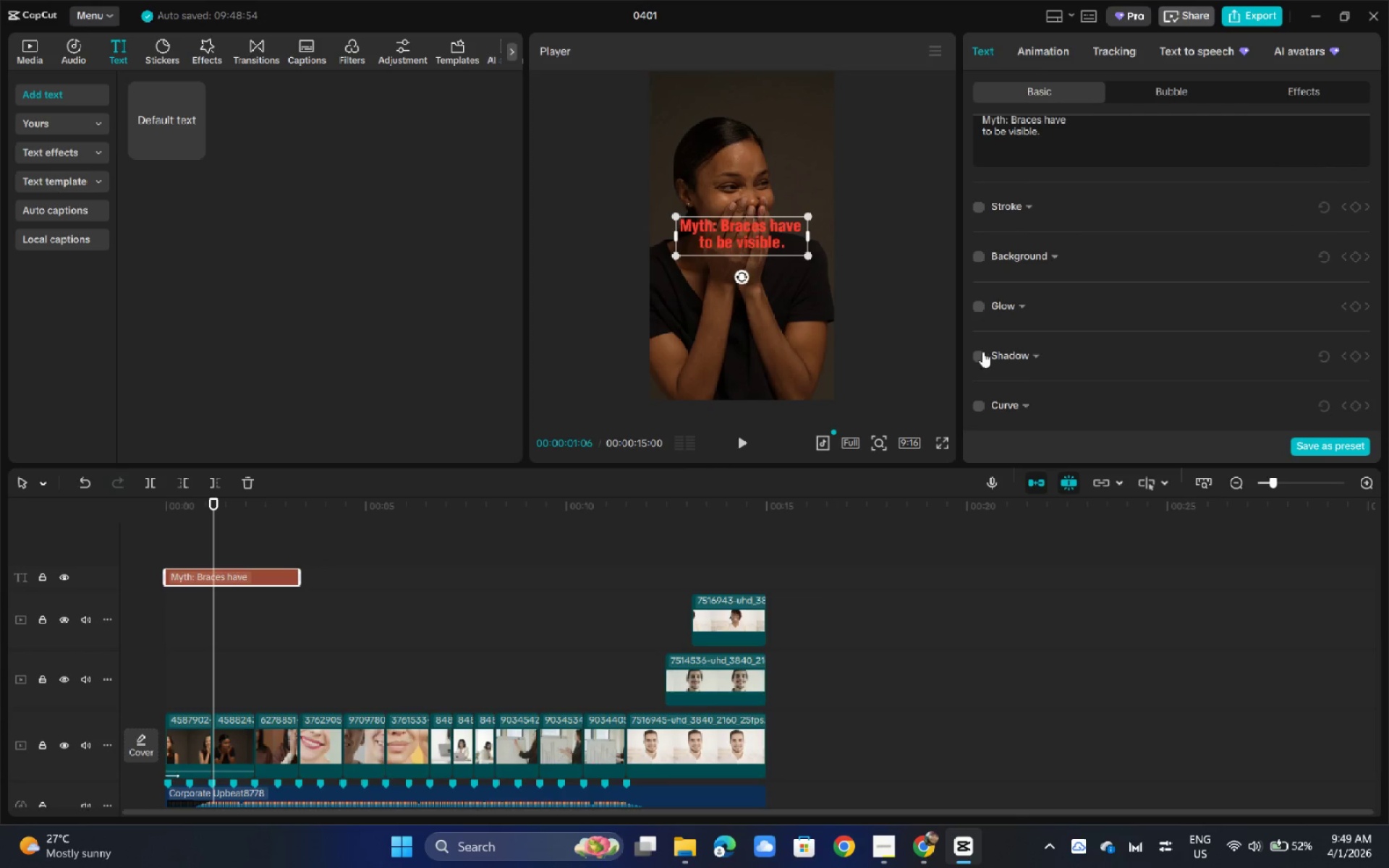 
left_click([980, 356])
 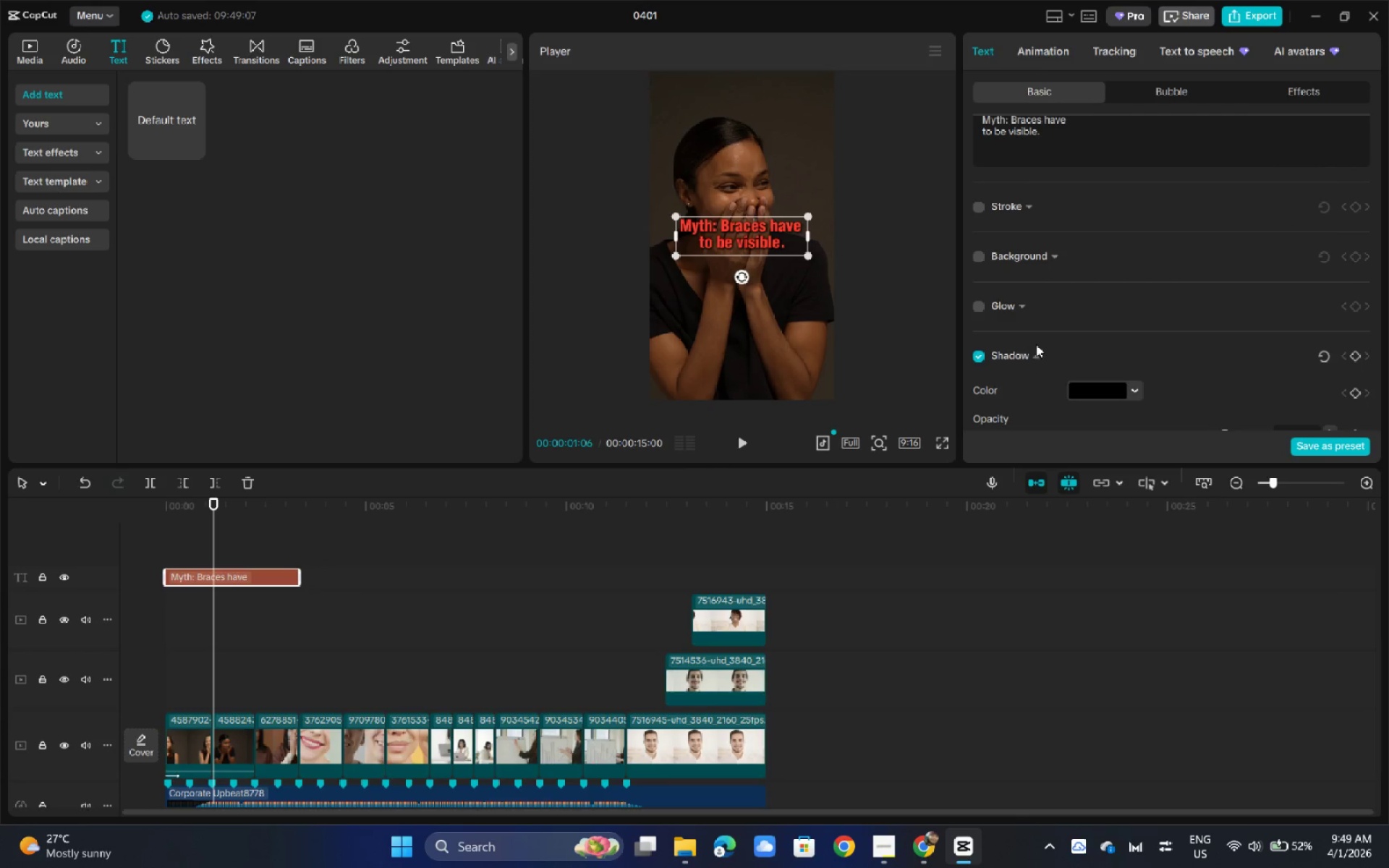 
scroll: coordinate [1043, 344], scroll_direction: down, amount: 2.0
 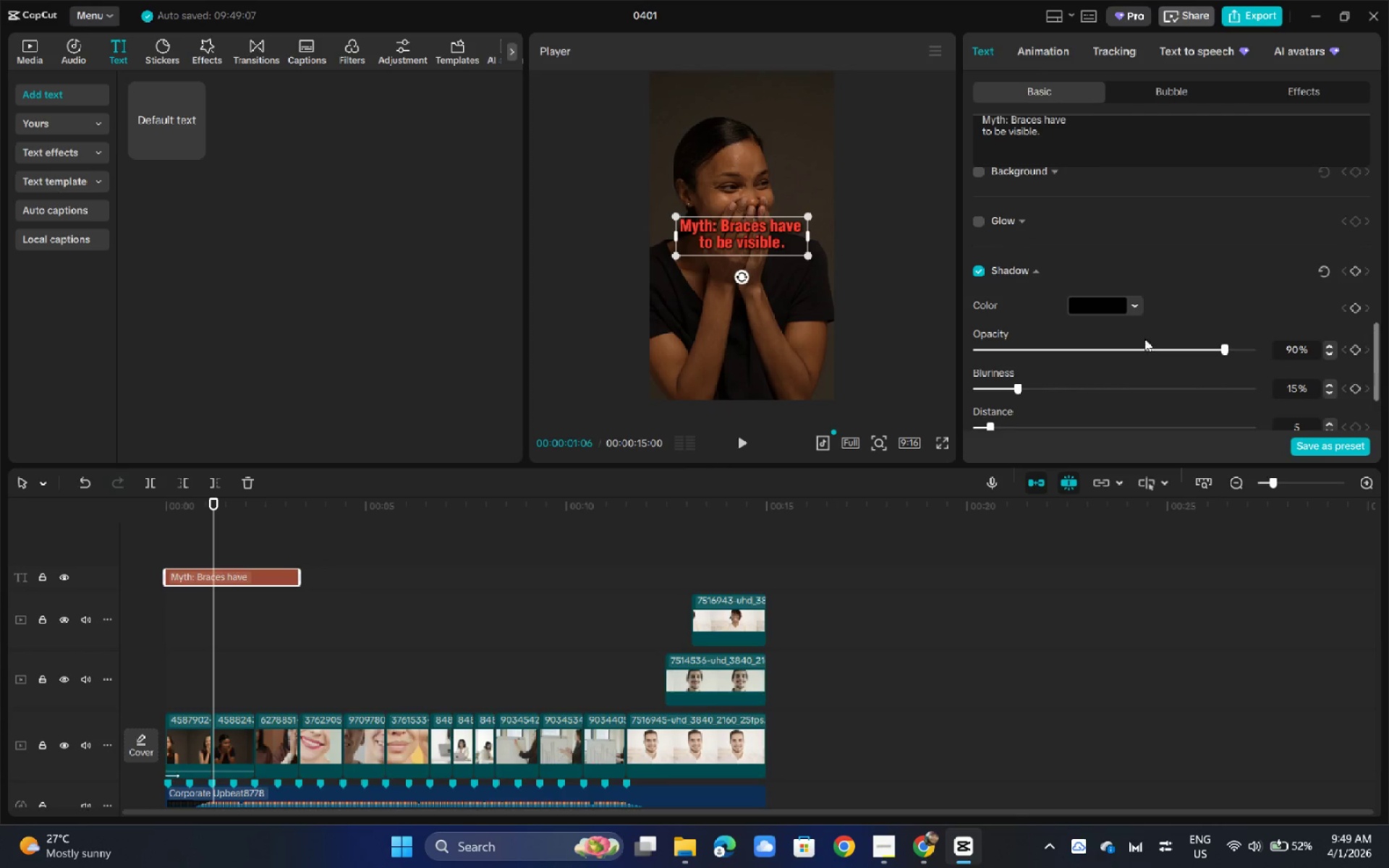 
left_click_drag(start_coordinate=[1144, 344], to_coordinate=[1087, 349])
 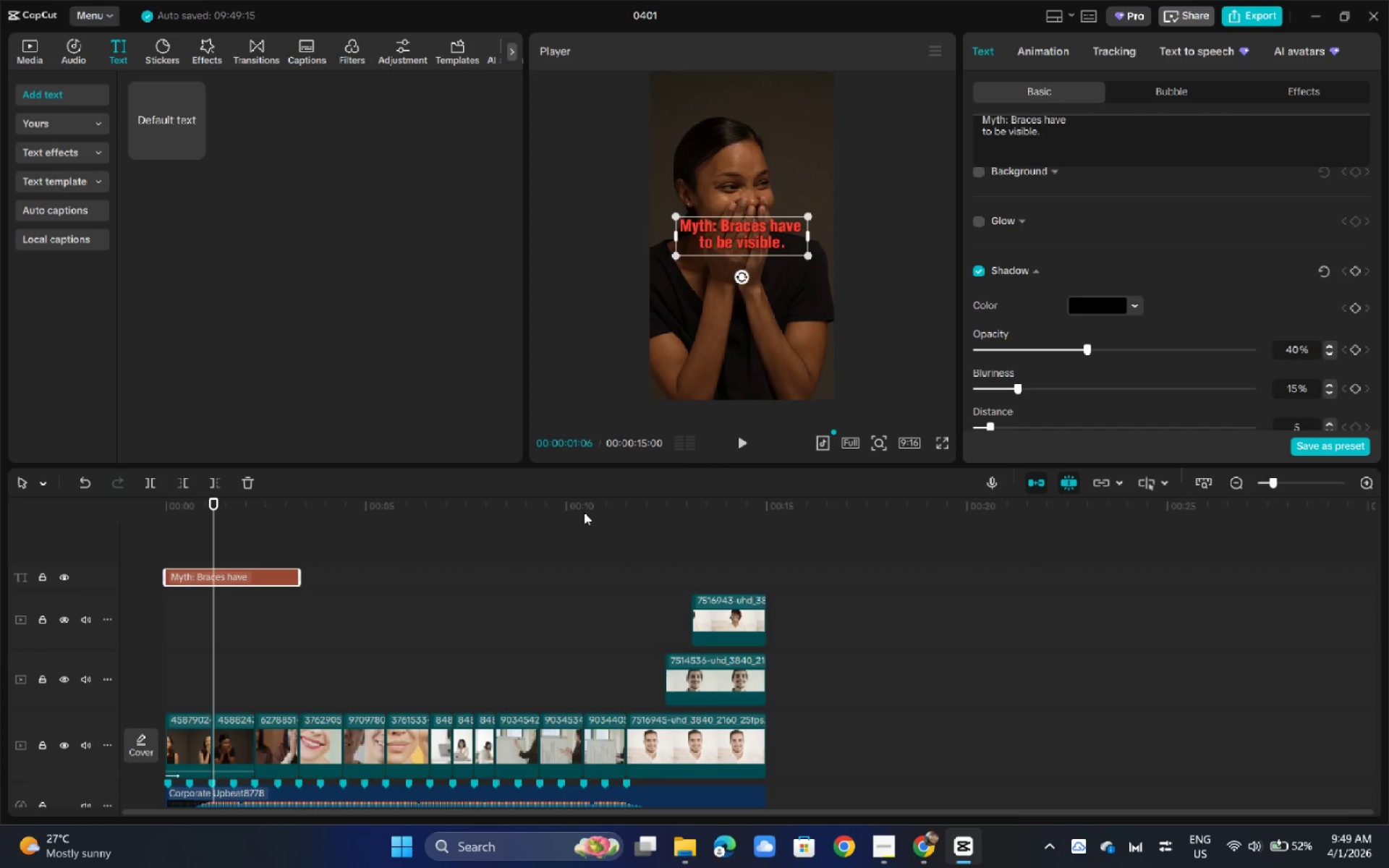 
wait(36.02)
 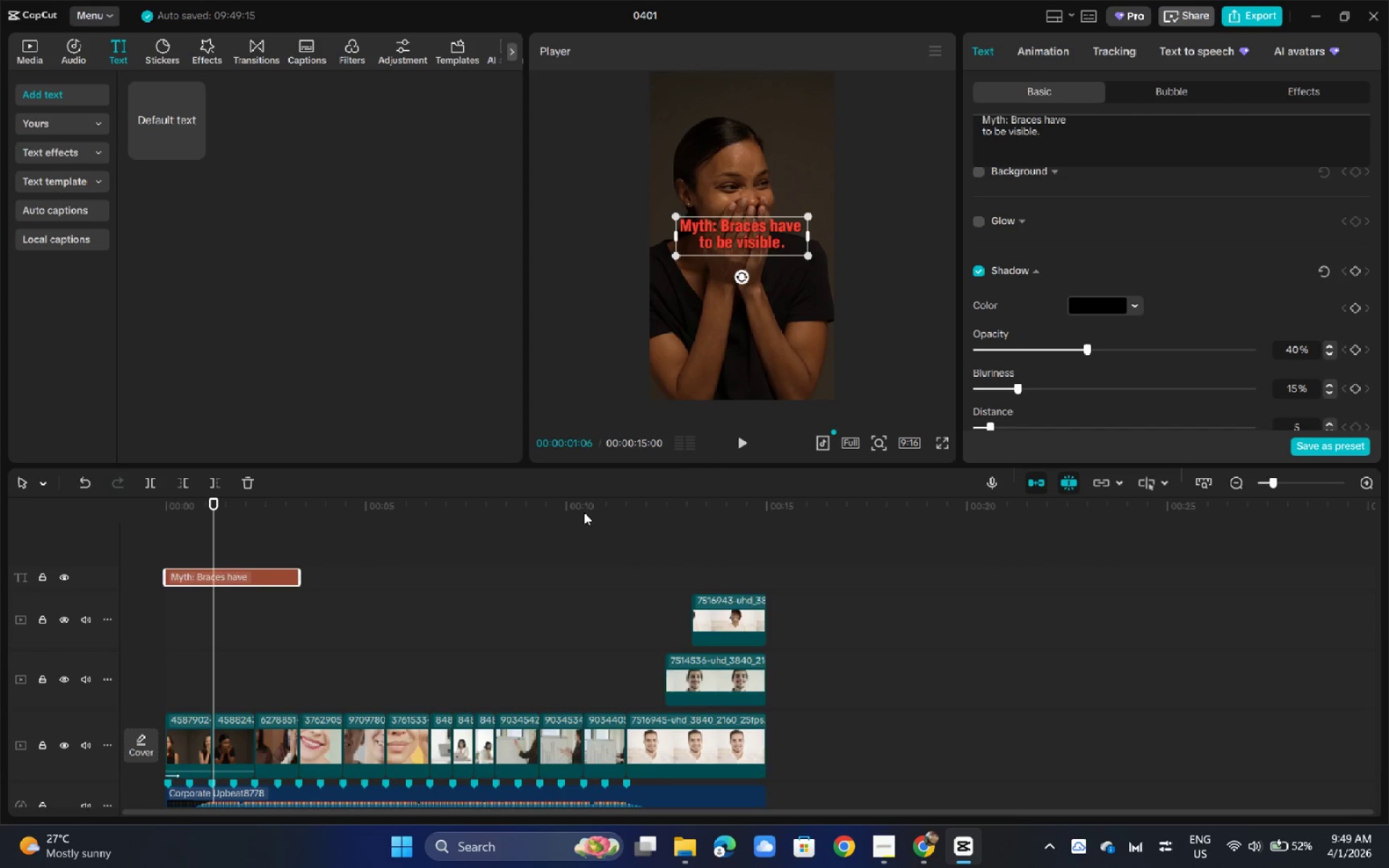 
scroll: coordinate [1082, 252], scroll_direction: up, amount: 27.0
 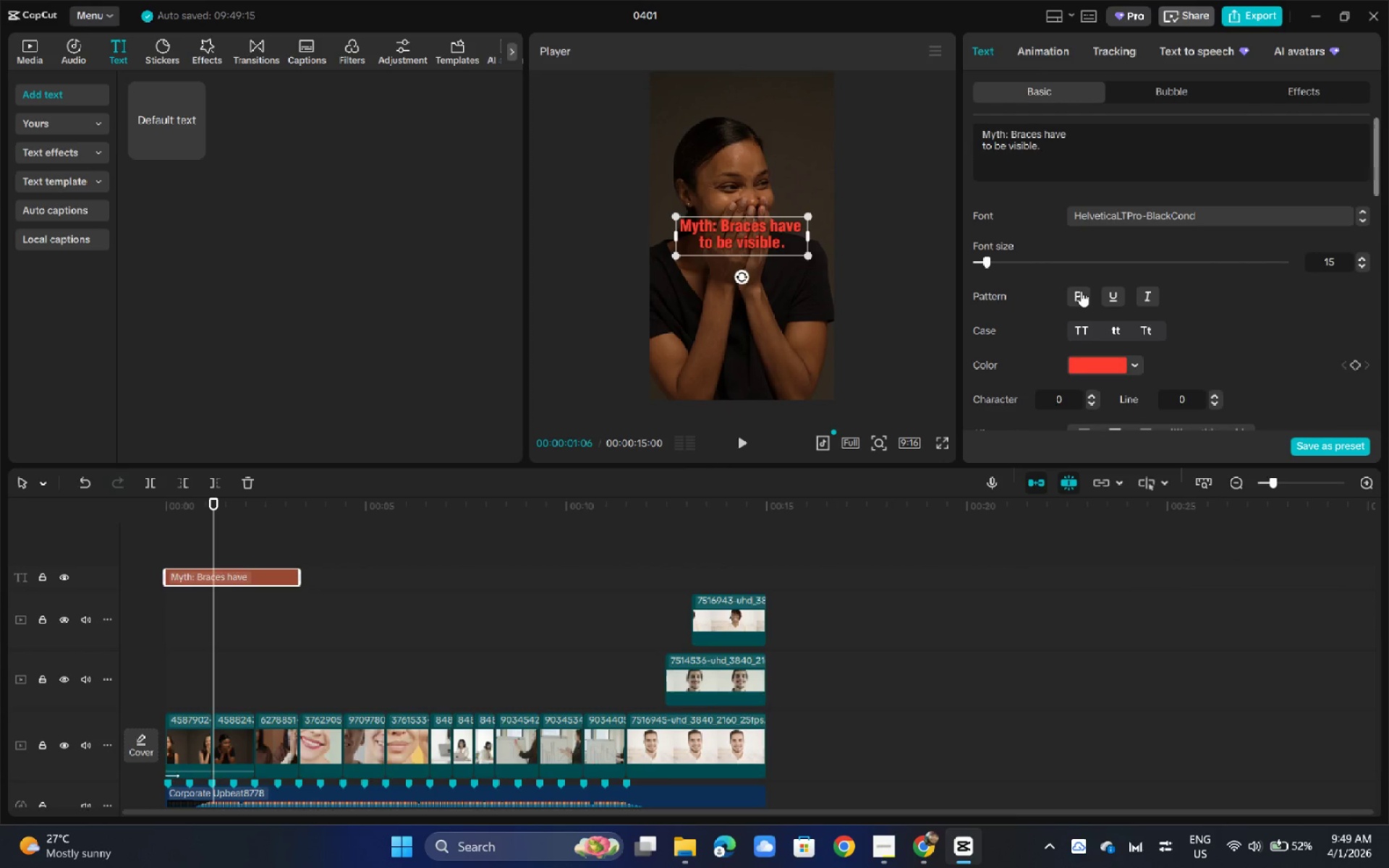 
left_click([1081, 291])
 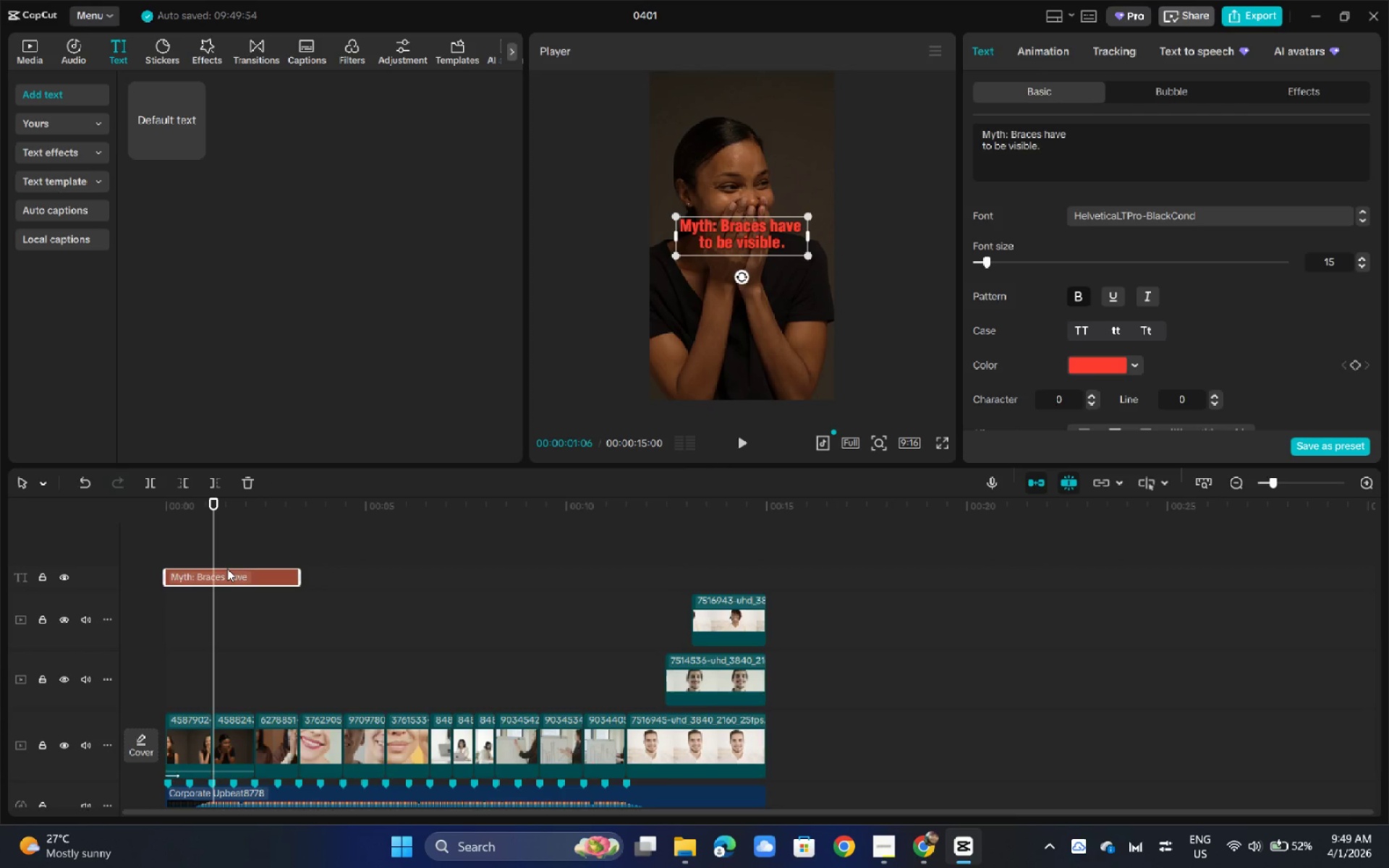 
left_click([228, 571])
 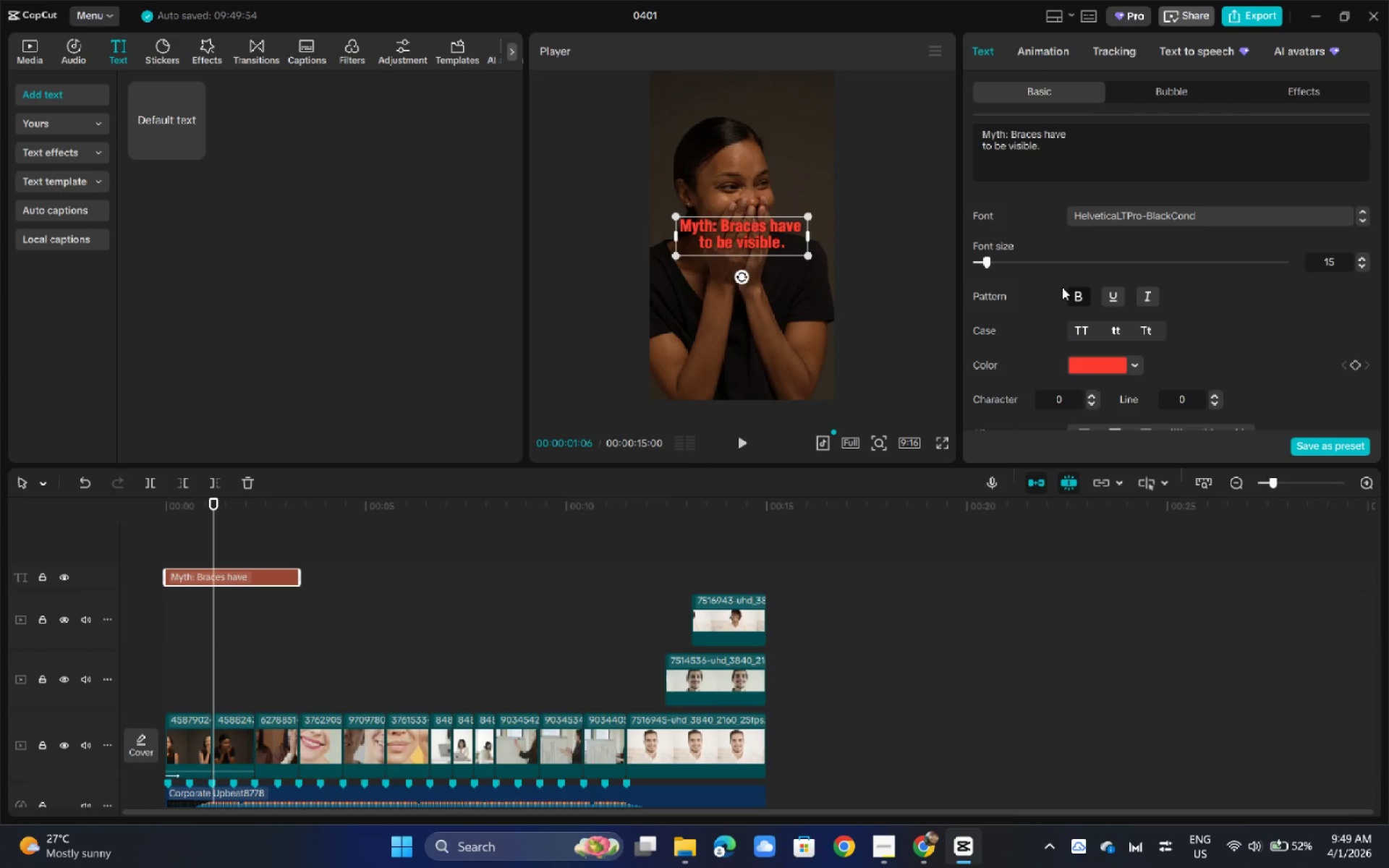 
left_click([1082, 296])
 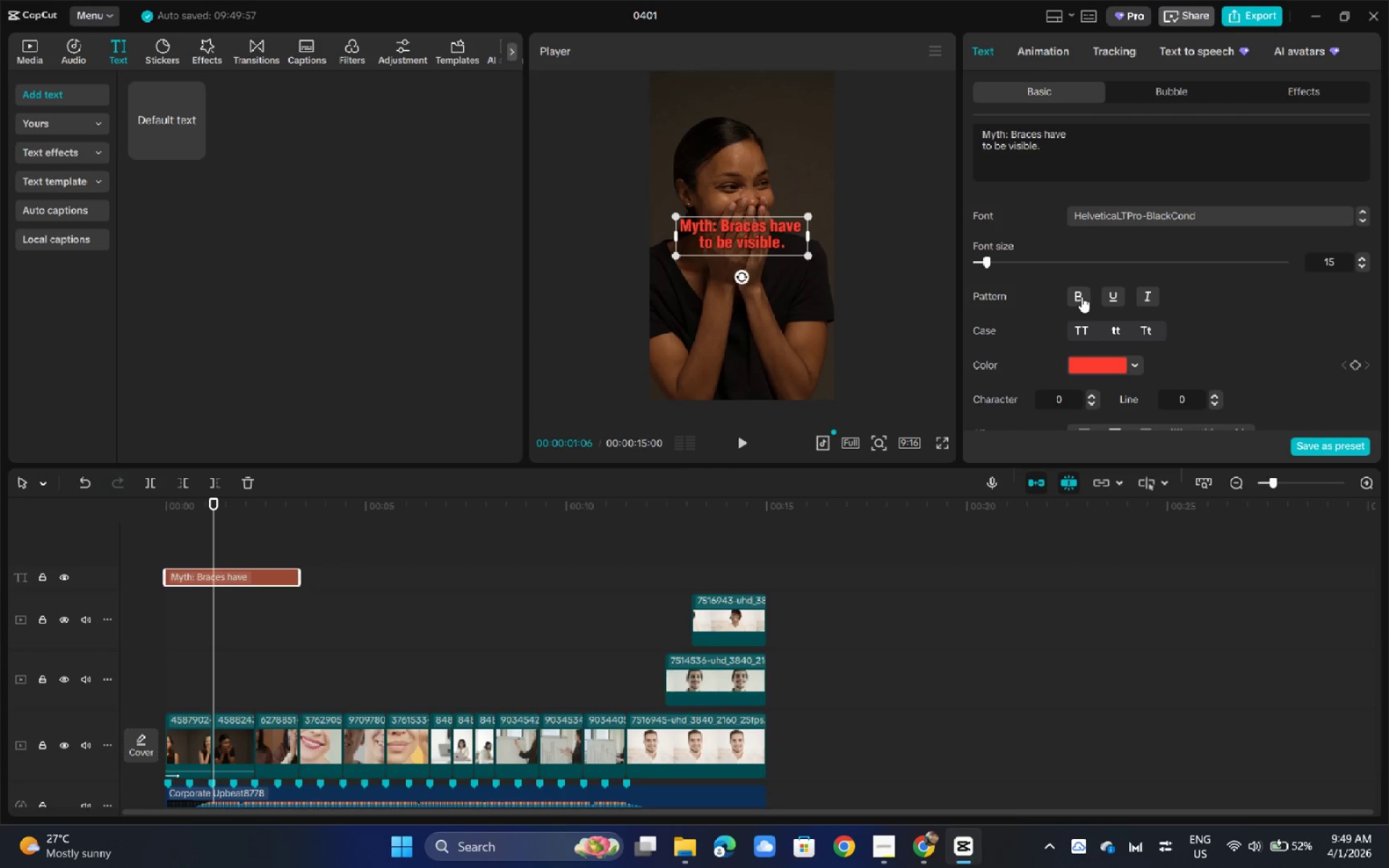 
double_click([1082, 297])
 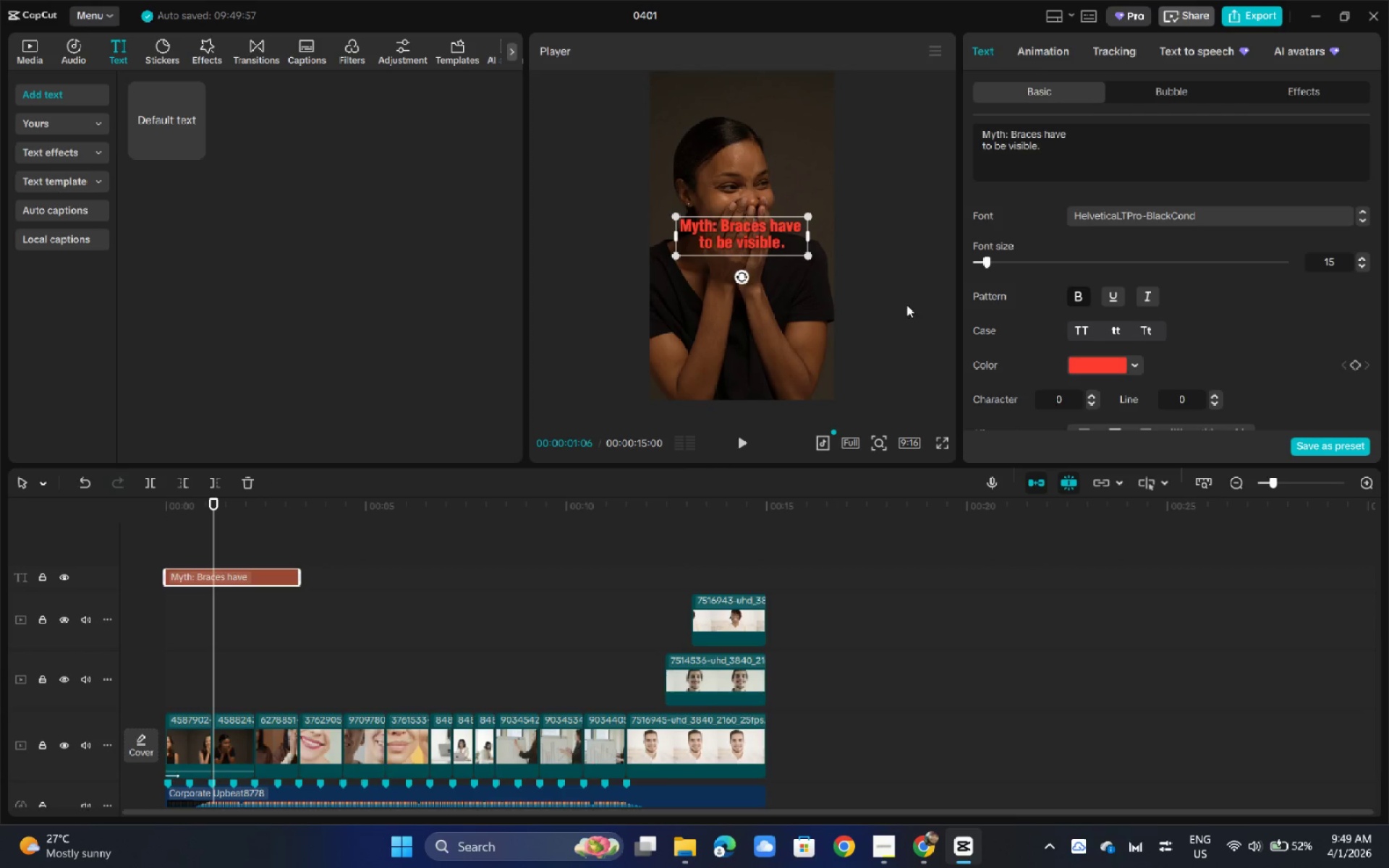 
left_click_drag(start_coordinate=[1072, 161], to_coordinate=[930, 109])
 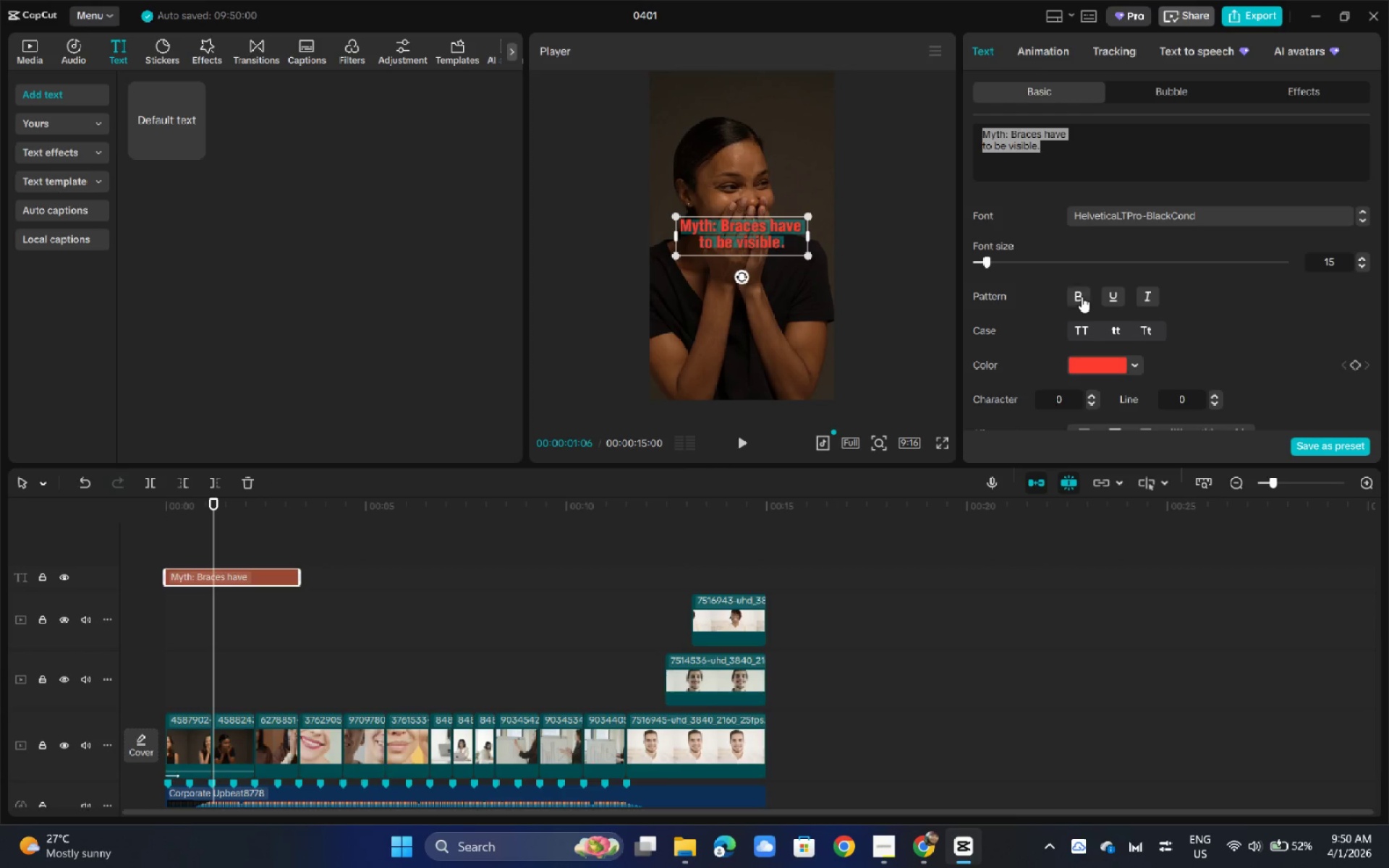 
double_click([1082, 297])
 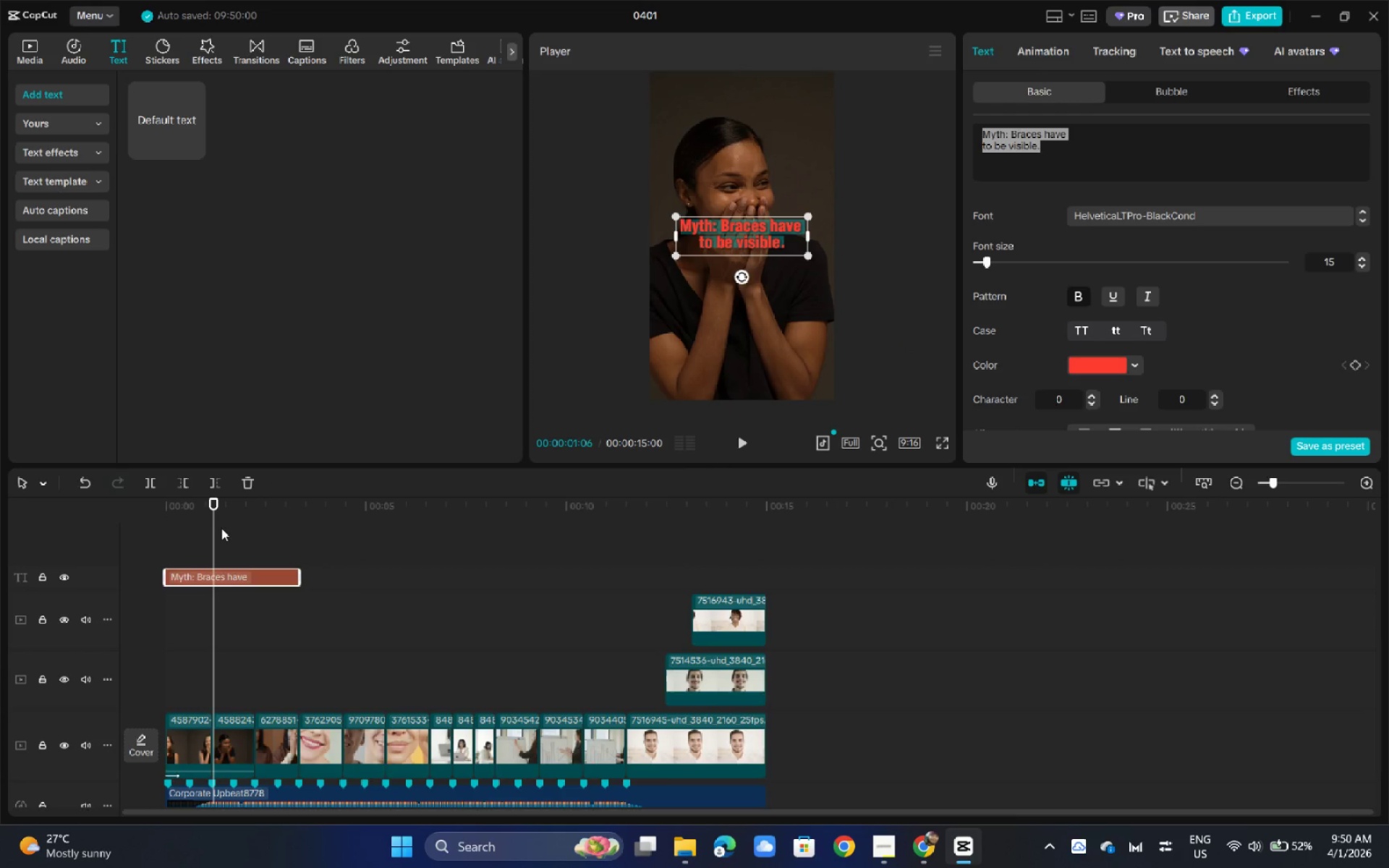 
left_click_drag(start_coordinate=[227, 514], to_coordinate=[144, 522])
 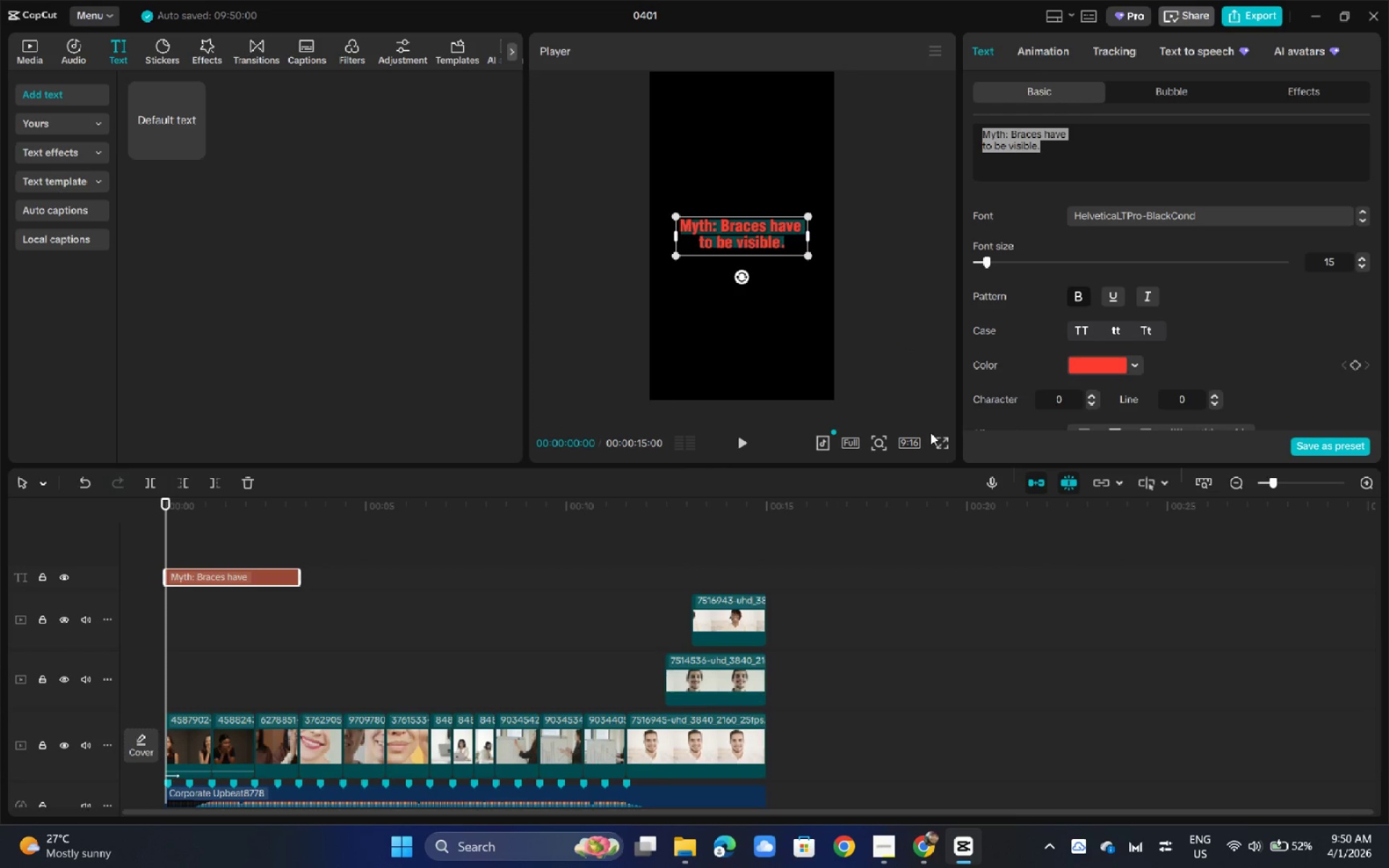 
left_click([938, 440])
 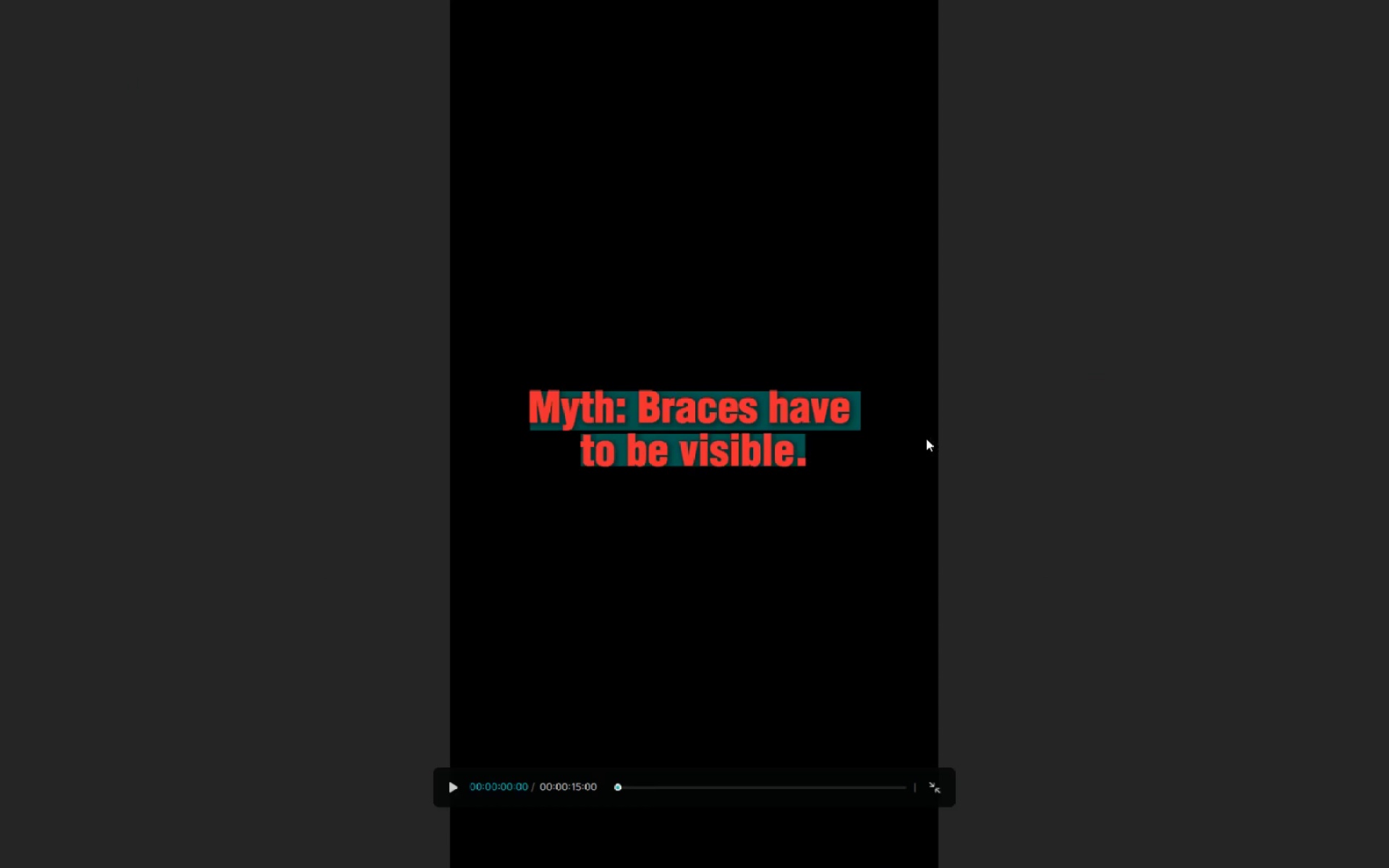 
key(Space)
 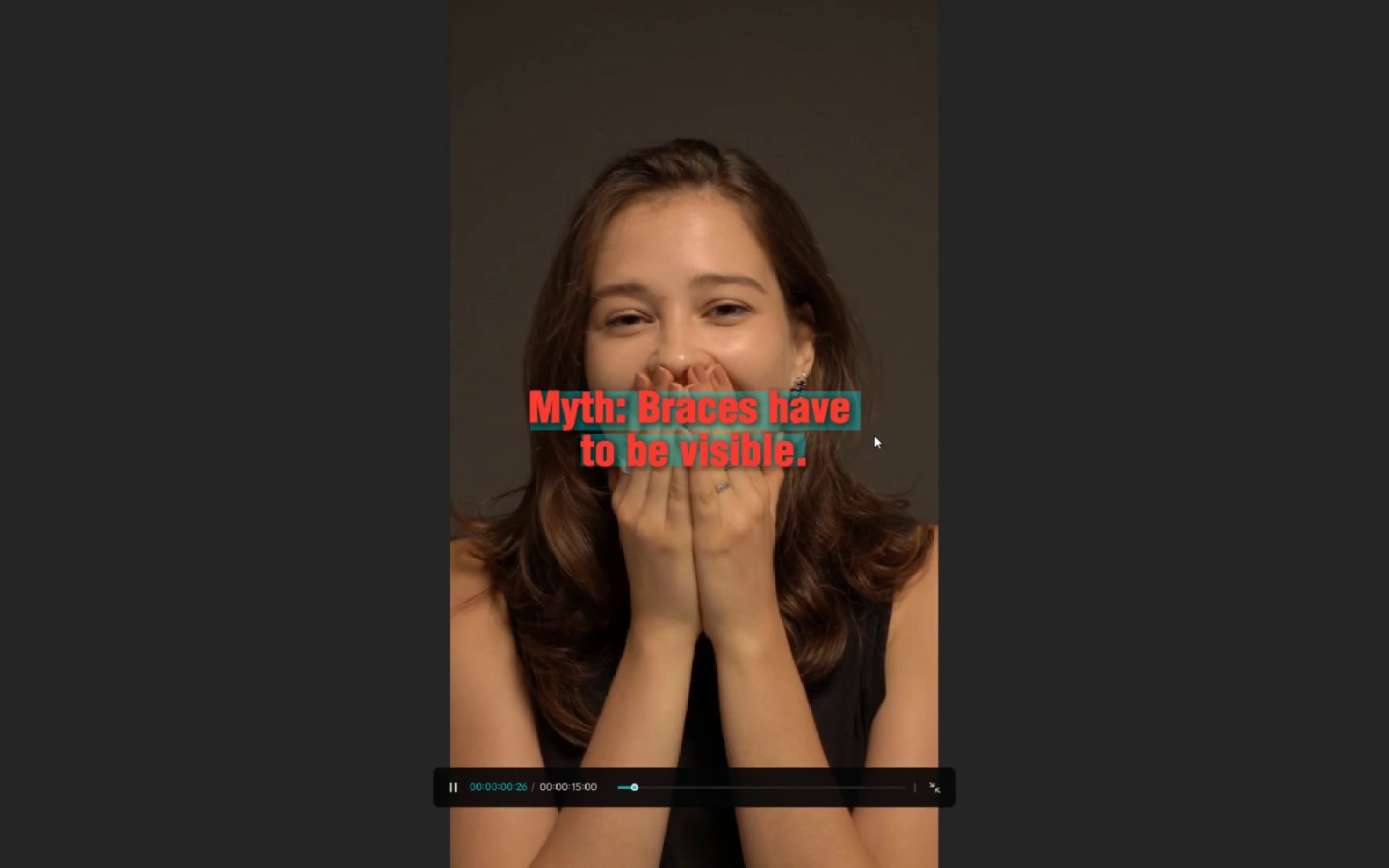 
key(Space)
 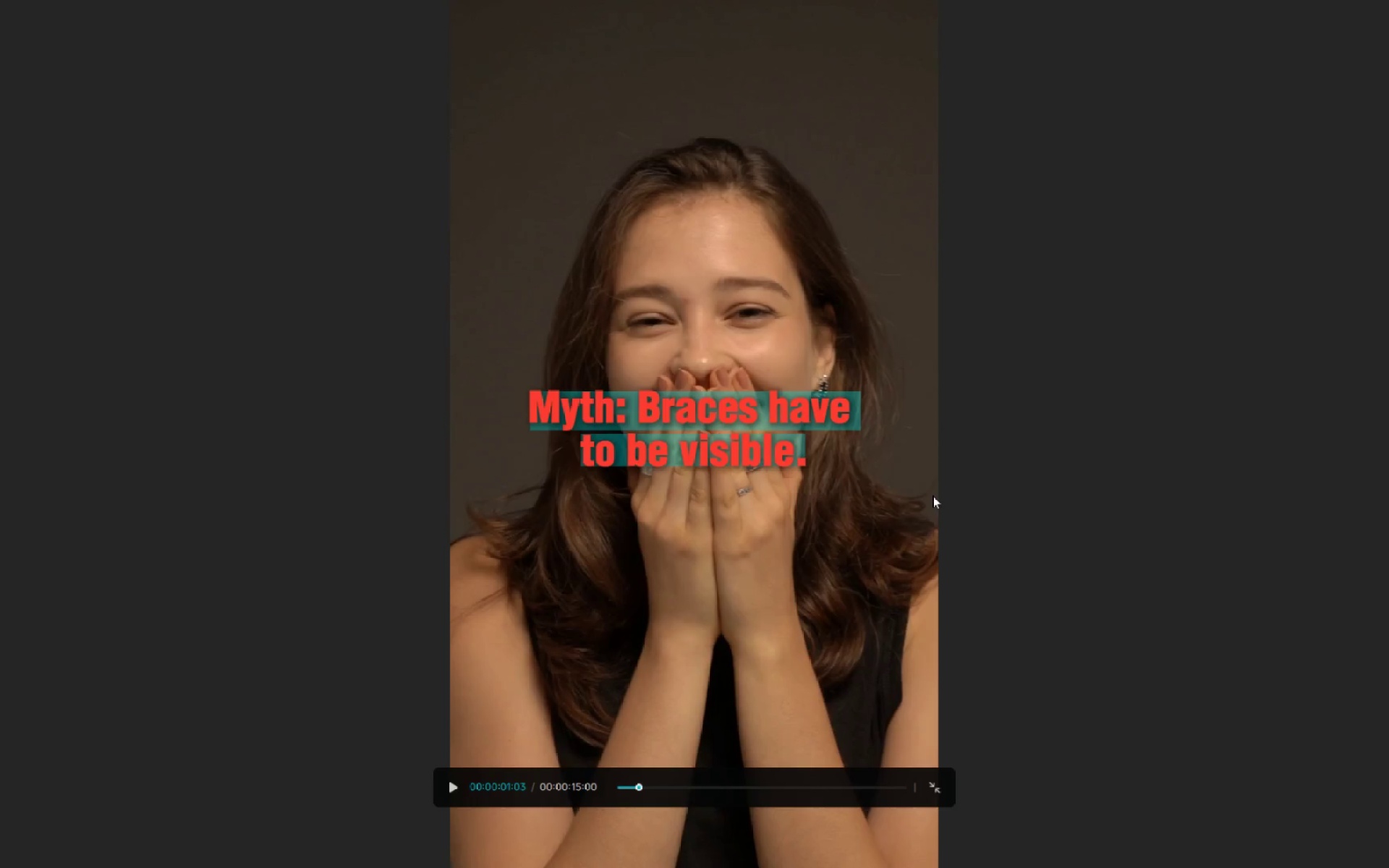 
key(Escape)
 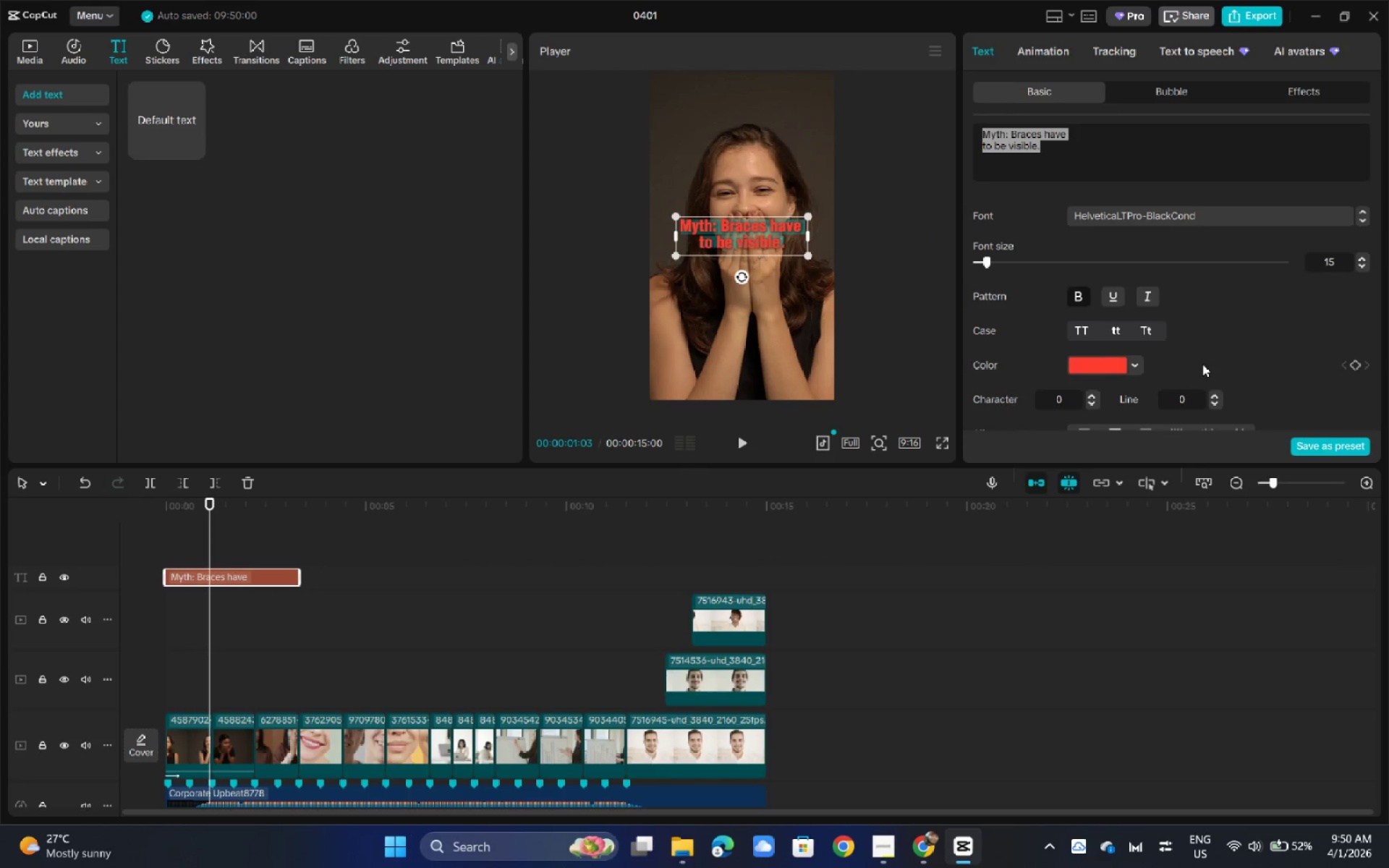 
scroll: coordinate [1202, 364], scroll_direction: down, amount: 25.0
 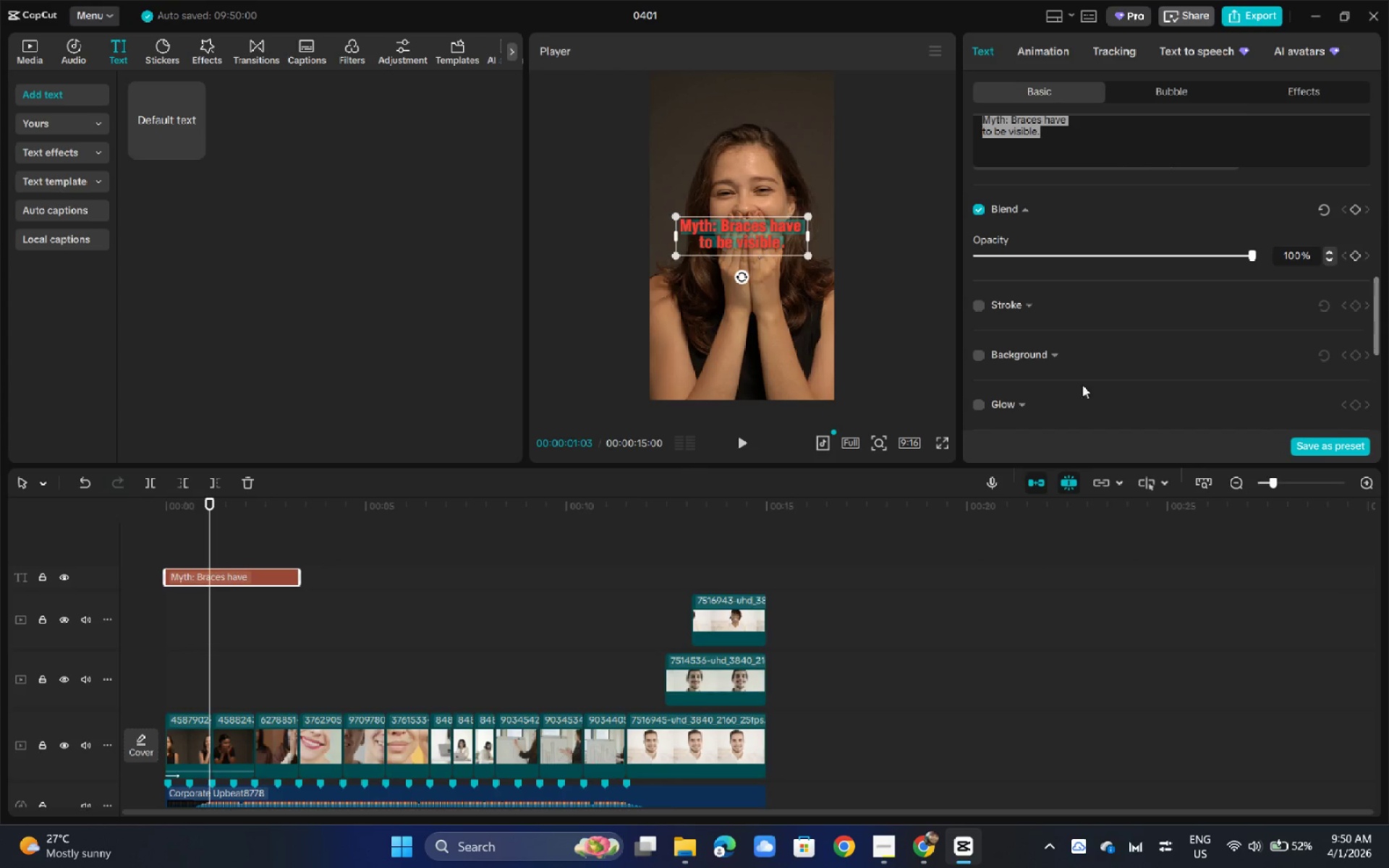 
scroll: coordinate [1072, 367], scroll_direction: up, amount: 3.0
 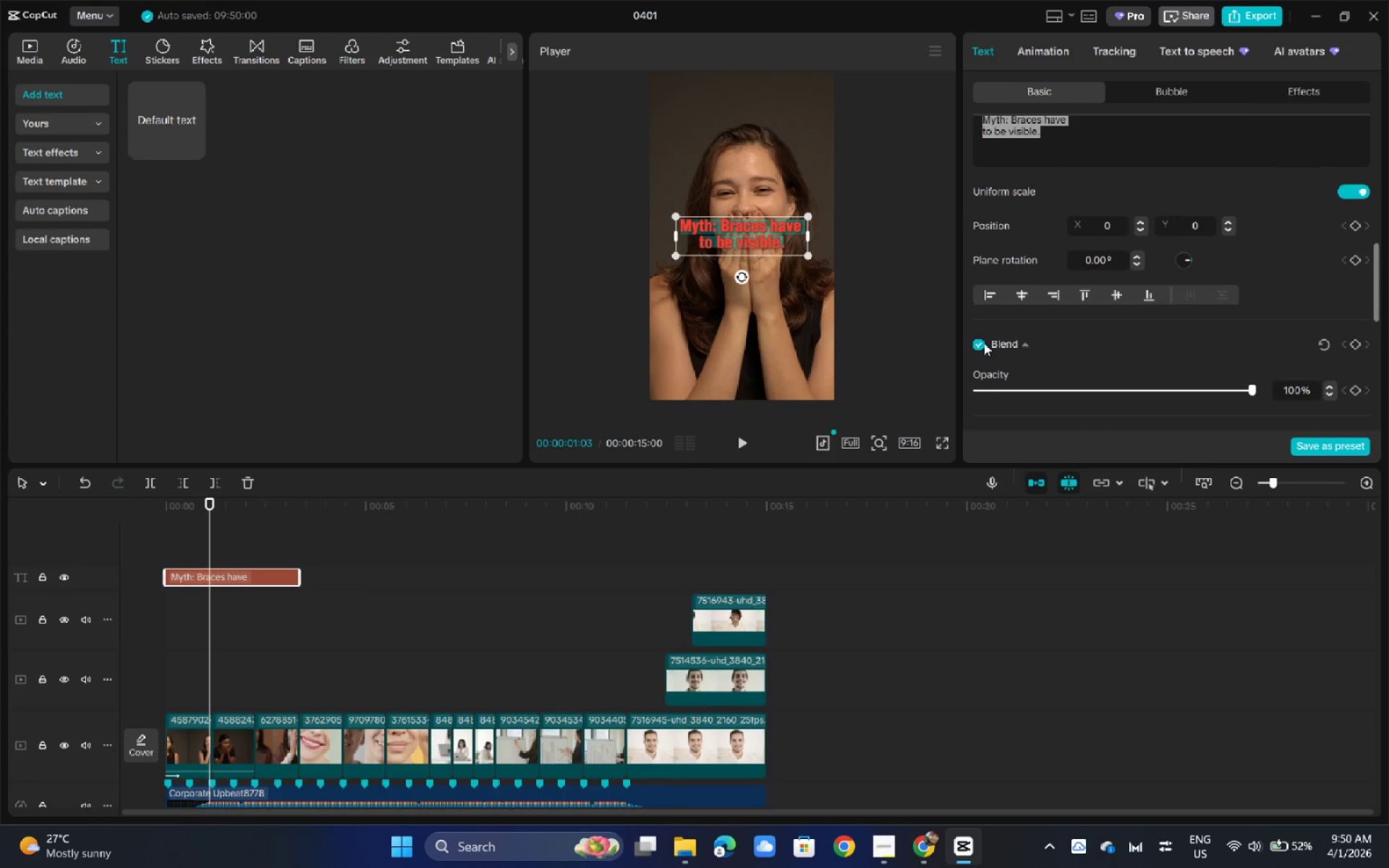 
left_click([982, 341])
 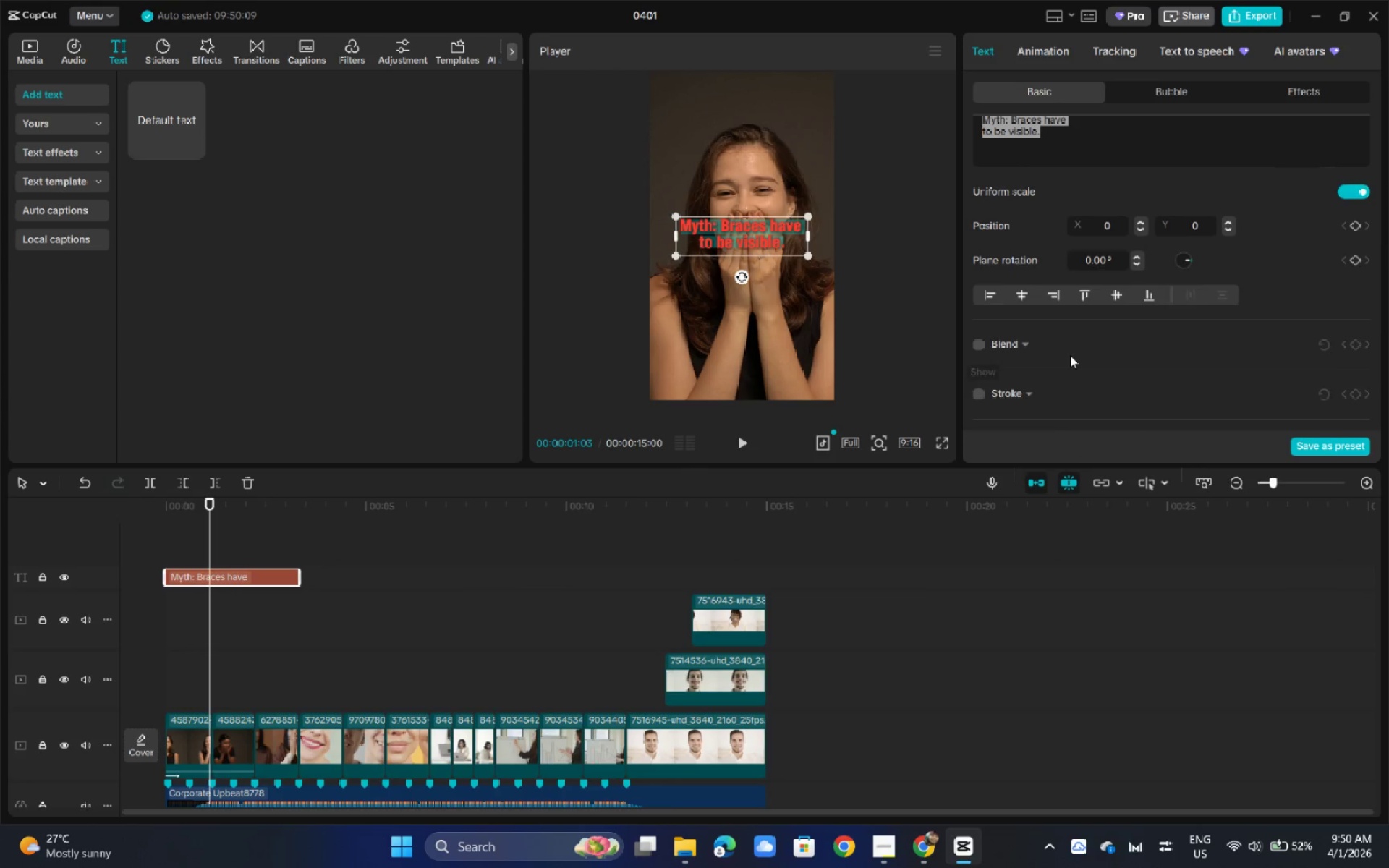 
scroll: coordinate [1005, 324], scroll_direction: down, amount: 7.0
 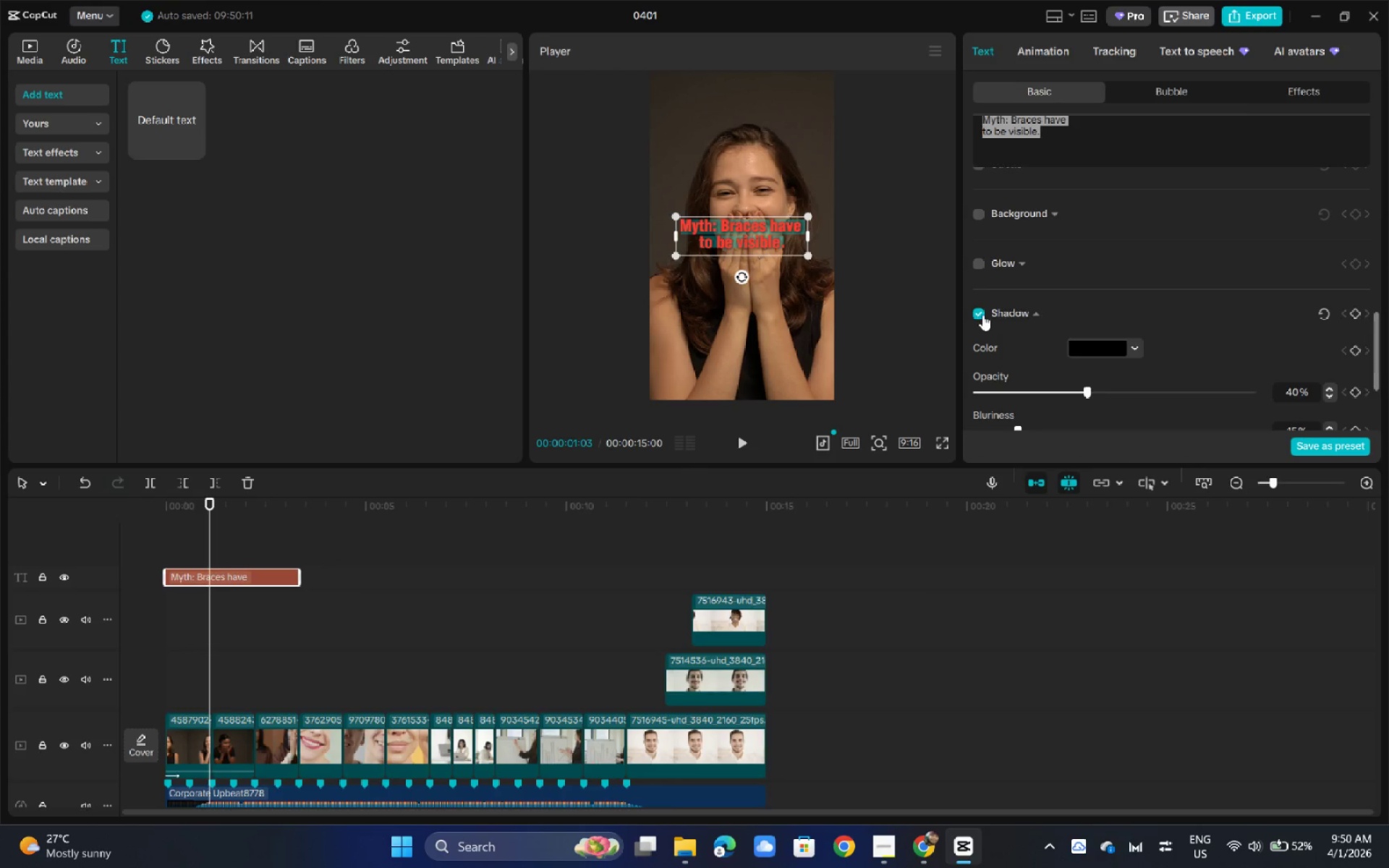 
left_click([980, 312])
 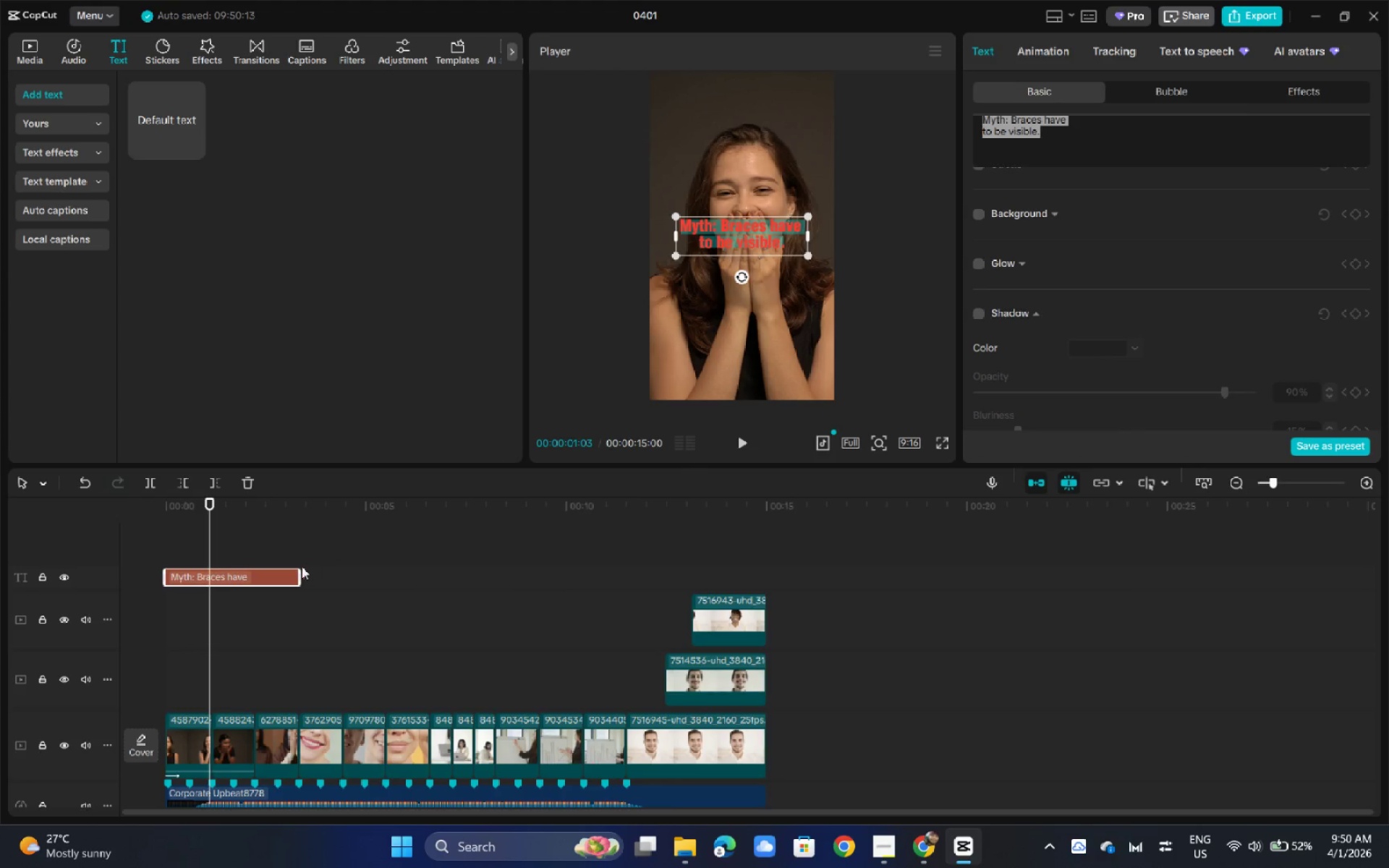 
left_click([475, 547])
 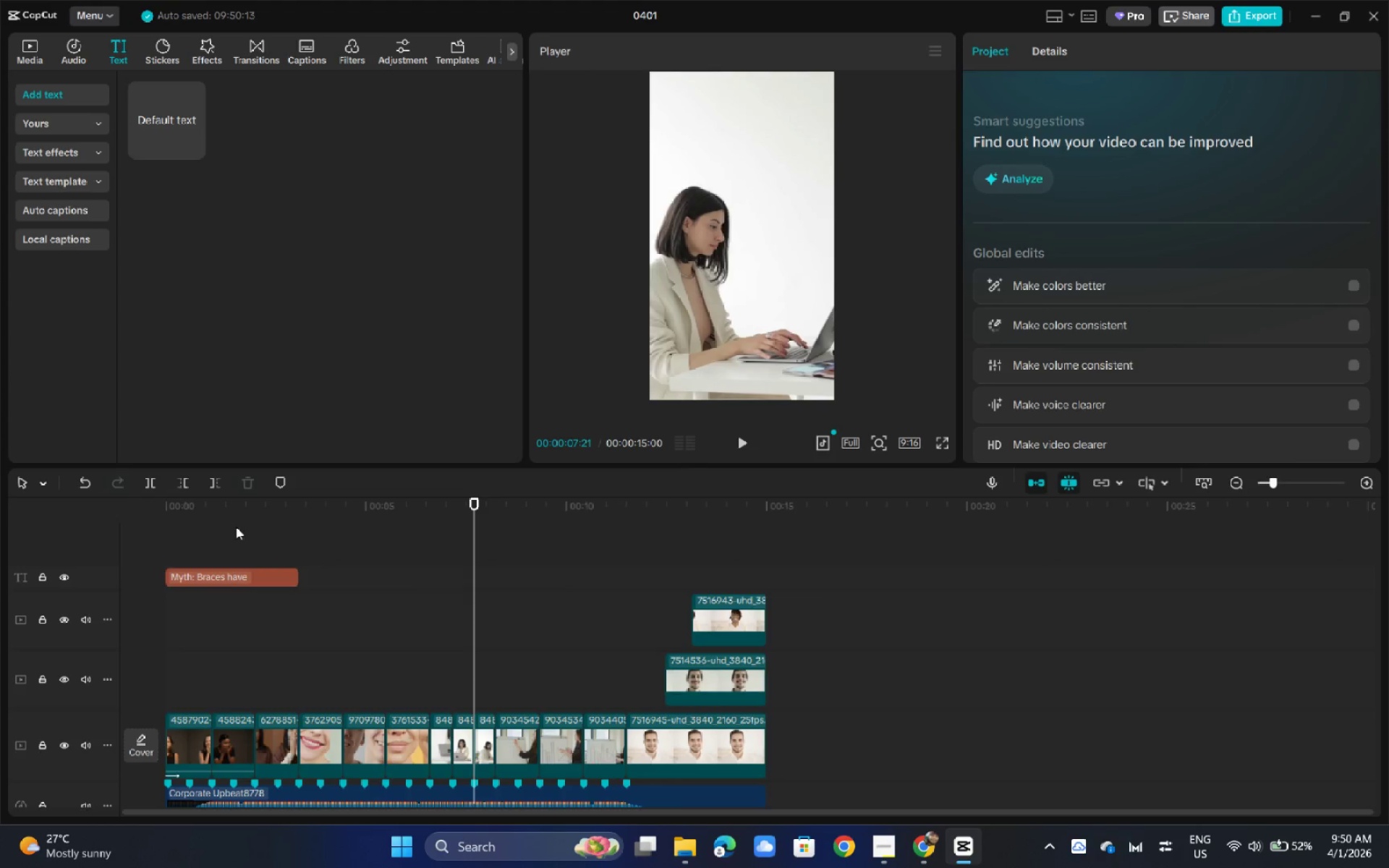 
left_click_drag(start_coordinate=[226, 523], to_coordinate=[127, 525])
 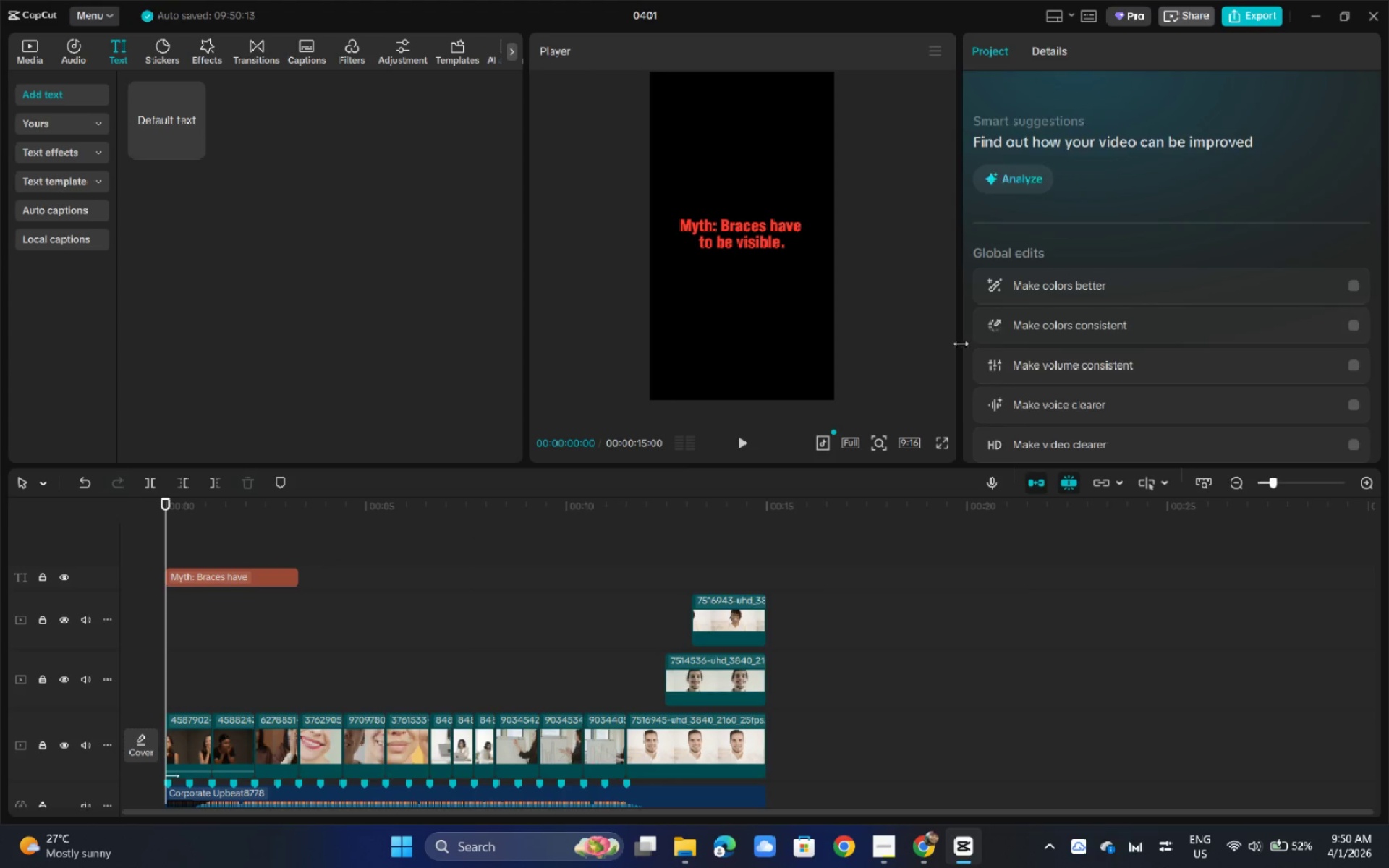 
scroll: coordinate [990, 346], scroll_direction: down, amount: 3.0
 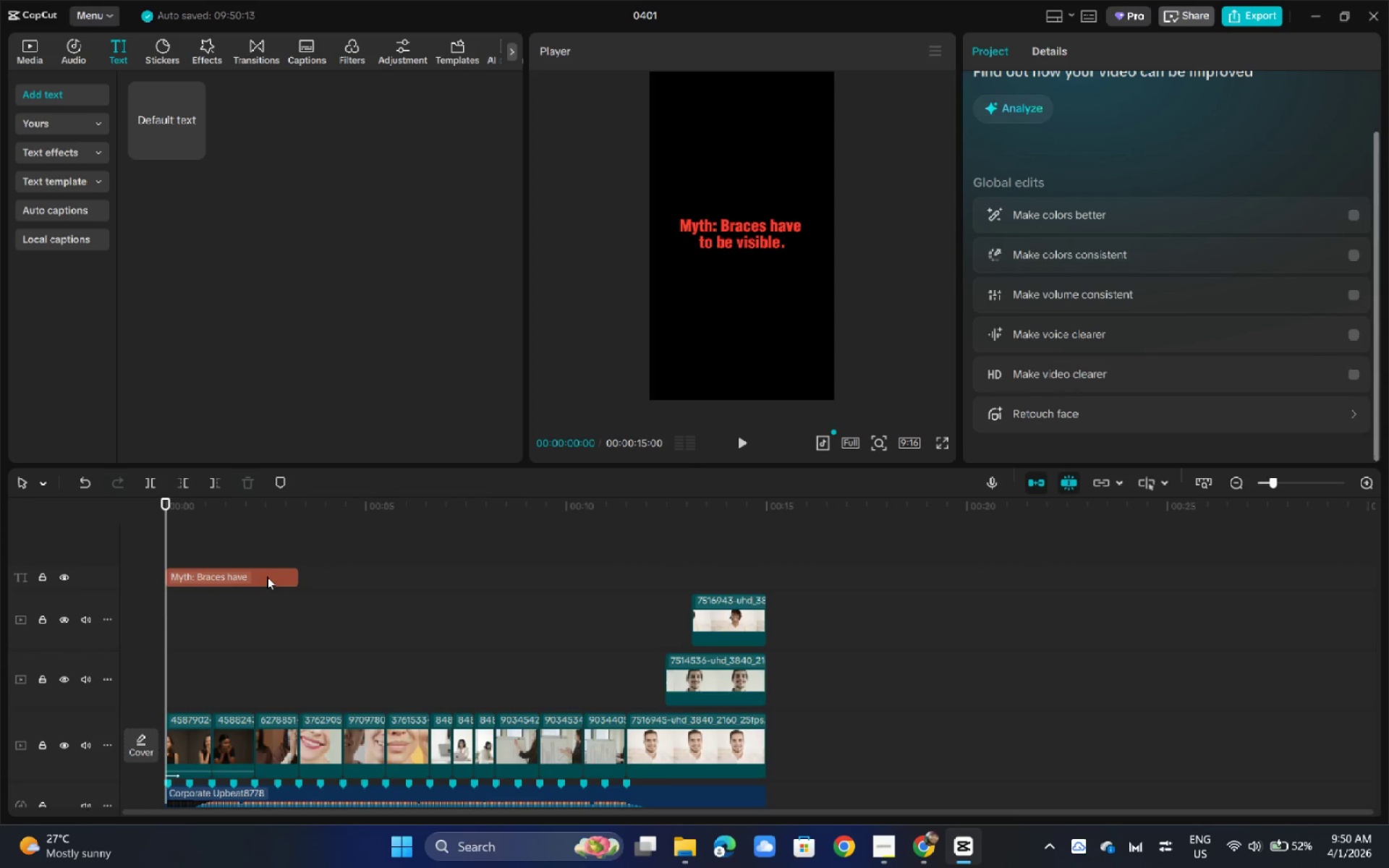 
left_click([267, 576])
 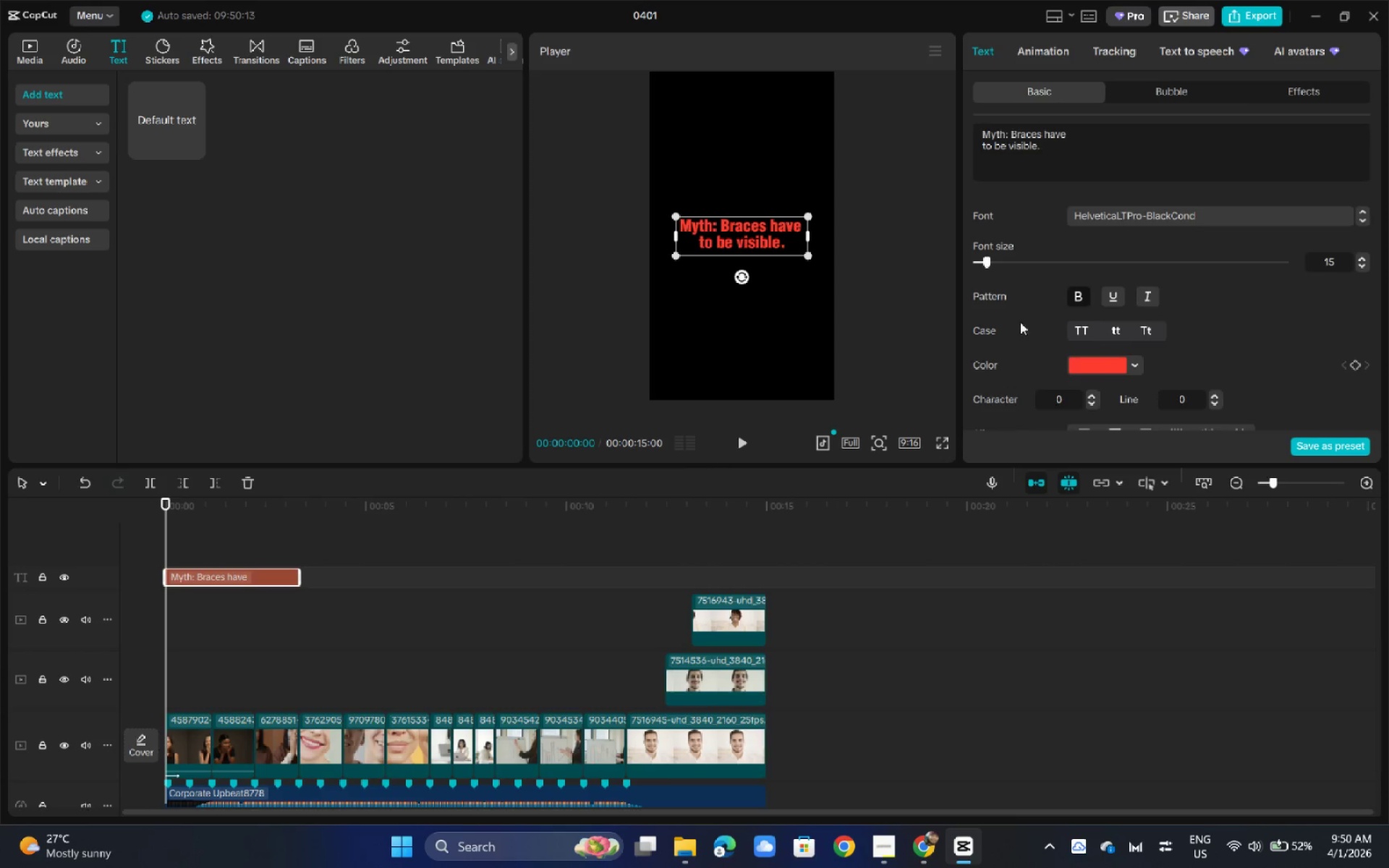 
scroll: coordinate [1044, 324], scroll_direction: down, amount: 24.0
 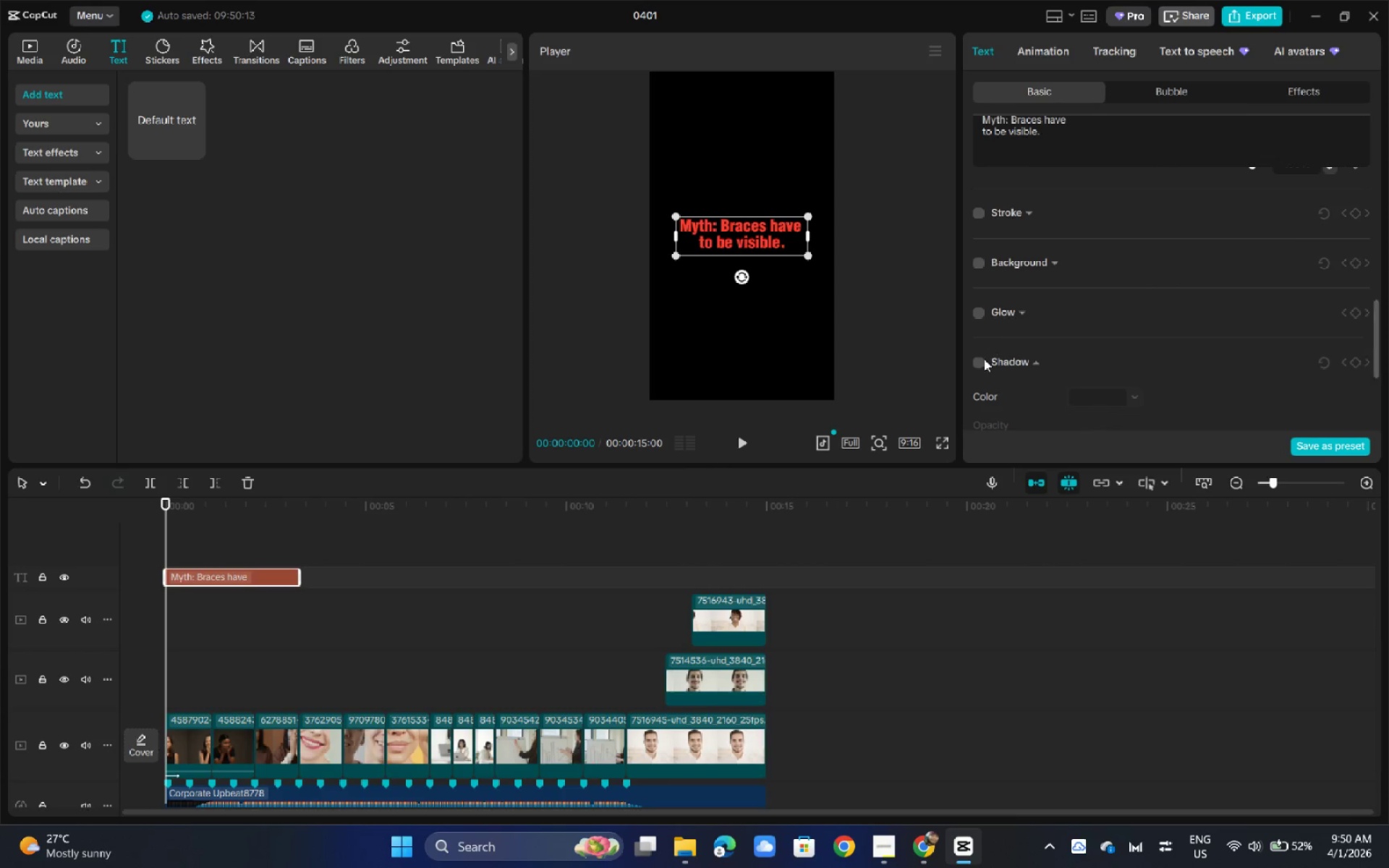 
left_click([982, 364])
 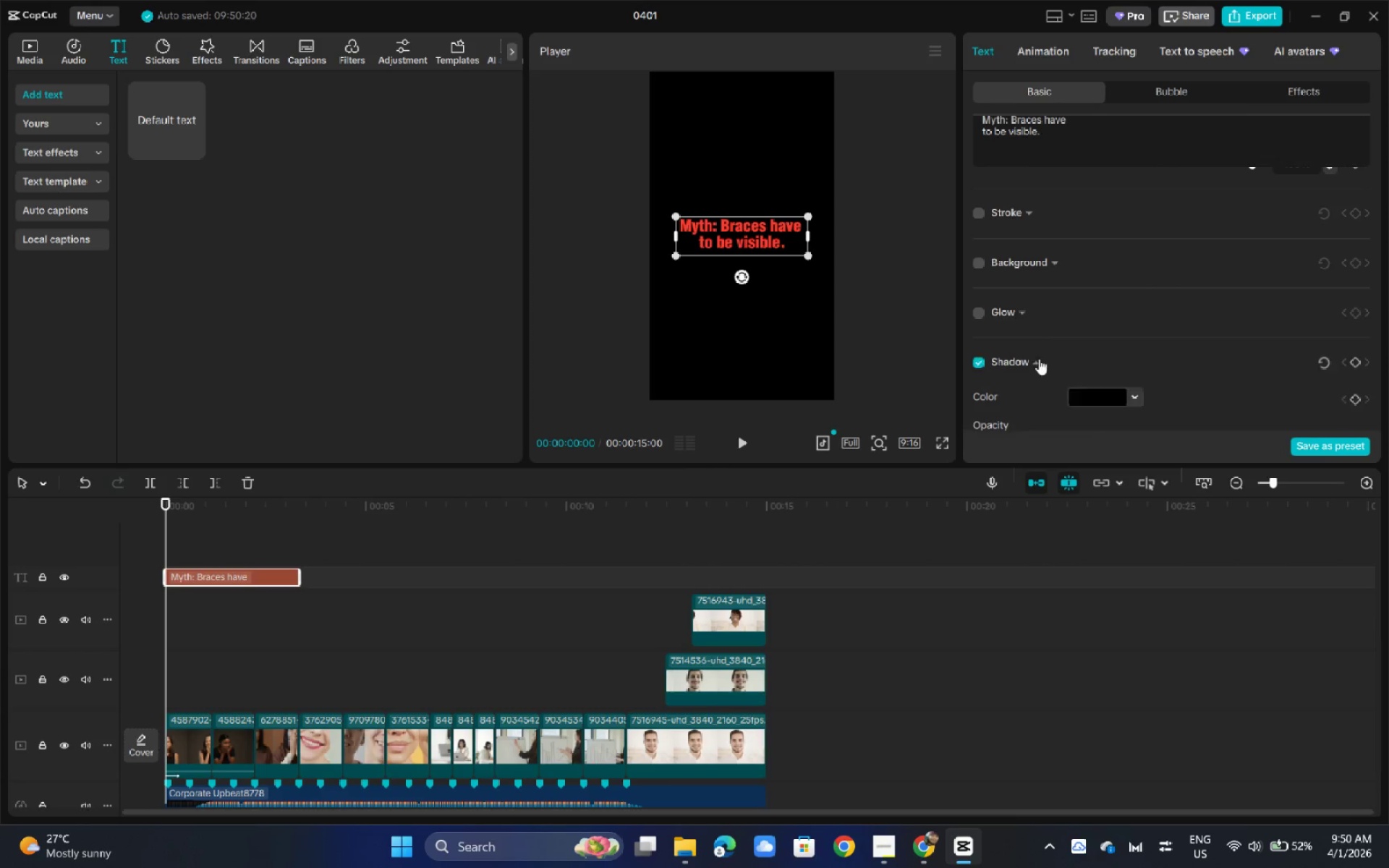 
scroll: coordinate [1040, 359], scroll_direction: down, amount: 3.0
 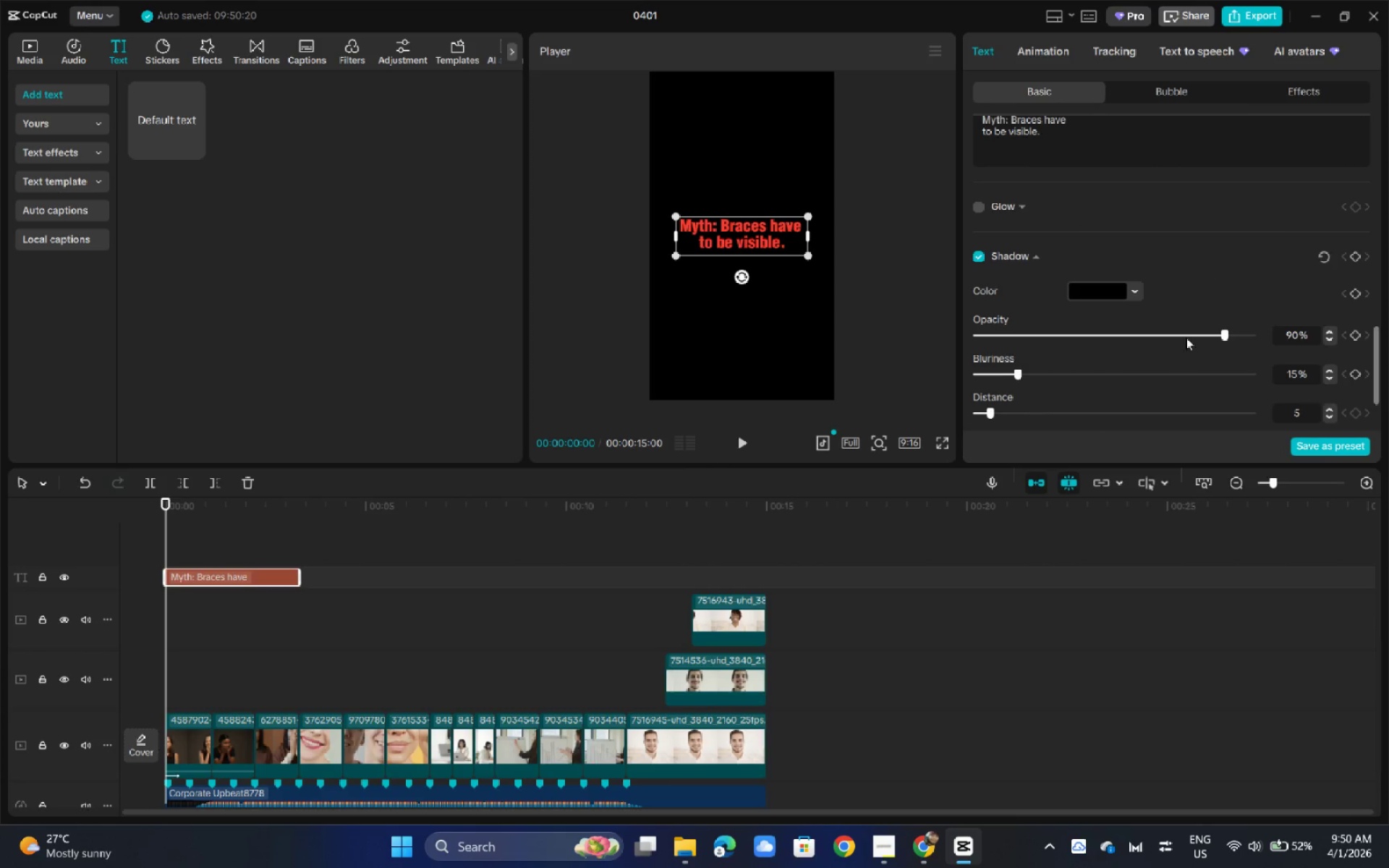 
left_click_drag(start_coordinate=[1186, 336], to_coordinate=[1087, 342])
 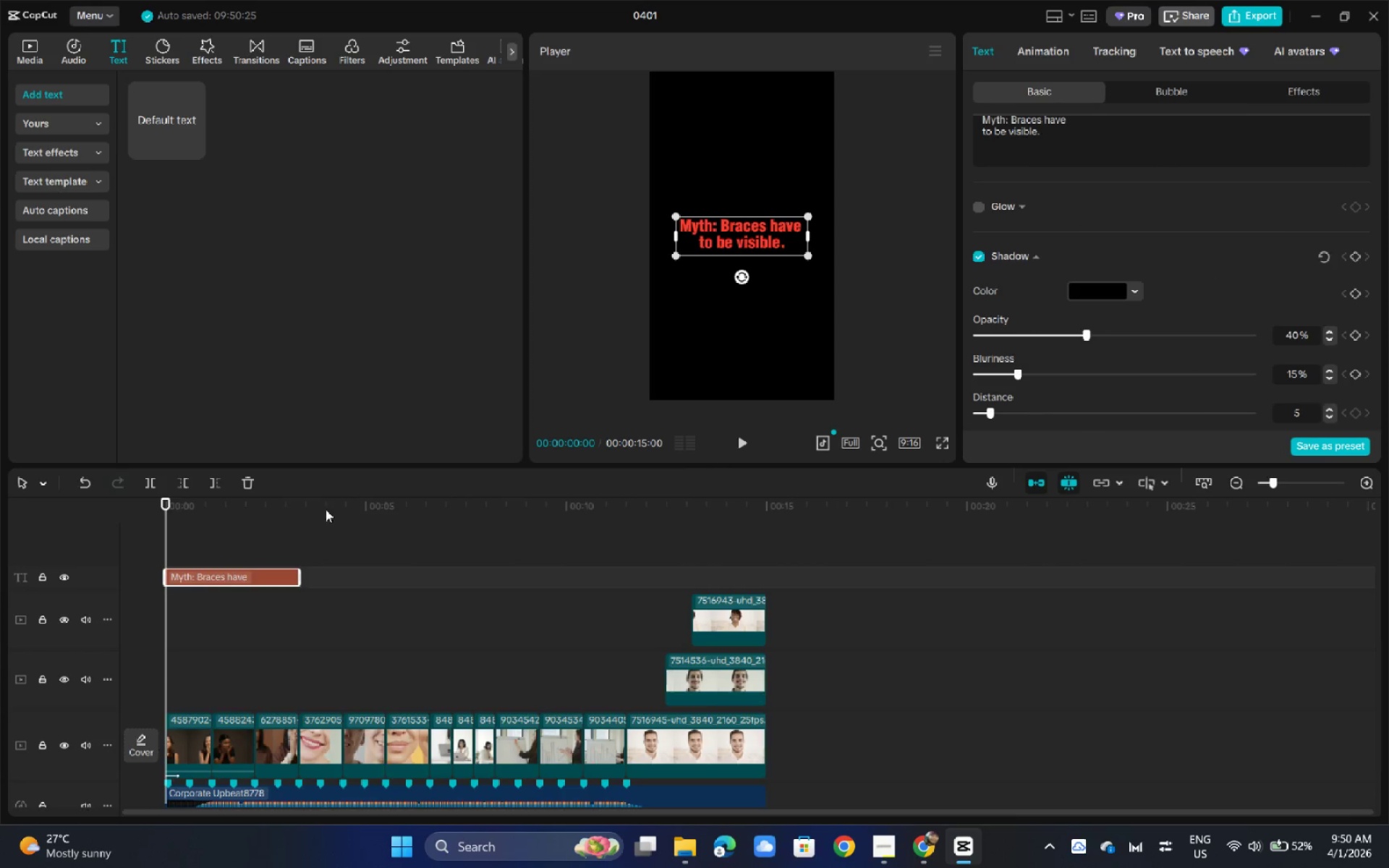 
left_click_drag(start_coordinate=[314, 510], to_coordinate=[132, 503])
 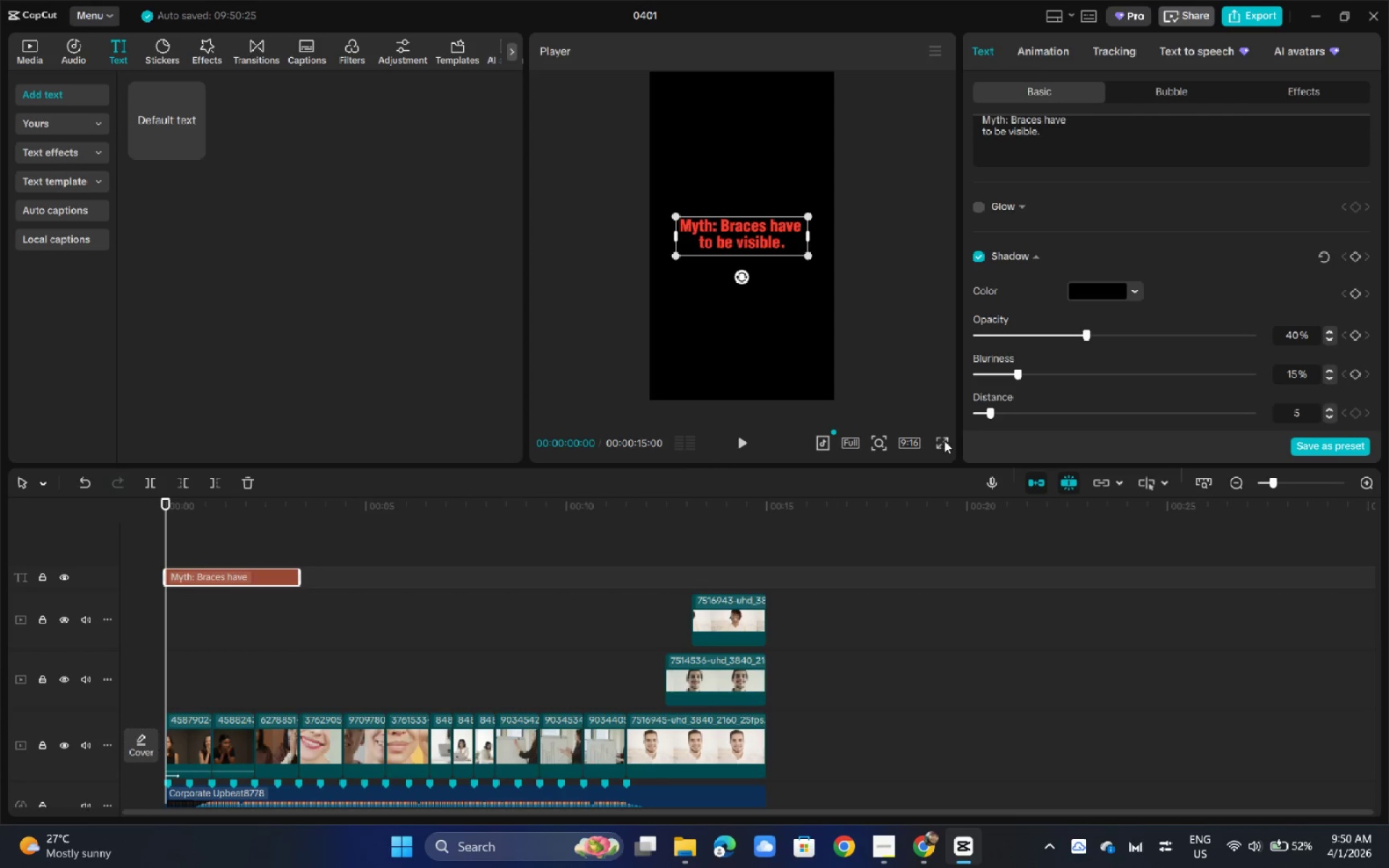 
left_click([948, 441])
 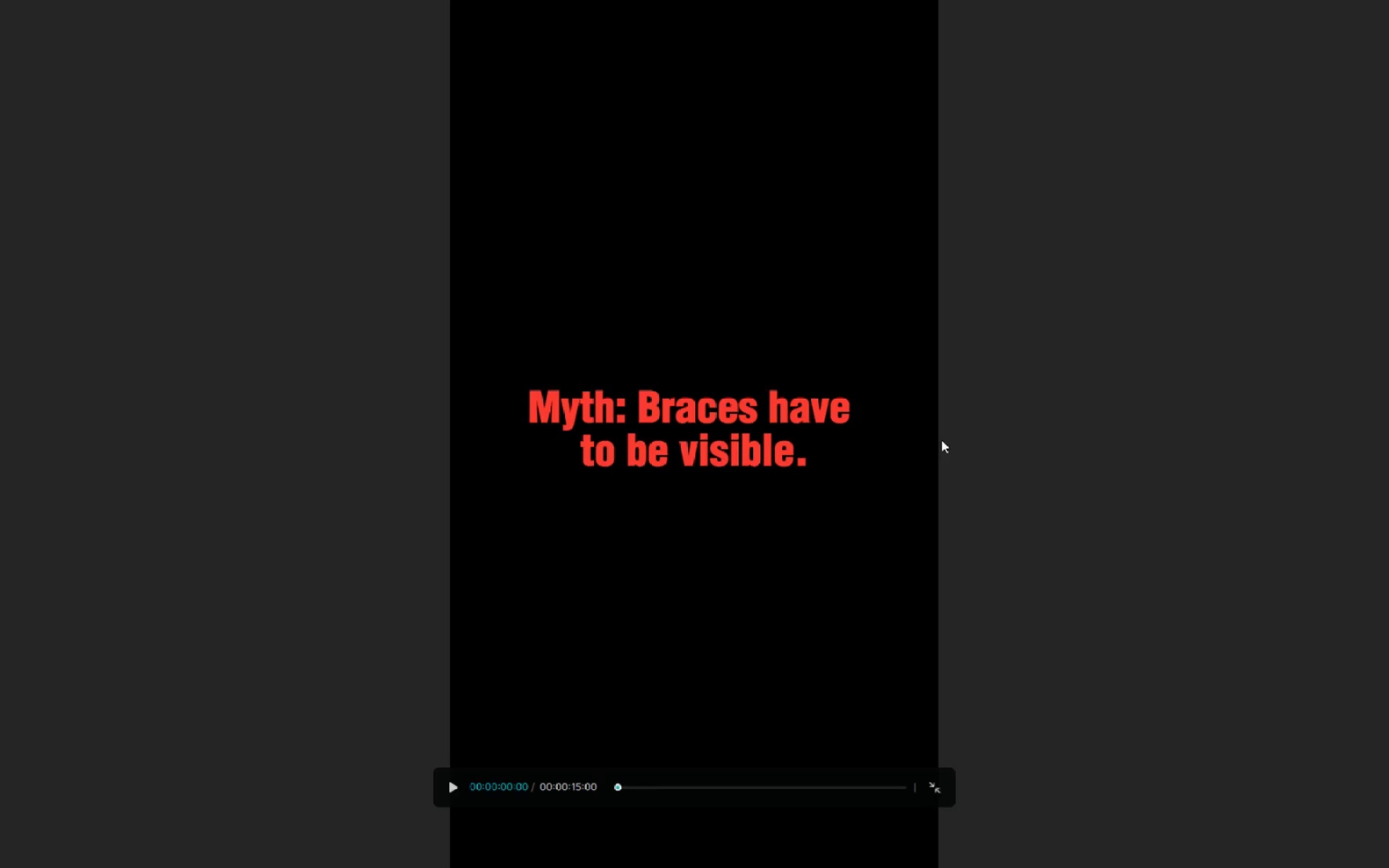 
key(Space)
 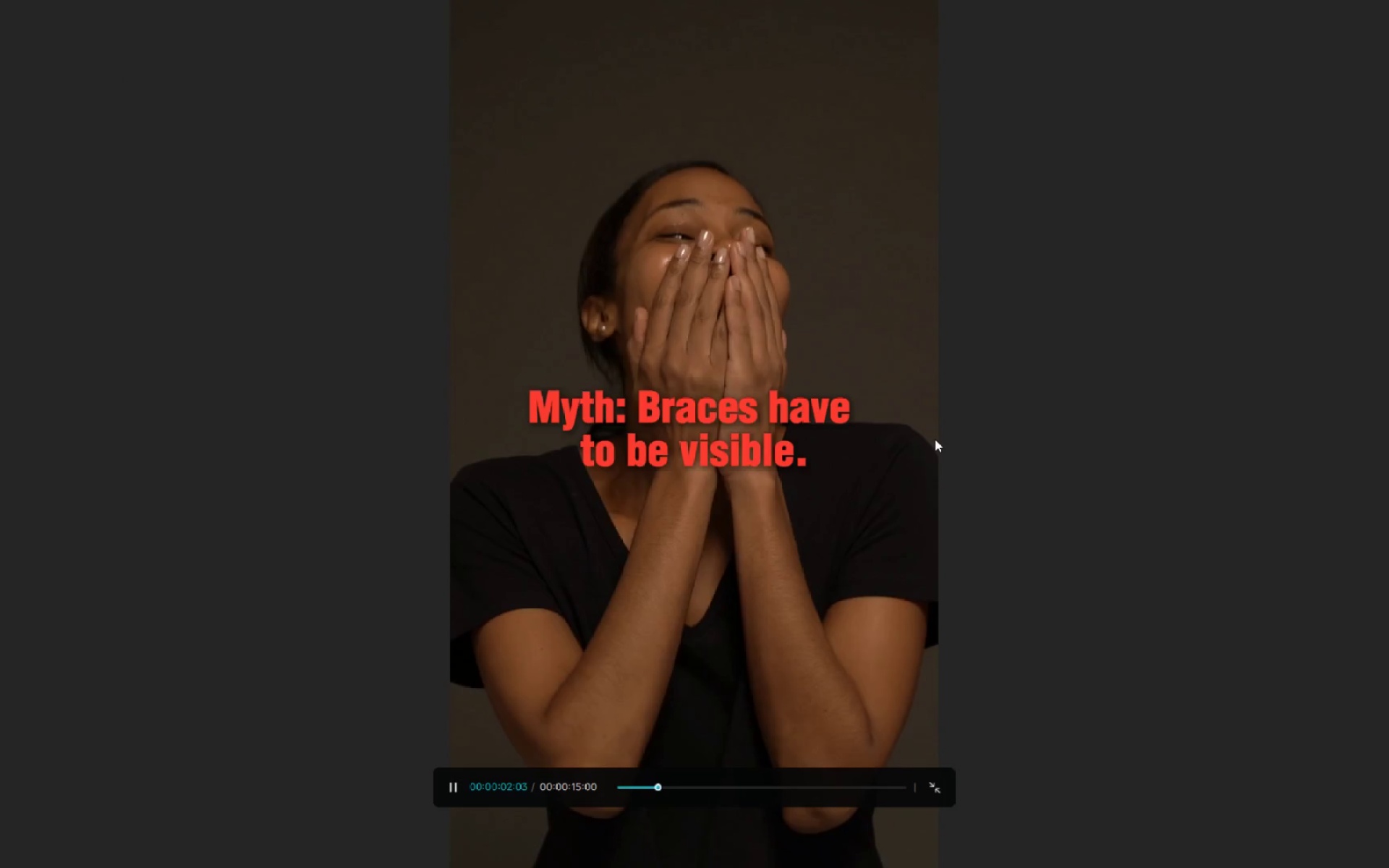 
key(Space)
 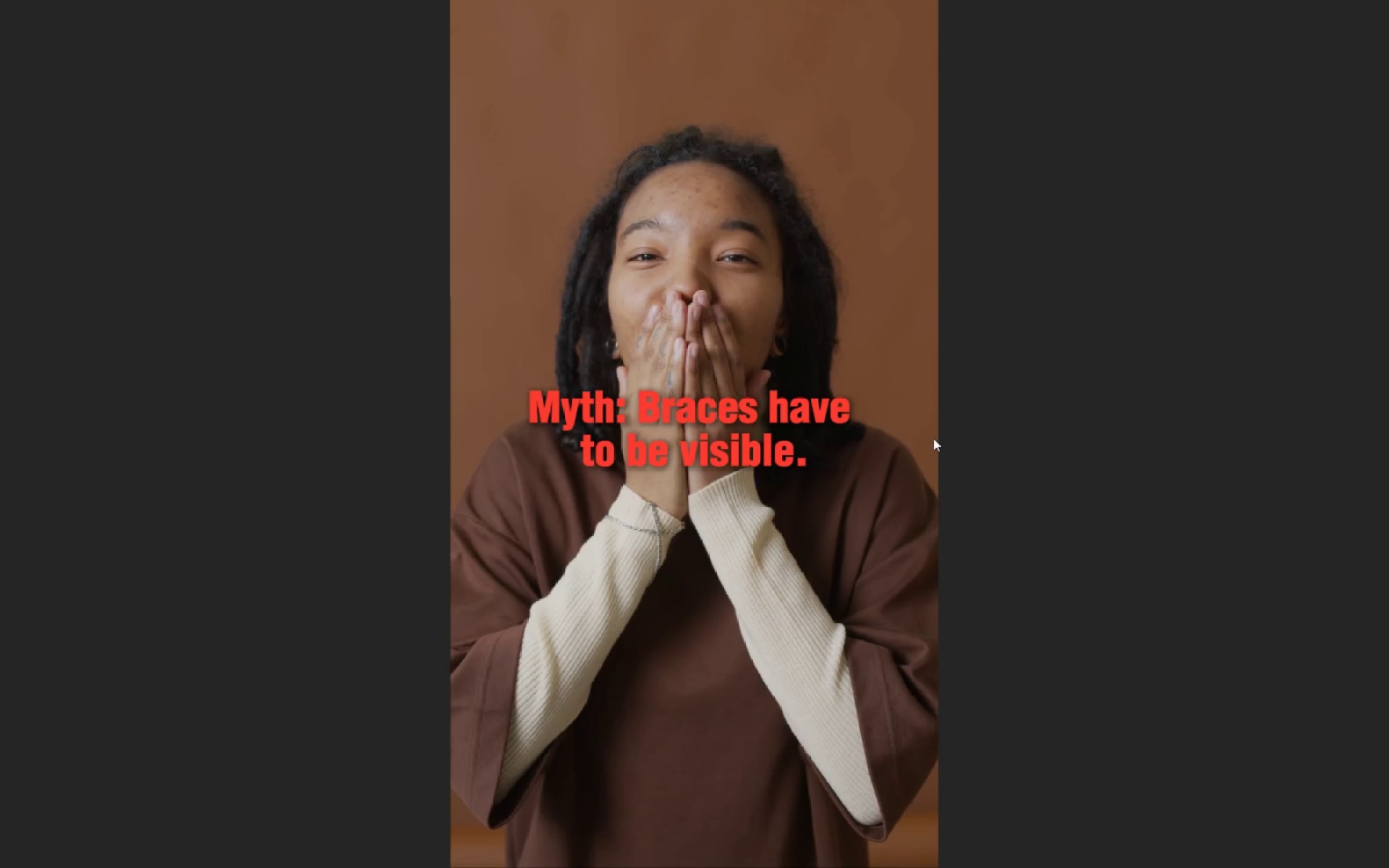 
key(Space)
 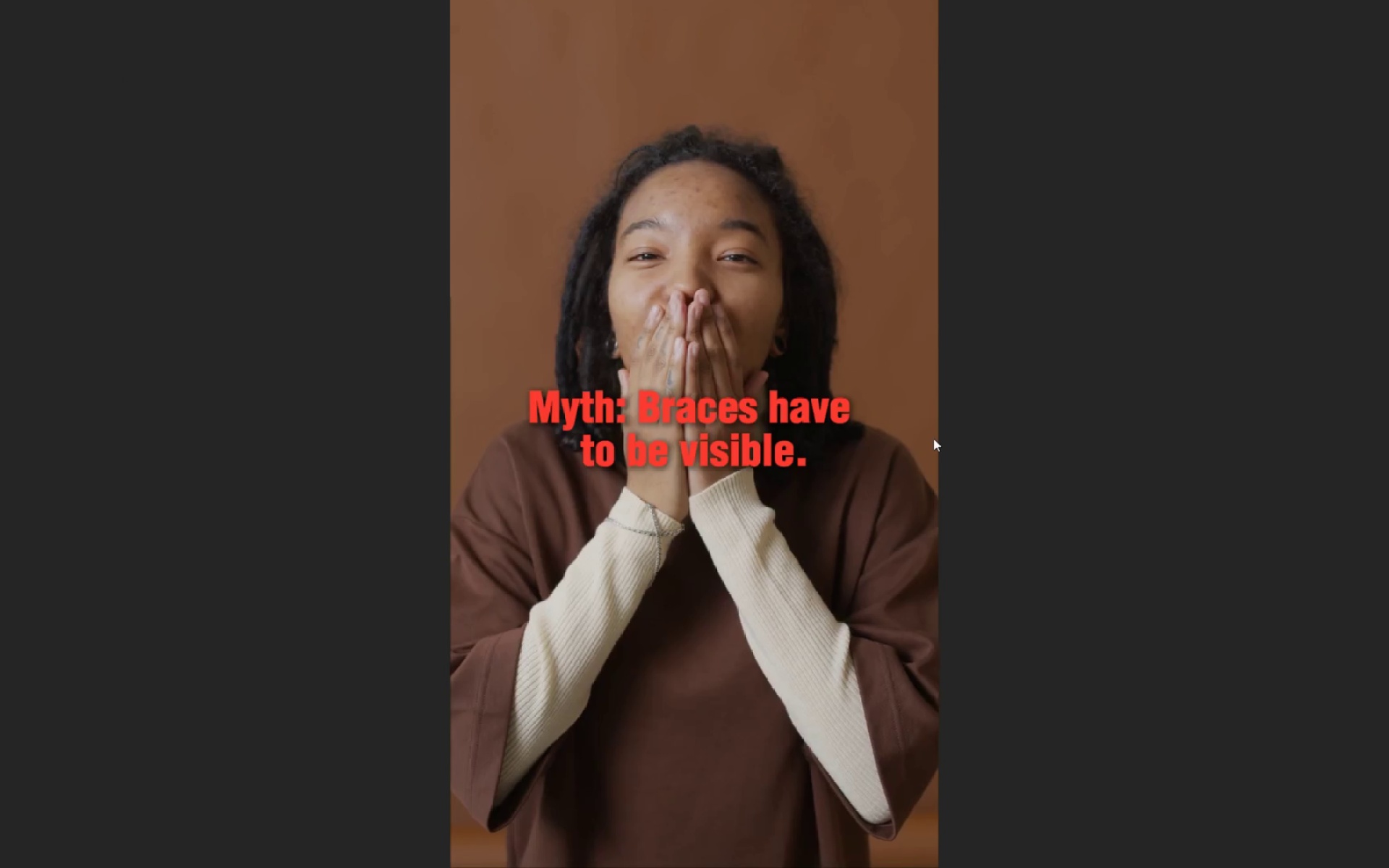 
key(Space)
 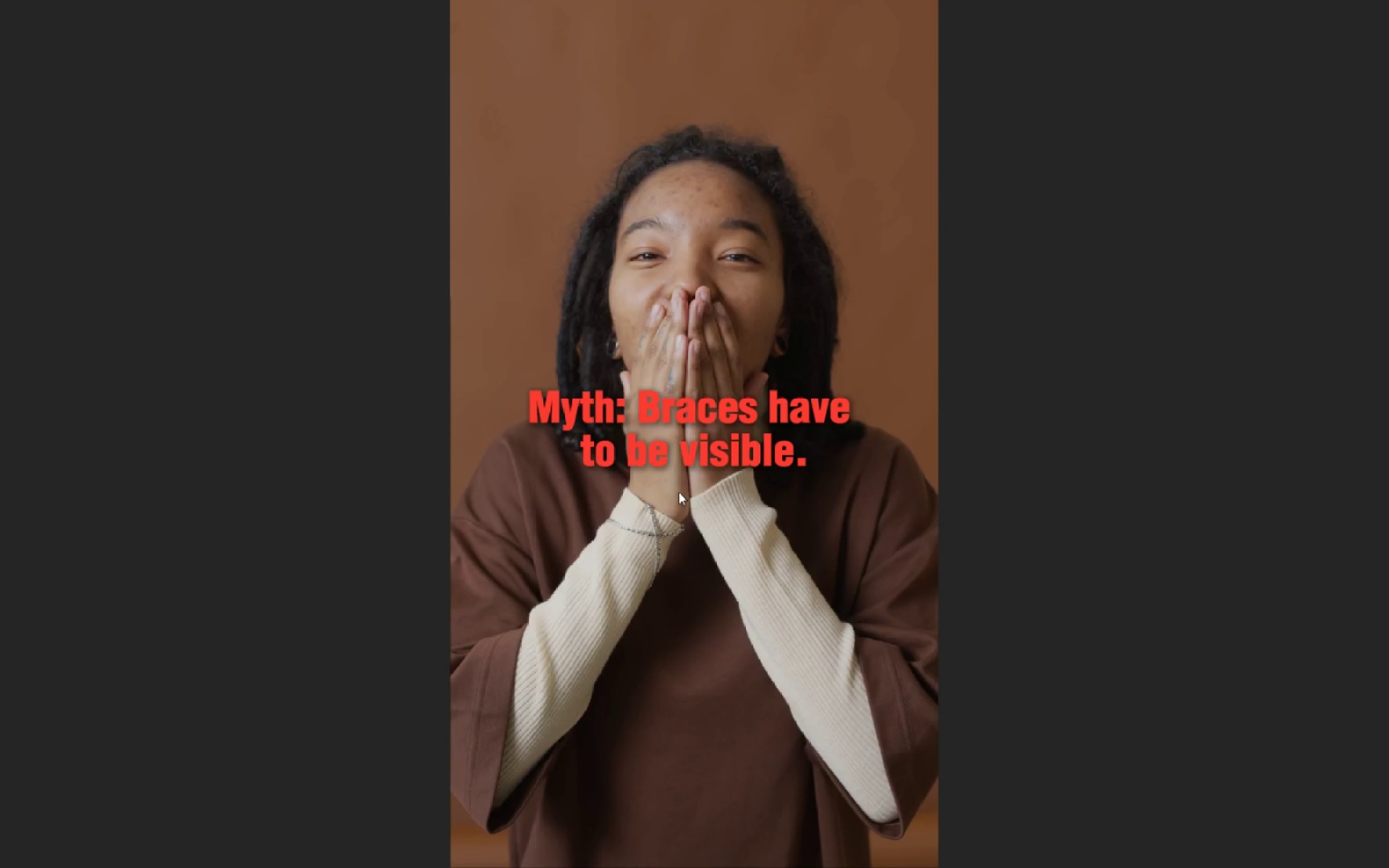 
key(Escape)
 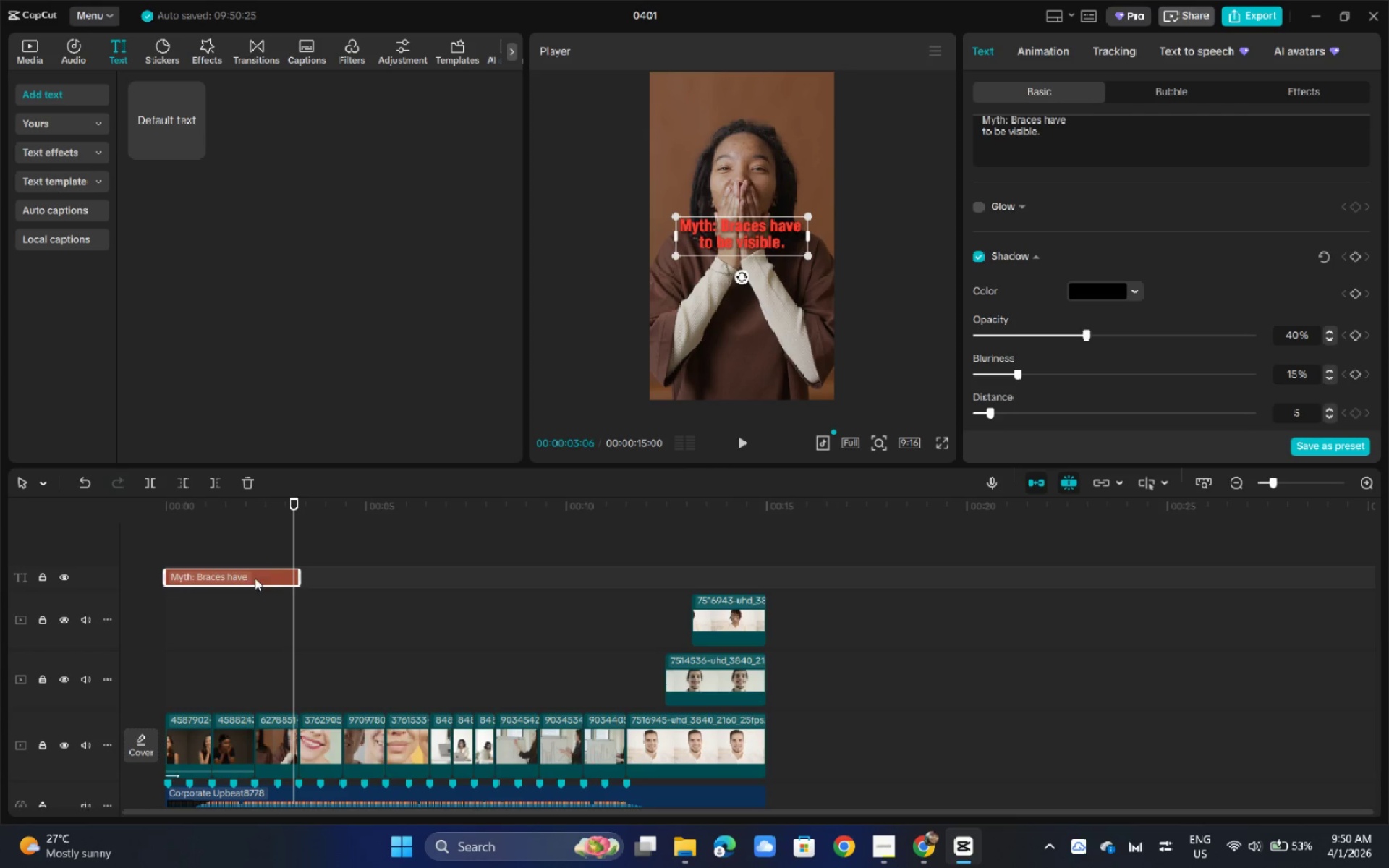 
left_click([252, 579])
 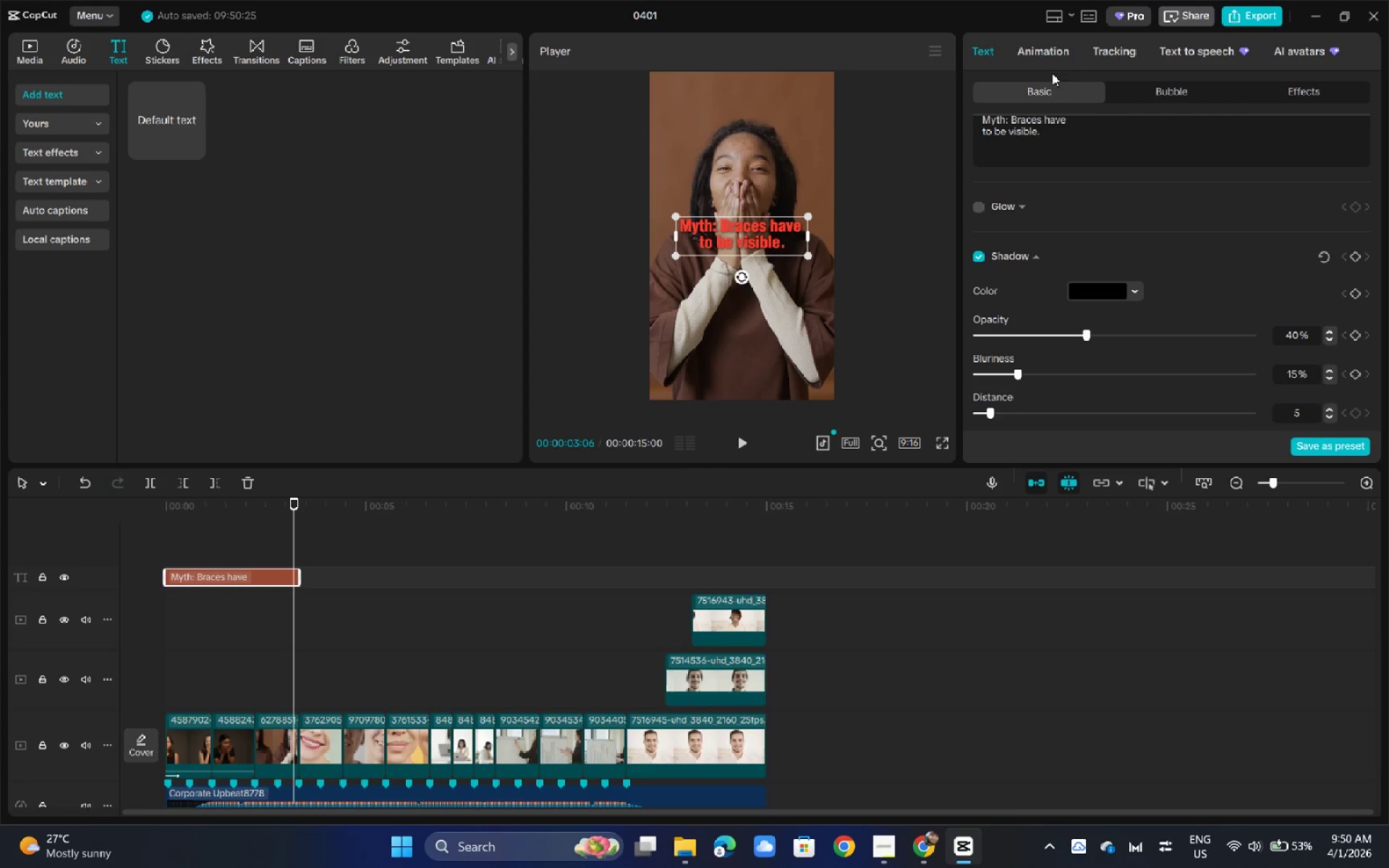 
left_click([1042, 60])
 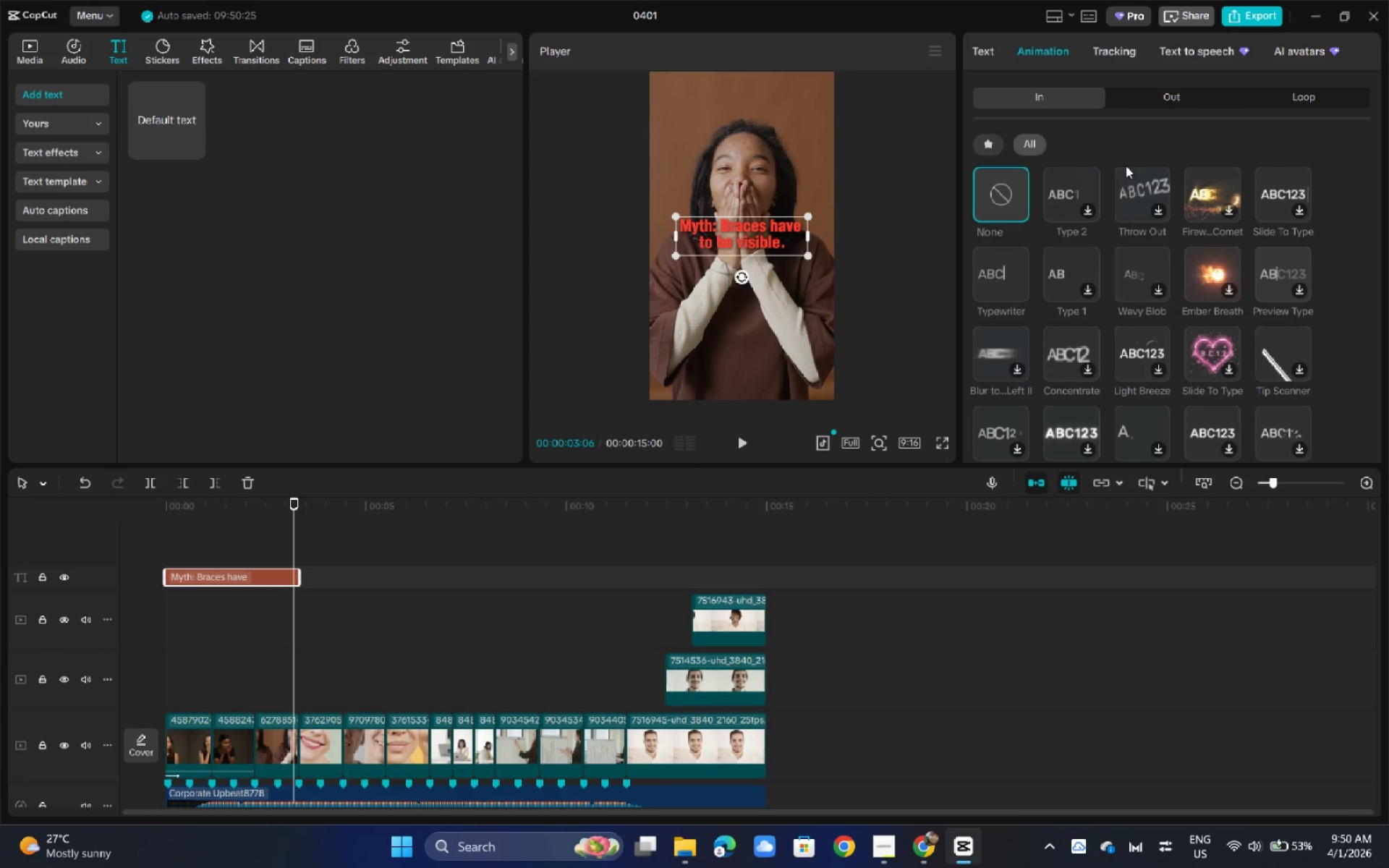 
wait(6.08)
 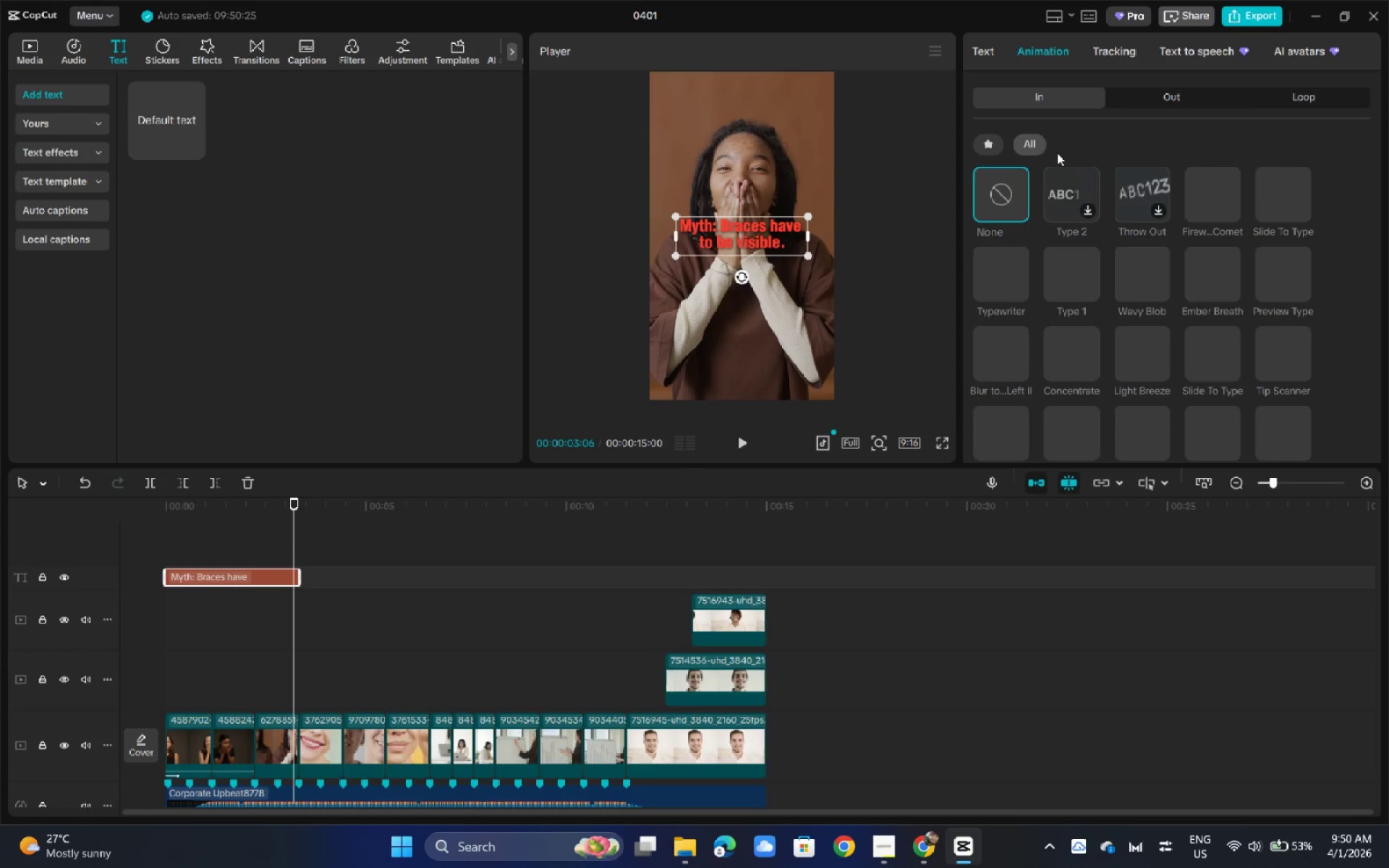 
scroll: coordinate [1121, 174], scroll_direction: down, amount: 3.0
 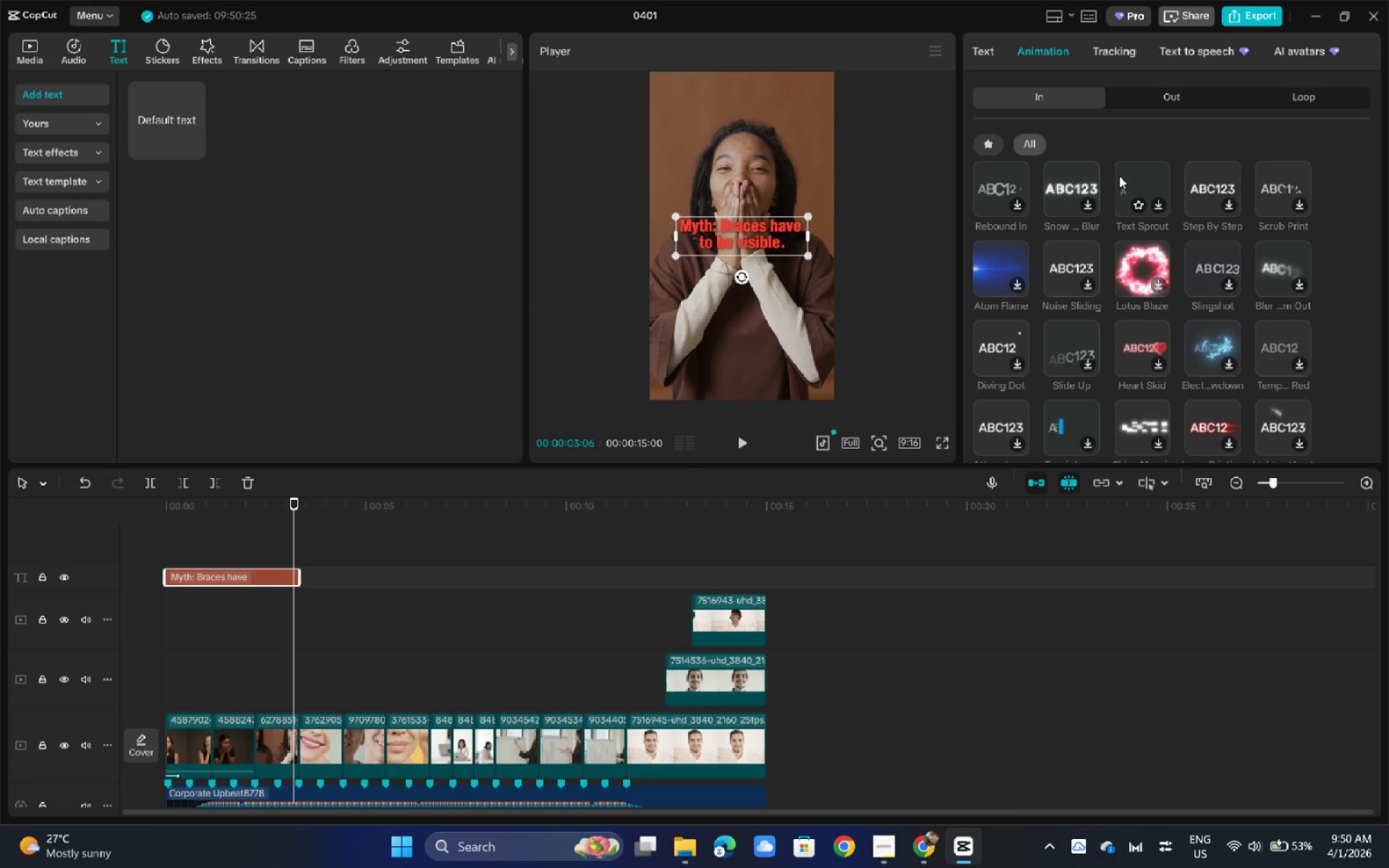 
wait(11.58)
 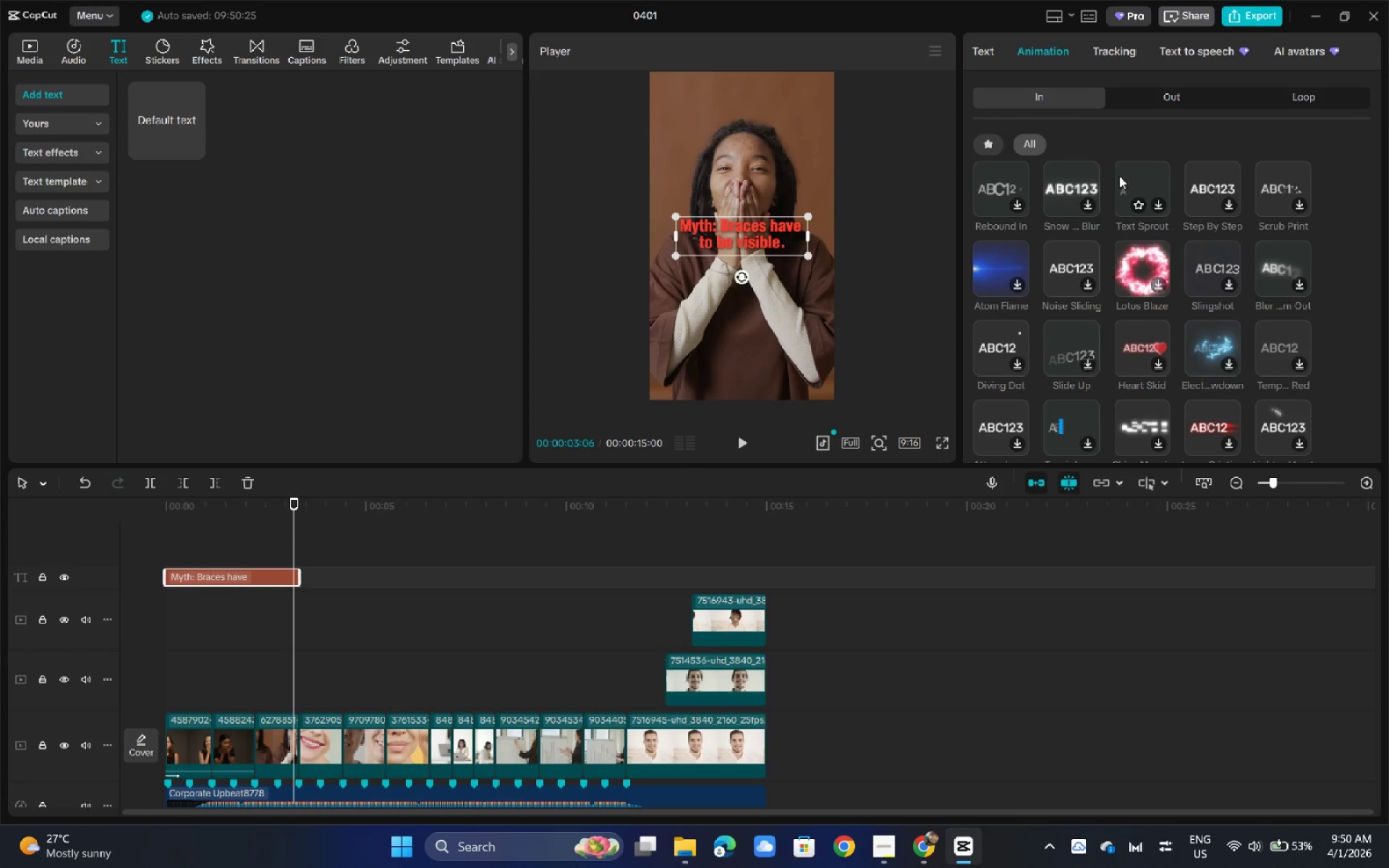 
scroll: coordinate [1100, 186], scroll_direction: down, amount: 4.0
 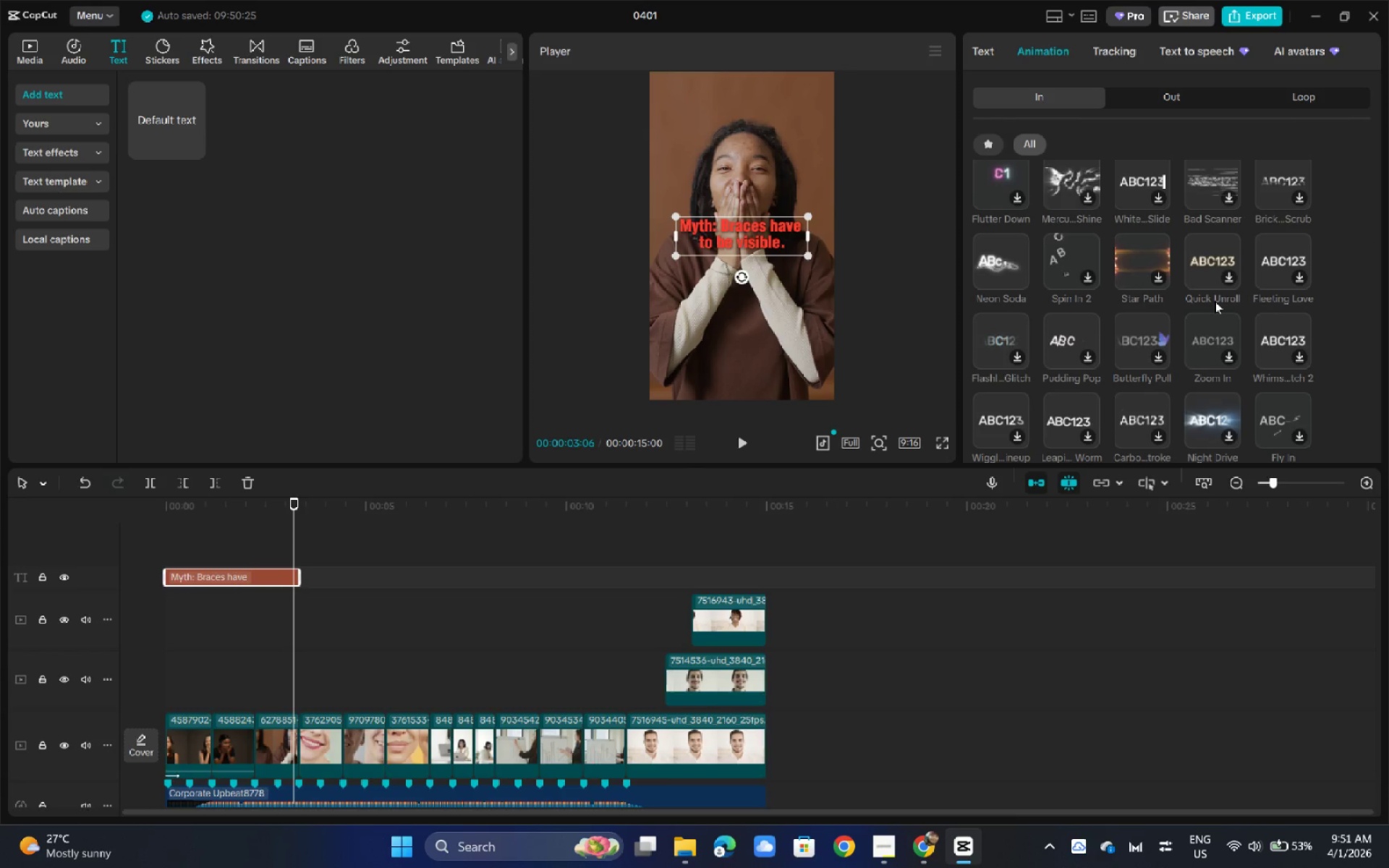 
wait(6.36)
 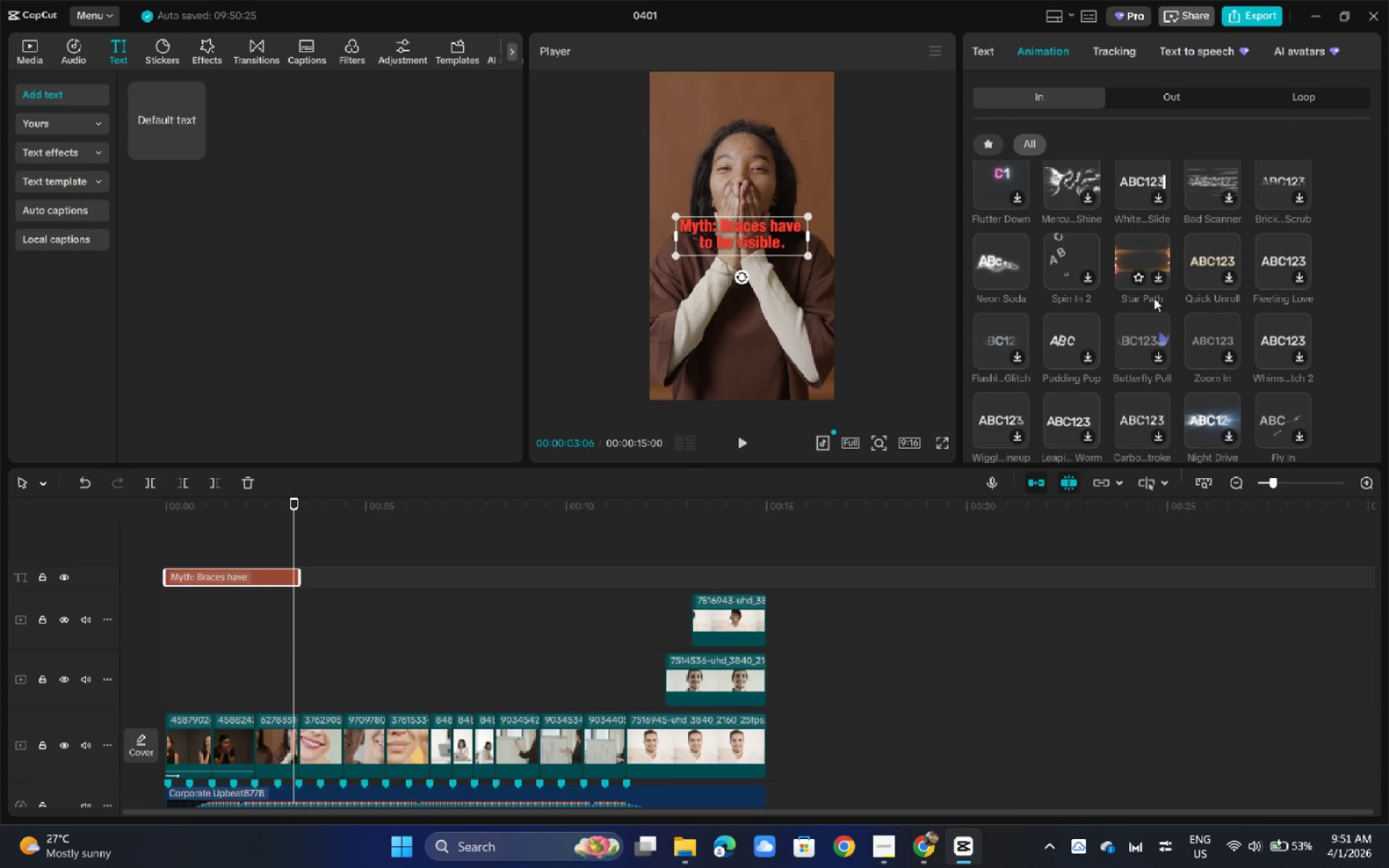 
mouse_move([1225, 278])
 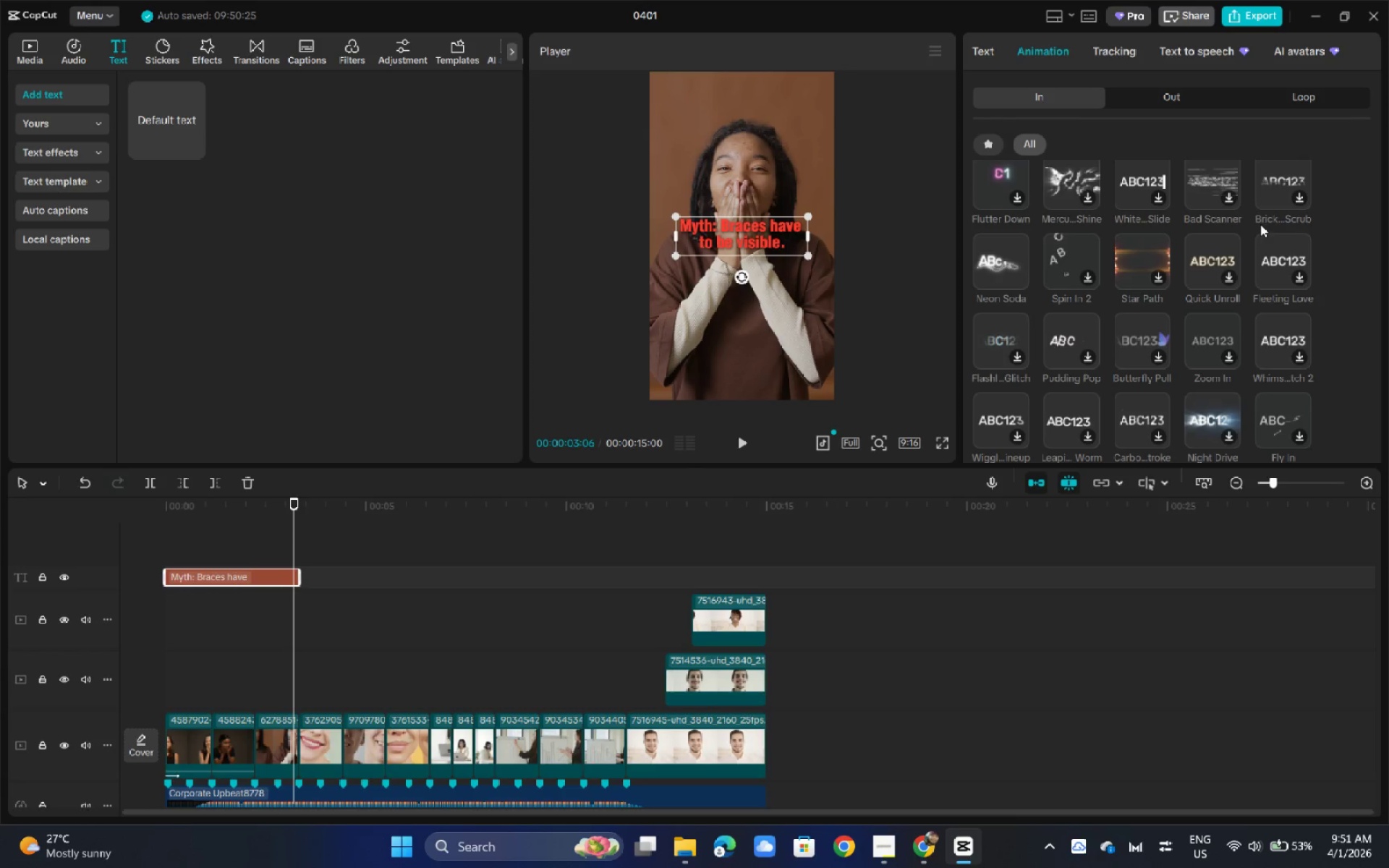 
wait(28.47)
 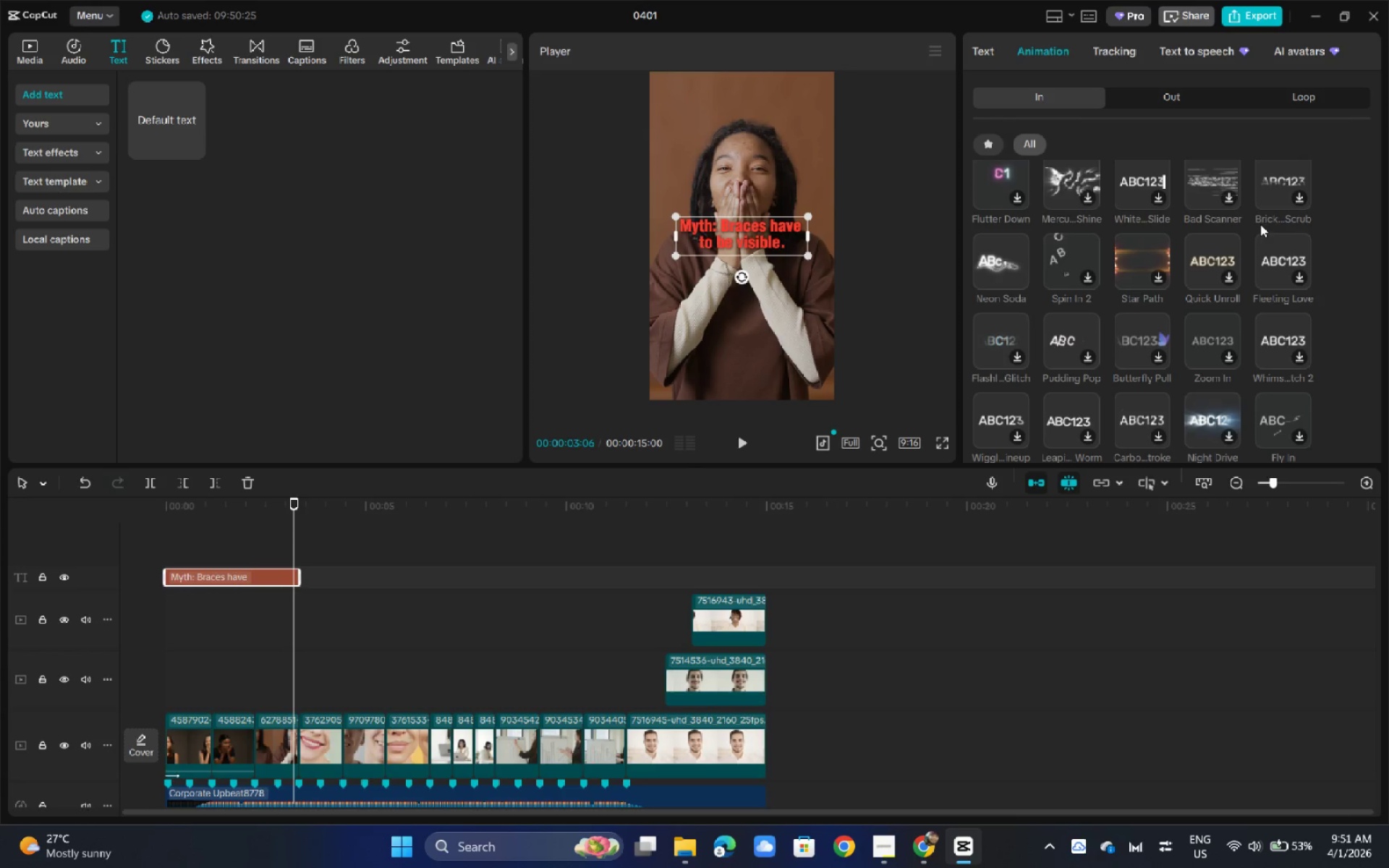 
scroll: coordinate [1150, 161], scroll_direction: down, amount: 1.0
 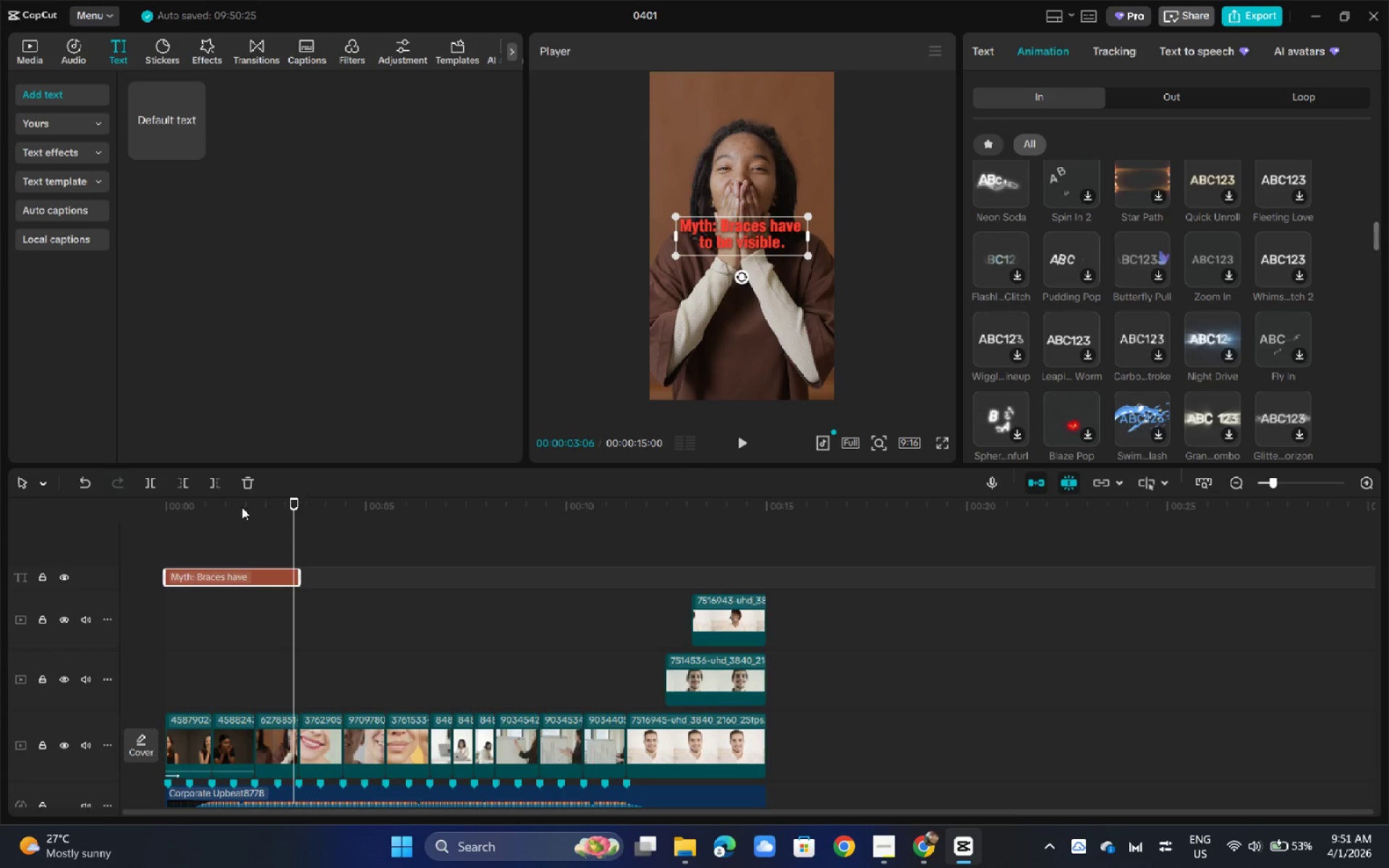 
left_click_drag(start_coordinate=[208, 509], to_coordinate=[147, 503])
 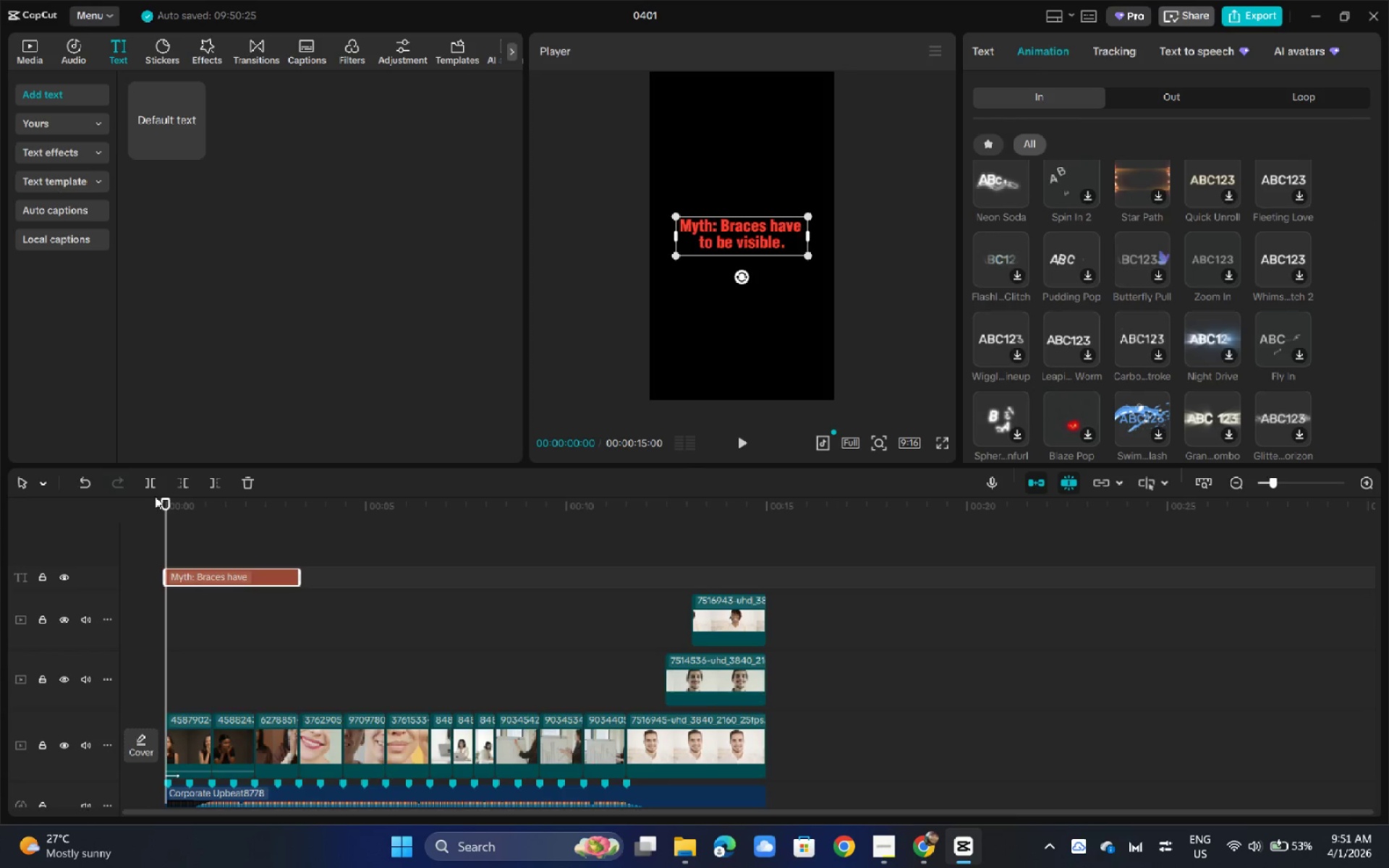 
key(Space)
 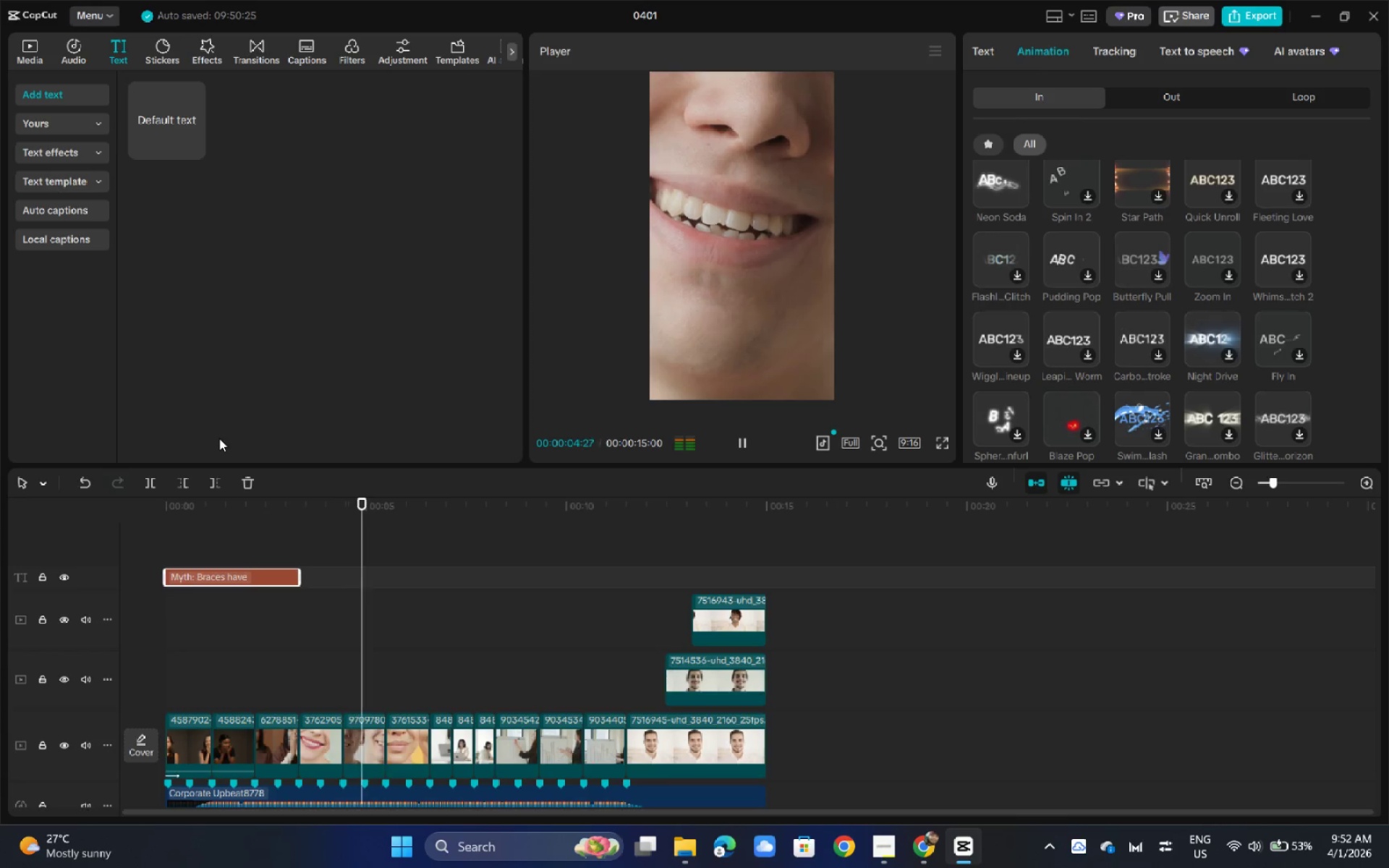 
wait(6.59)
 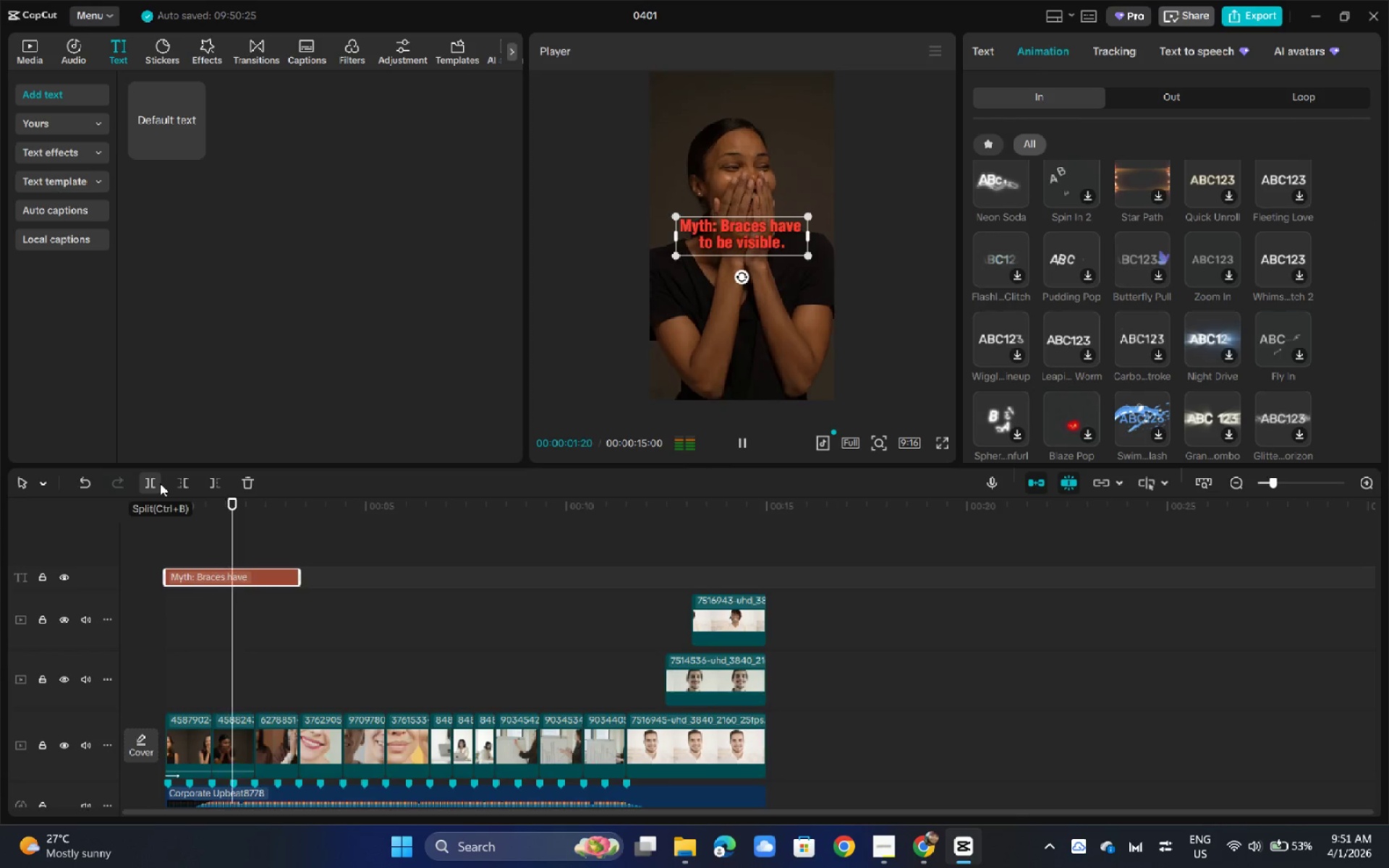 
scroll: coordinate [227, 443], scroll_direction: down, amount: 2.0
 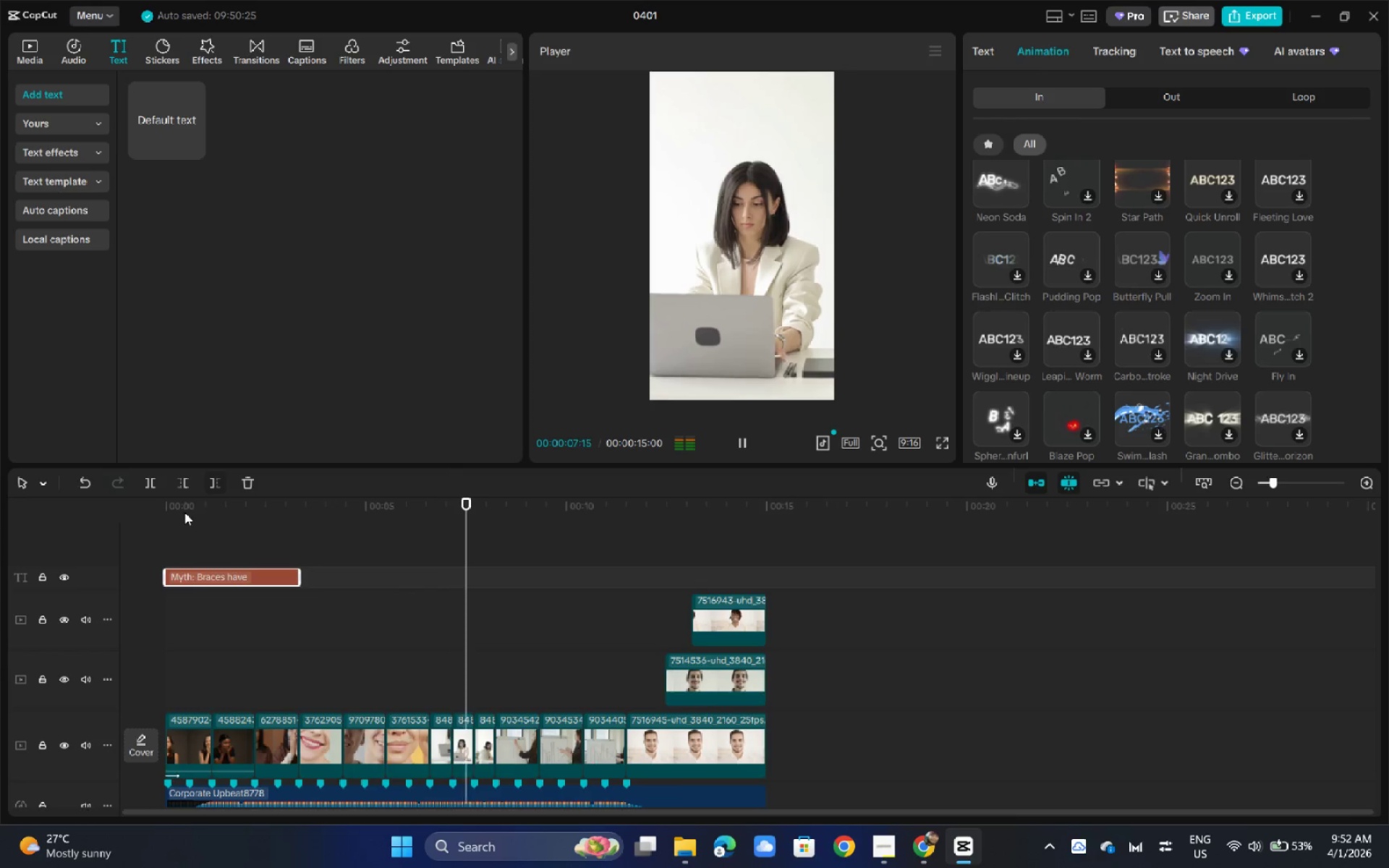 
left_click_drag(start_coordinate=[184, 512], to_coordinate=[150, 517])
 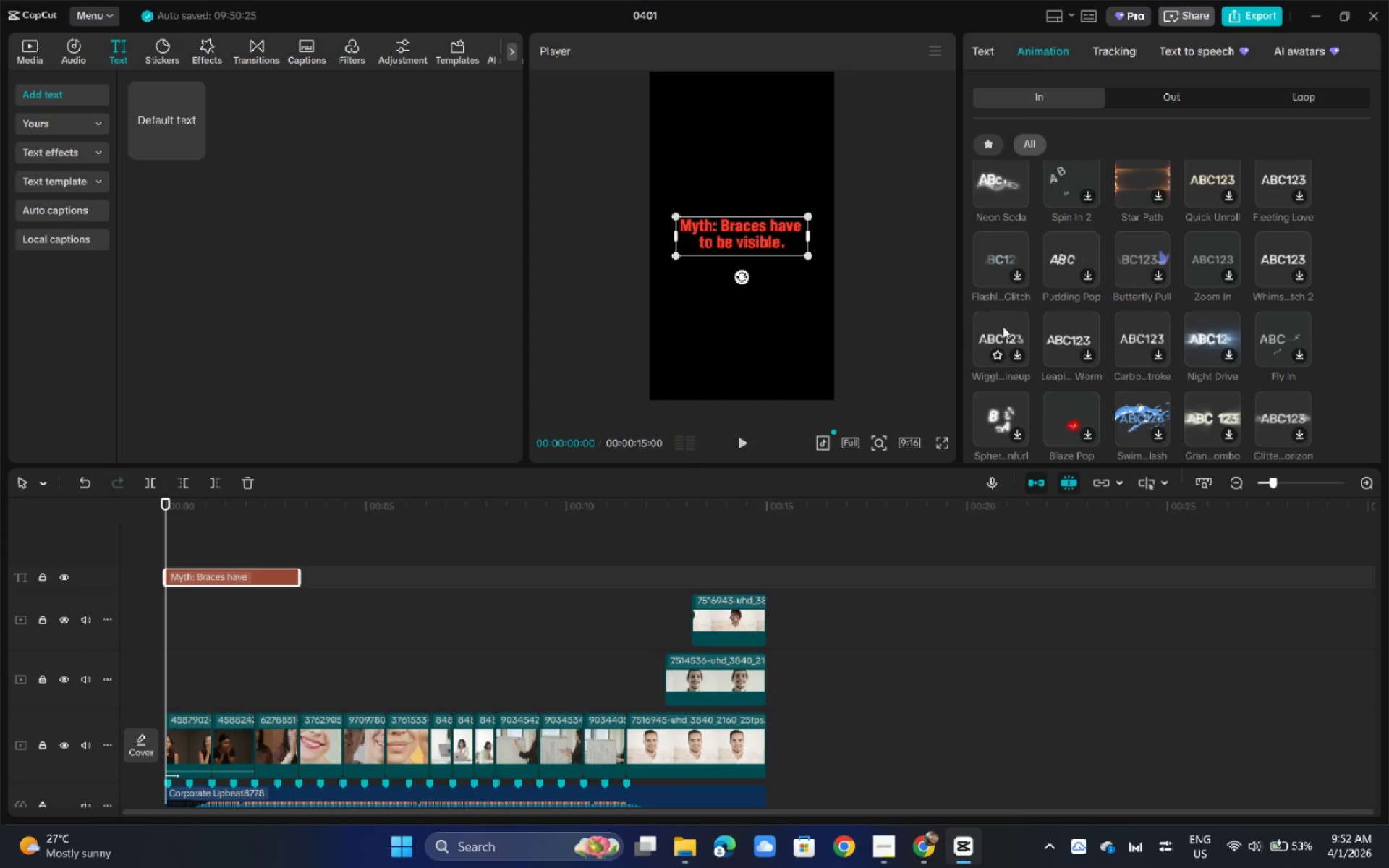 
scroll: coordinate [1060, 330], scroll_direction: down, amount: 1.0
 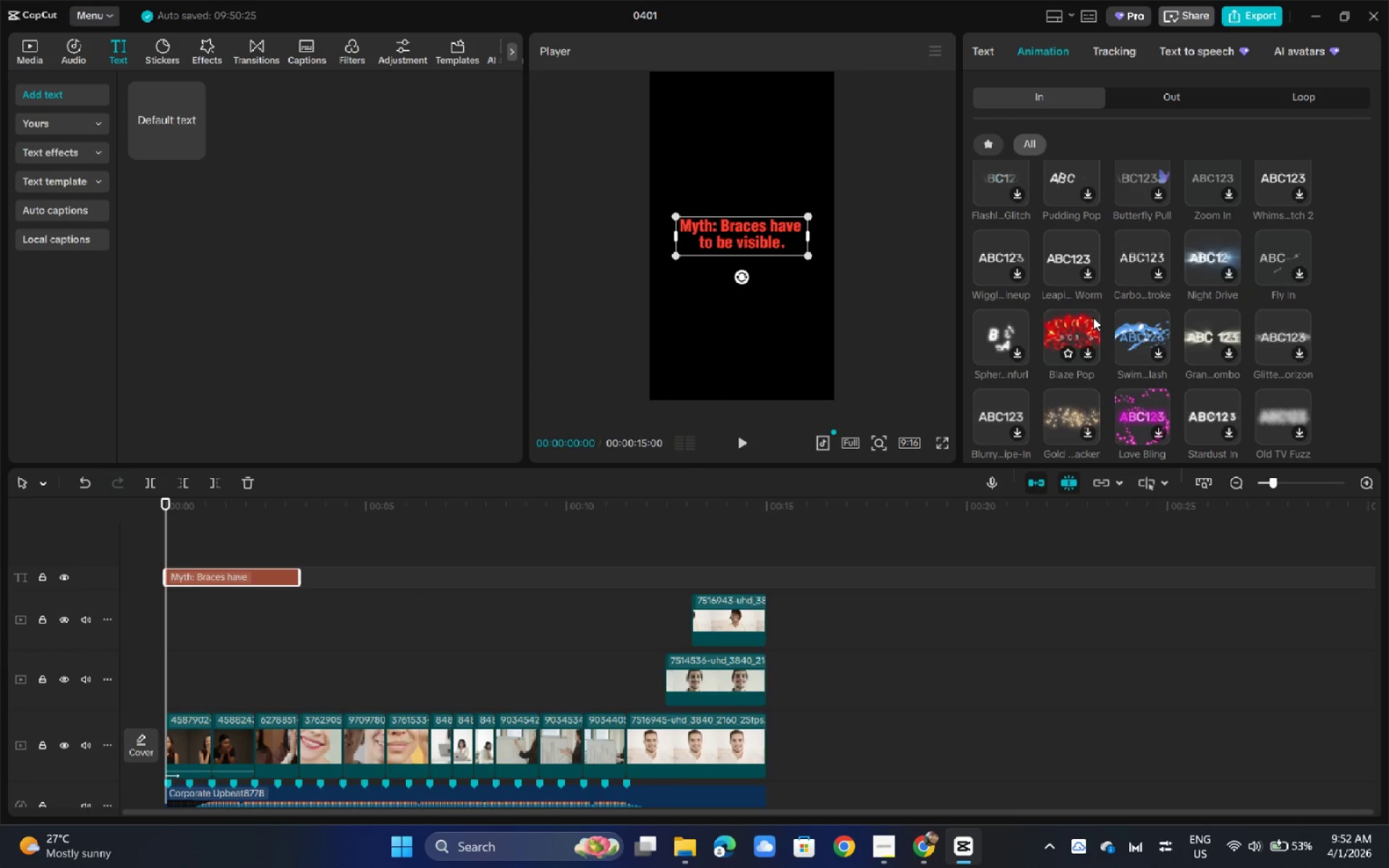 
scroll: coordinate [1093, 318], scroll_direction: up, amount: 6.0
 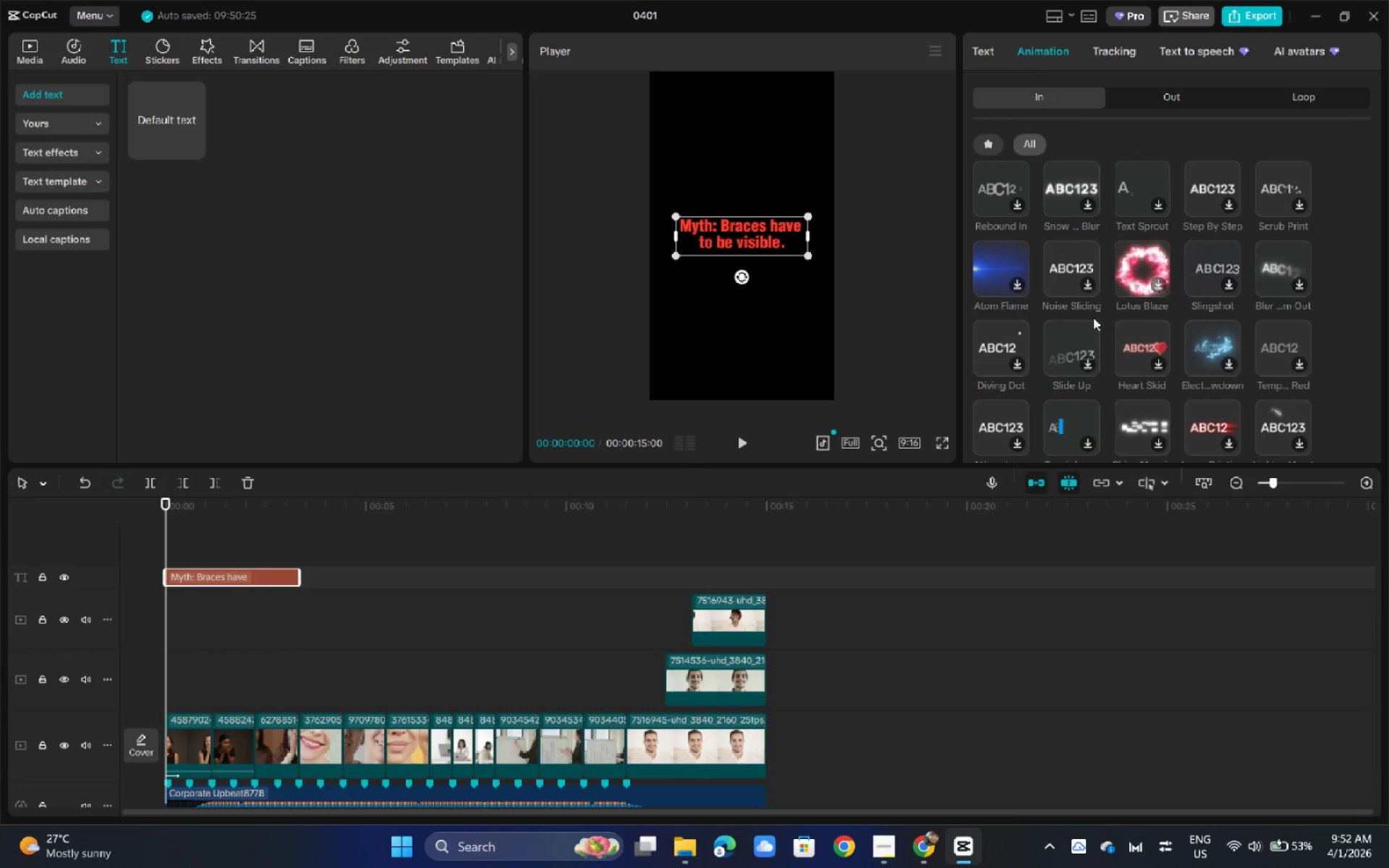 
wait(10.44)
 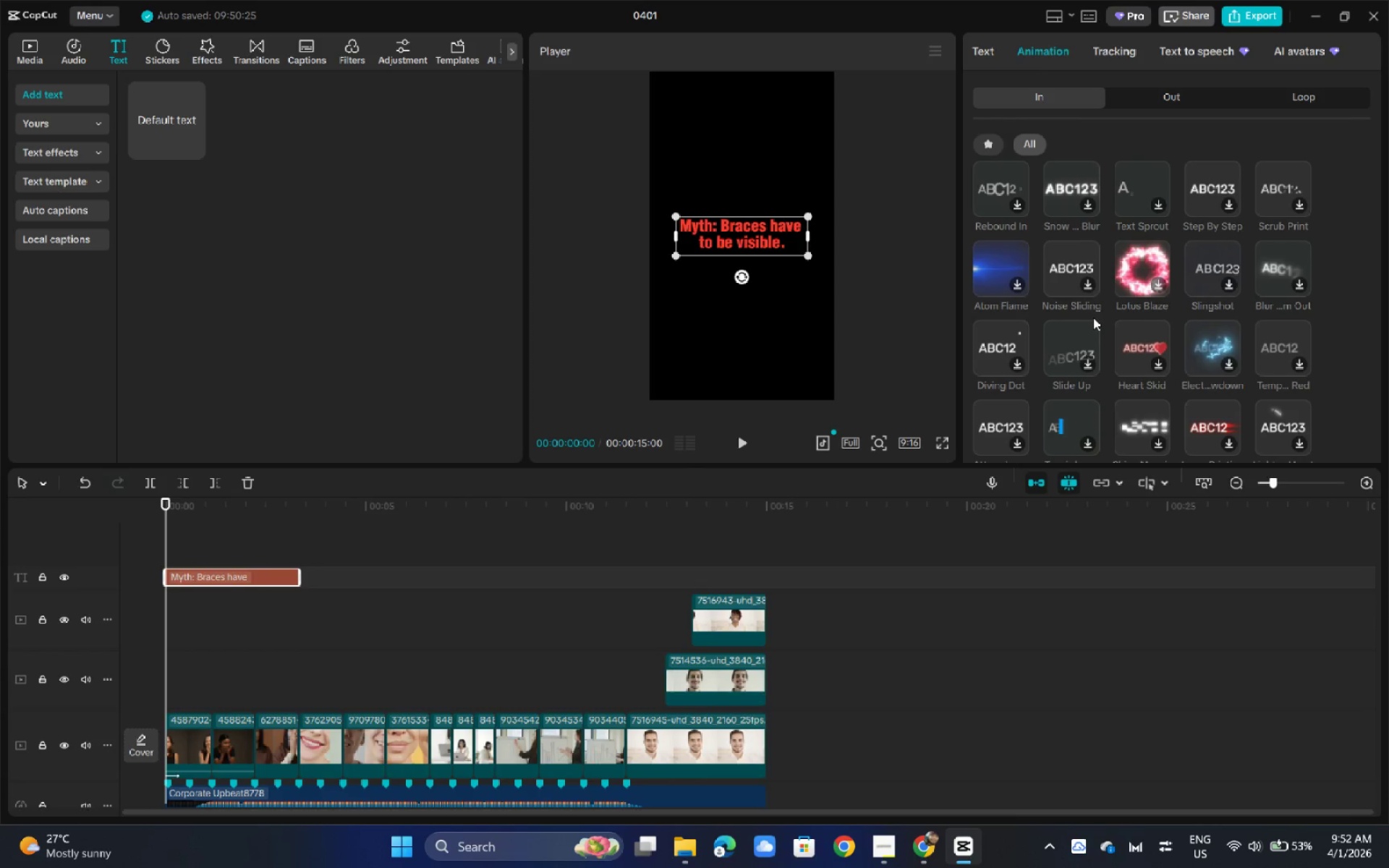 
scroll: coordinate [1122, 312], scroll_direction: up, amount: 4.0
 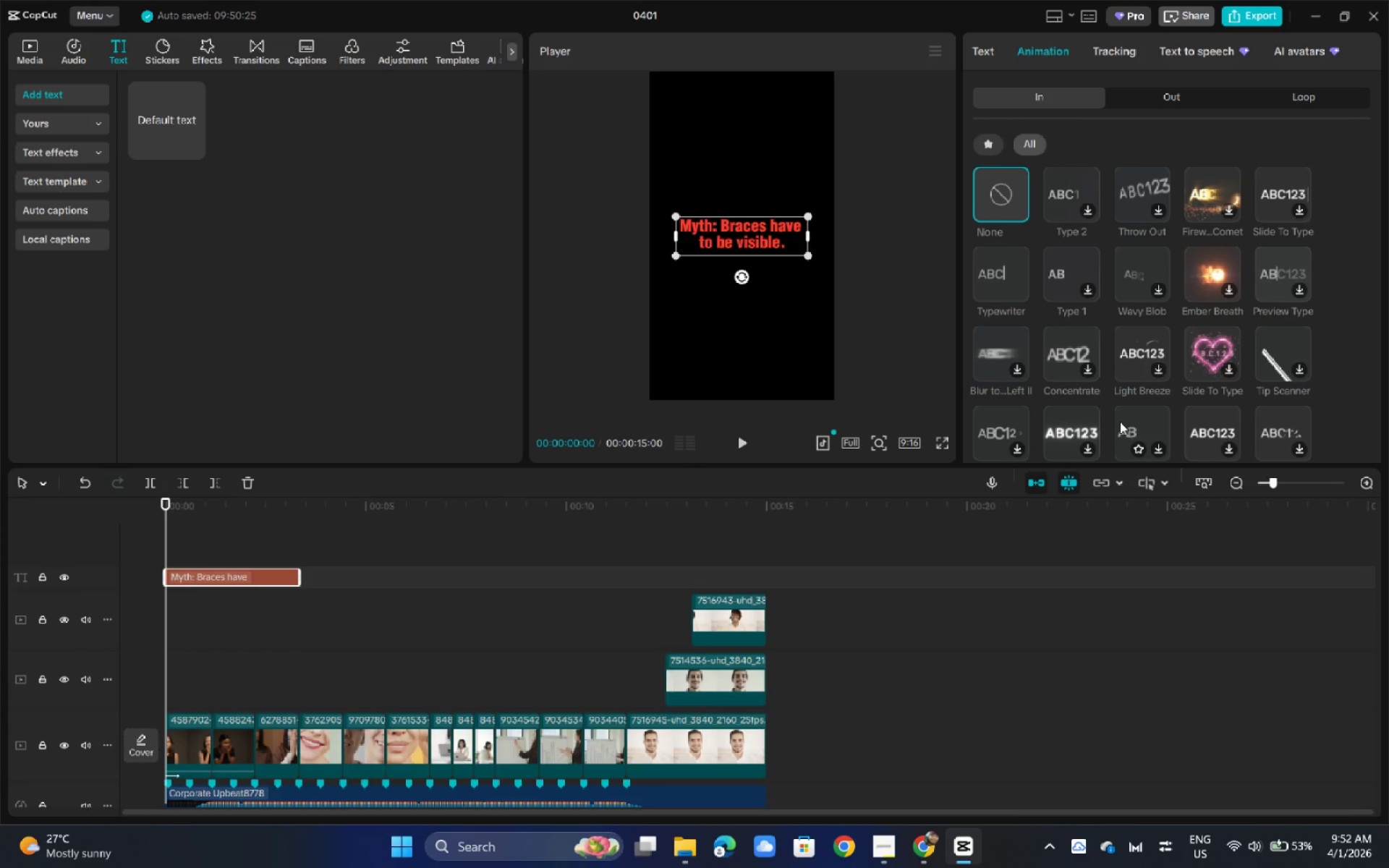 
wait(6.79)
 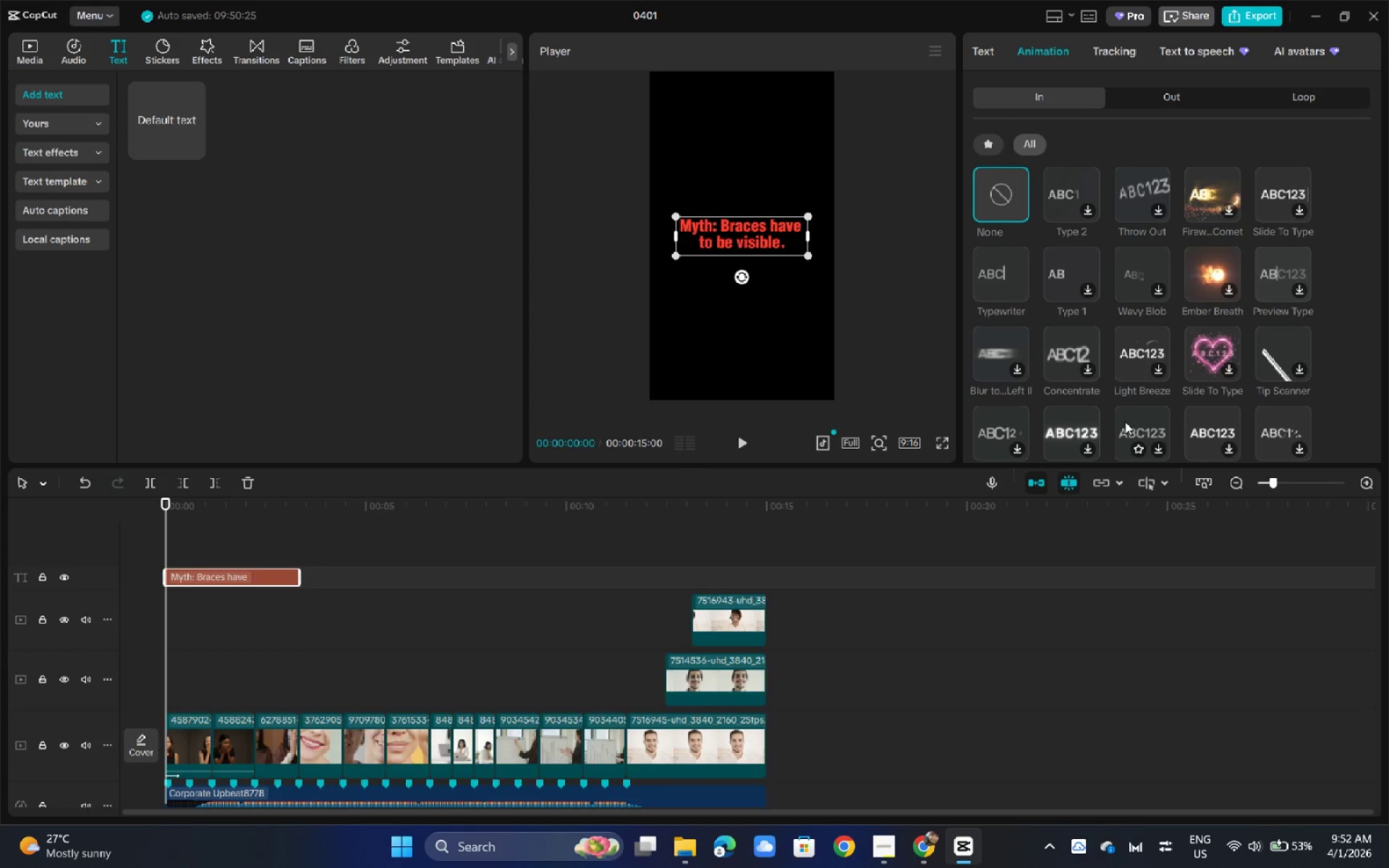 
scroll: coordinate [1029, 372], scroll_direction: down, amount: 2.0
 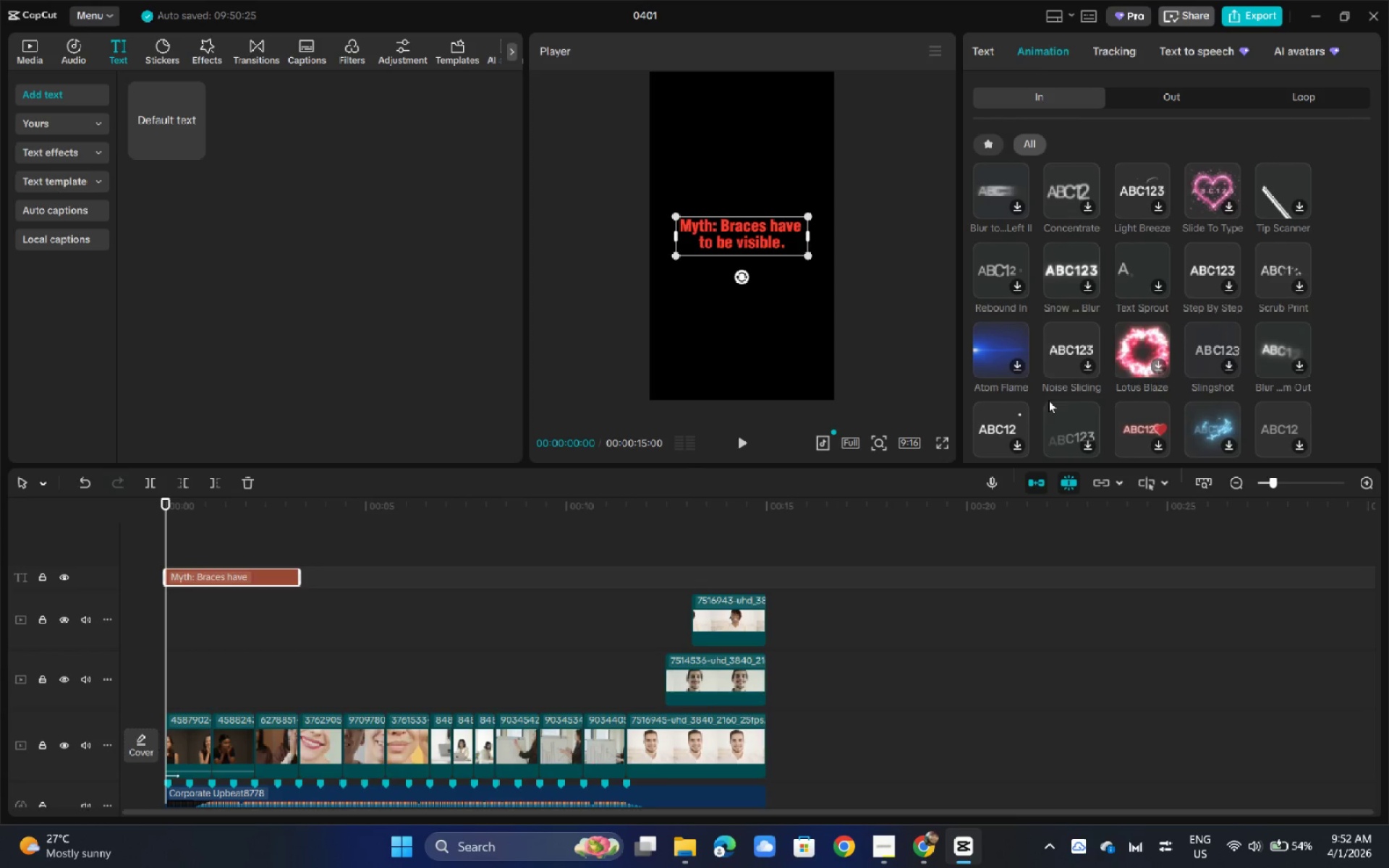 
wait(10.02)
 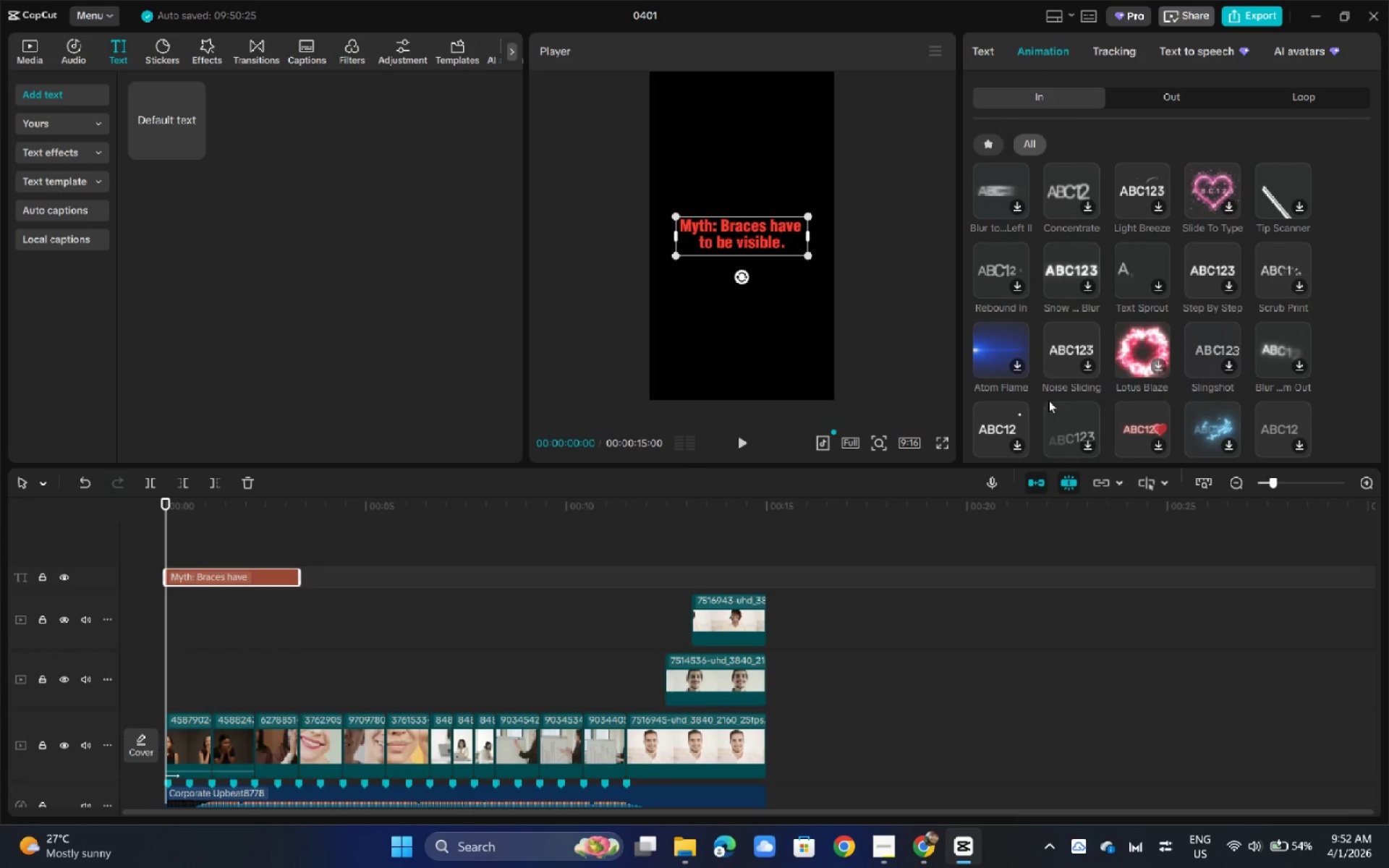 
scroll: coordinate [1069, 409], scroll_direction: down, amount: 2.0
 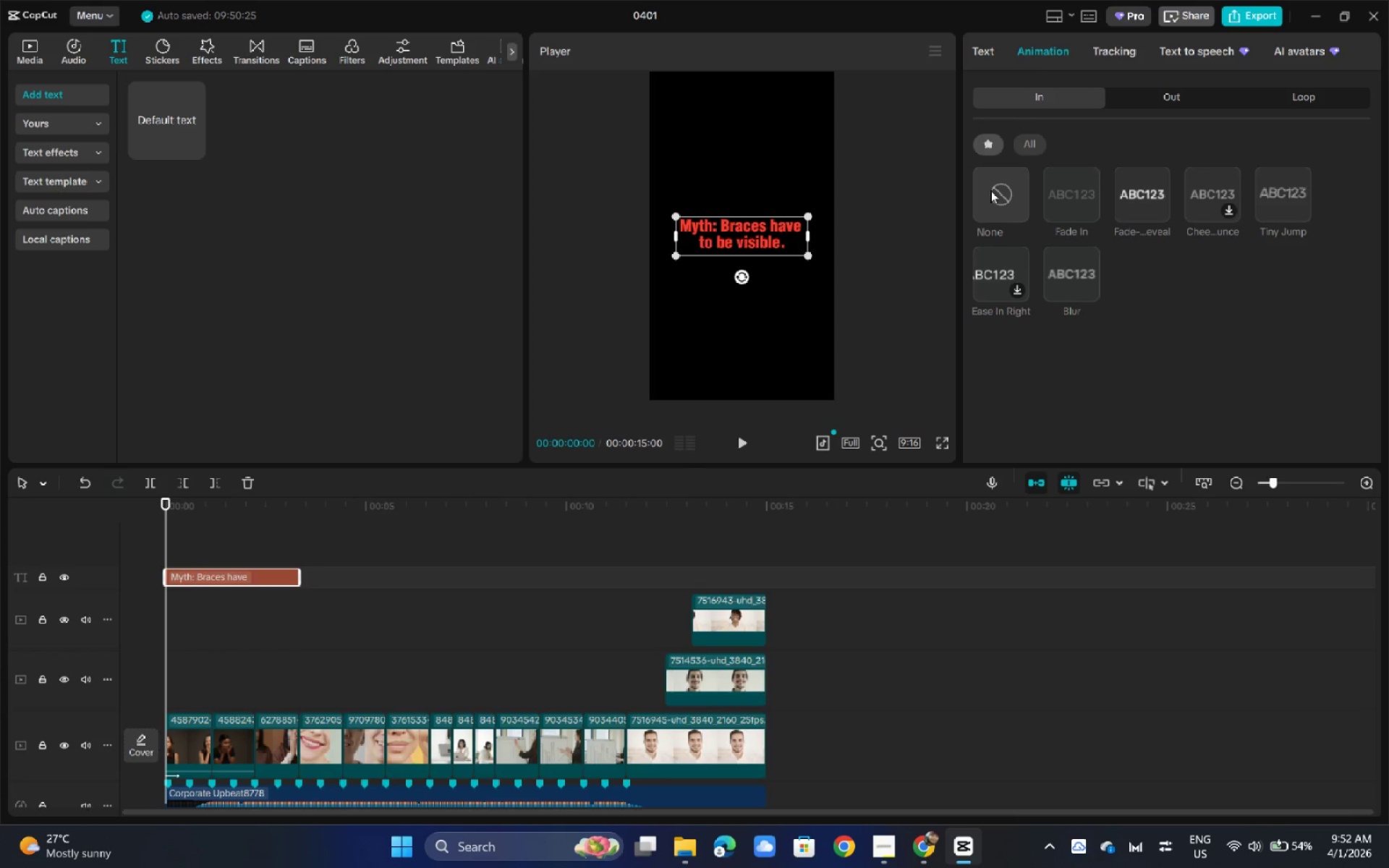 
wait(16.76)
 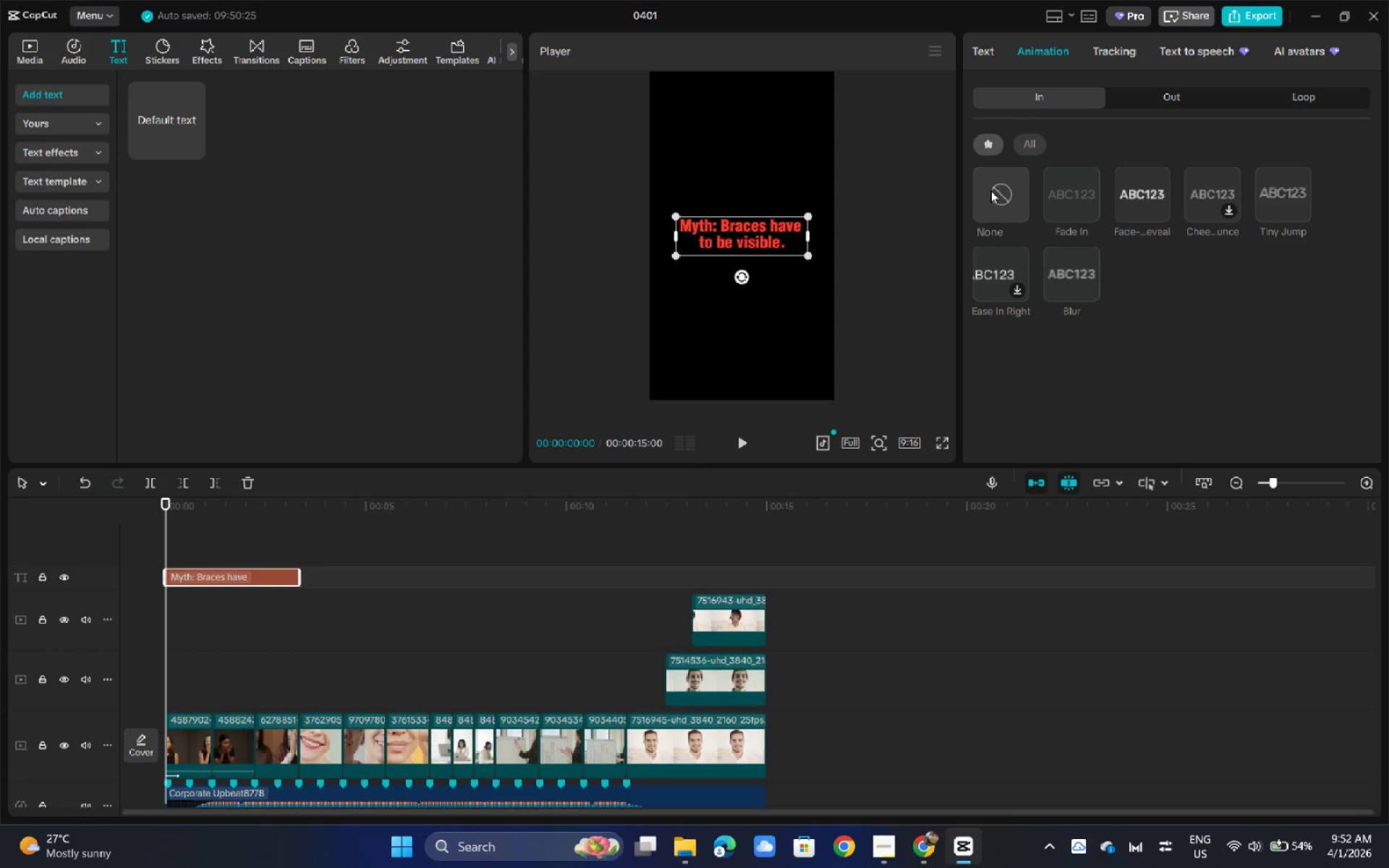 
left_click_drag(start_coordinate=[202, 501], to_coordinate=[138, 507])
 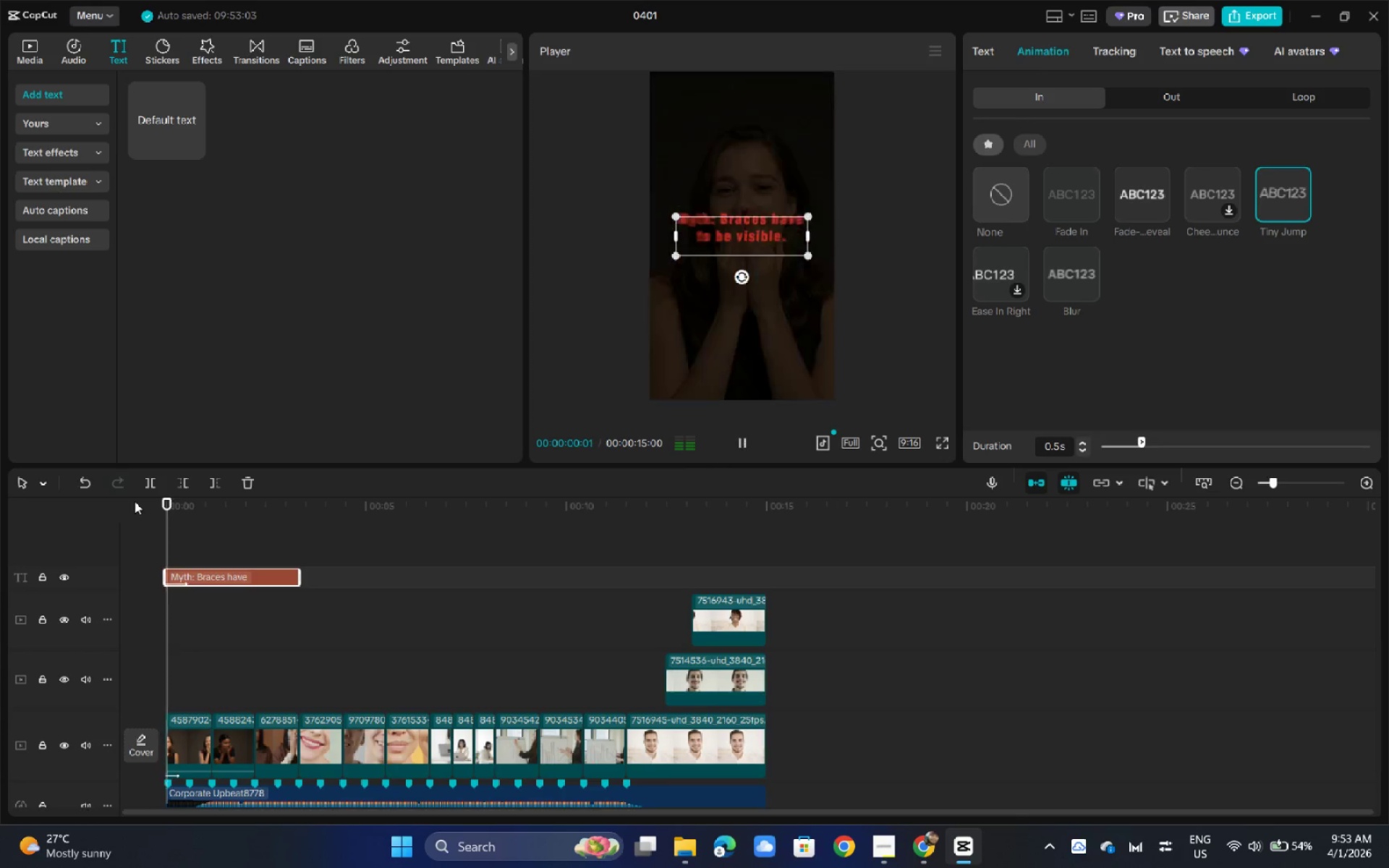 
key(Space)
 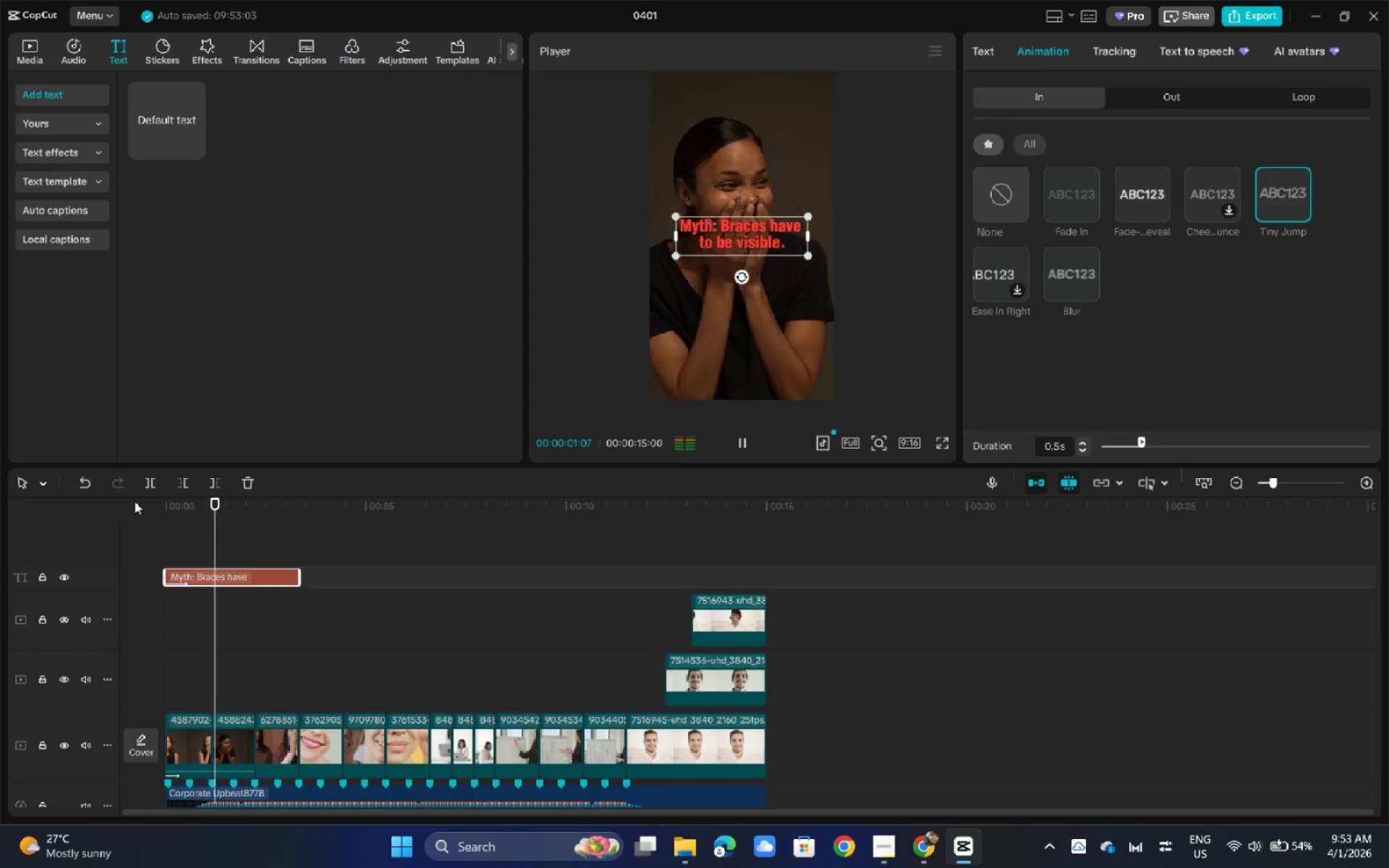 
key(Space)
 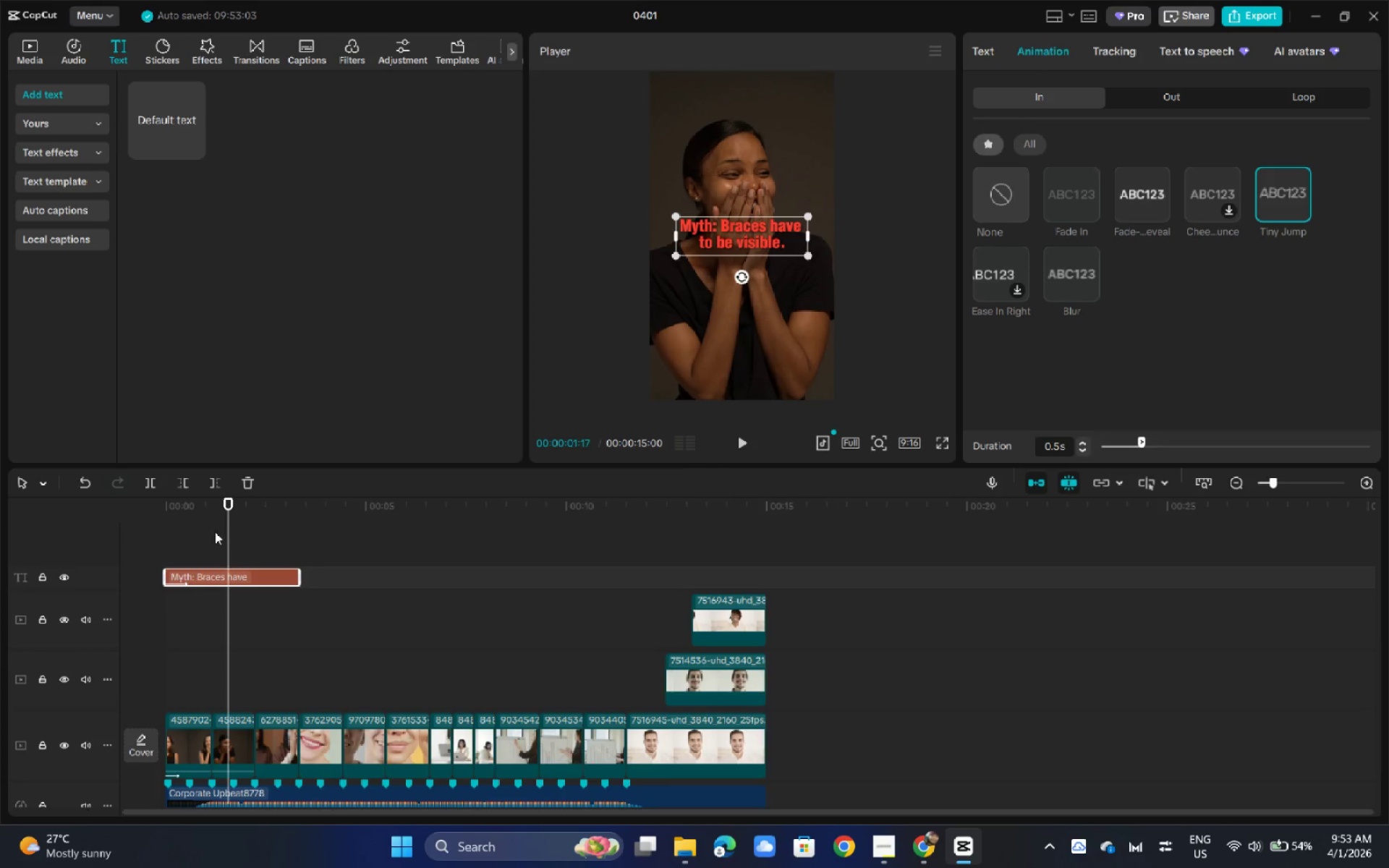 
left_click_drag(start_coordinate=[203, 516], to_coordinate=[132, 504])
 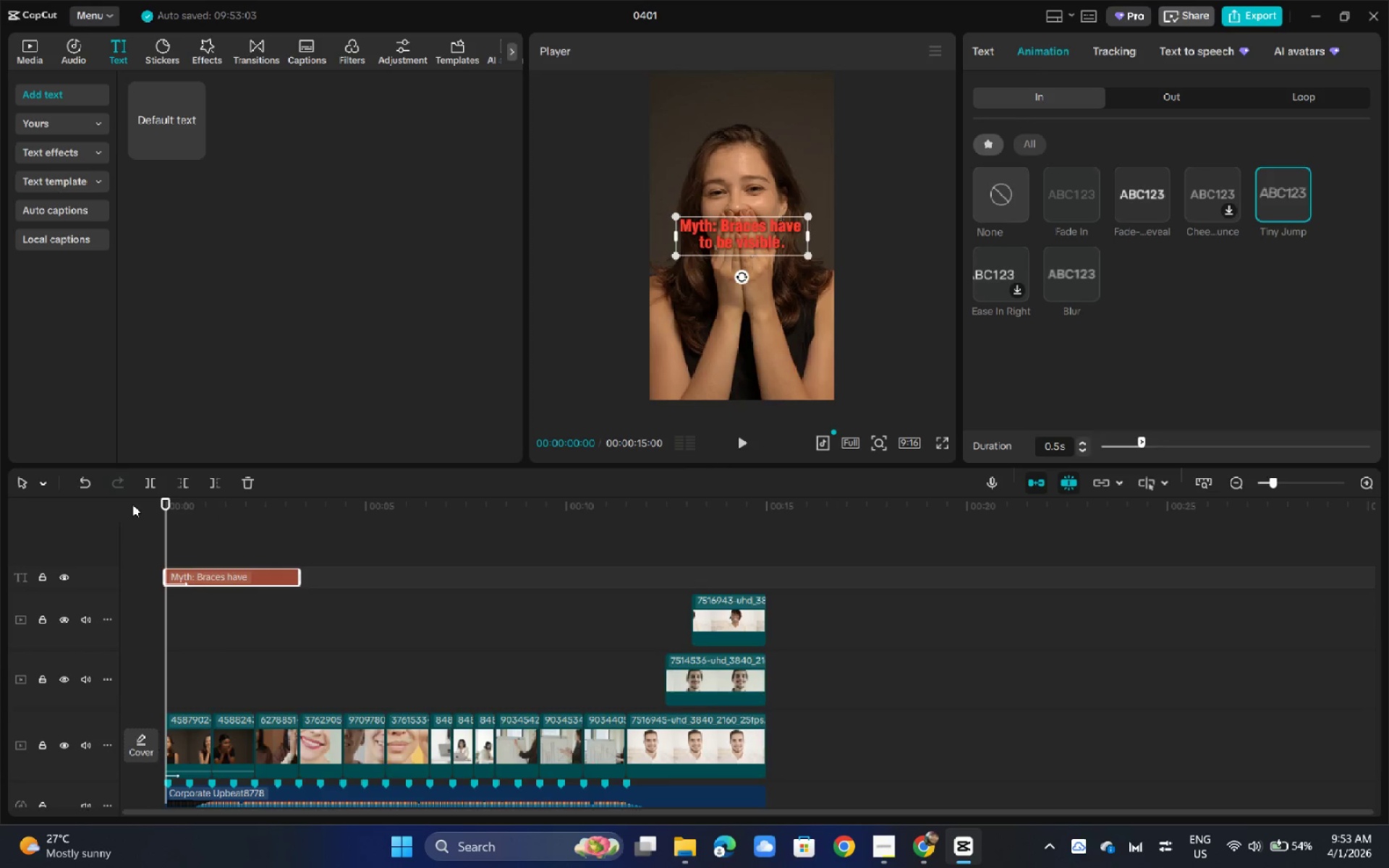 
key(Space)
 